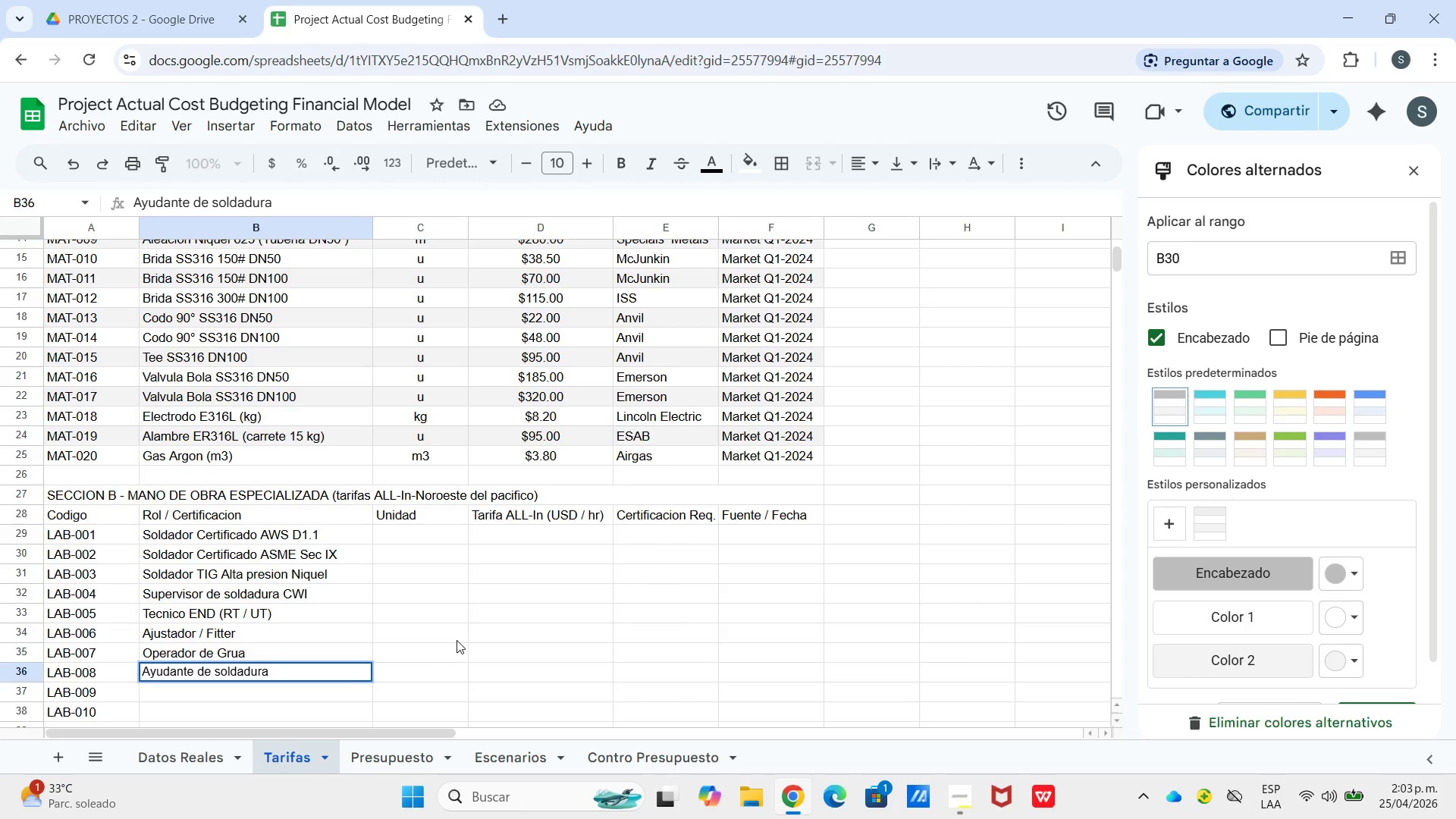 
key(Enter)
 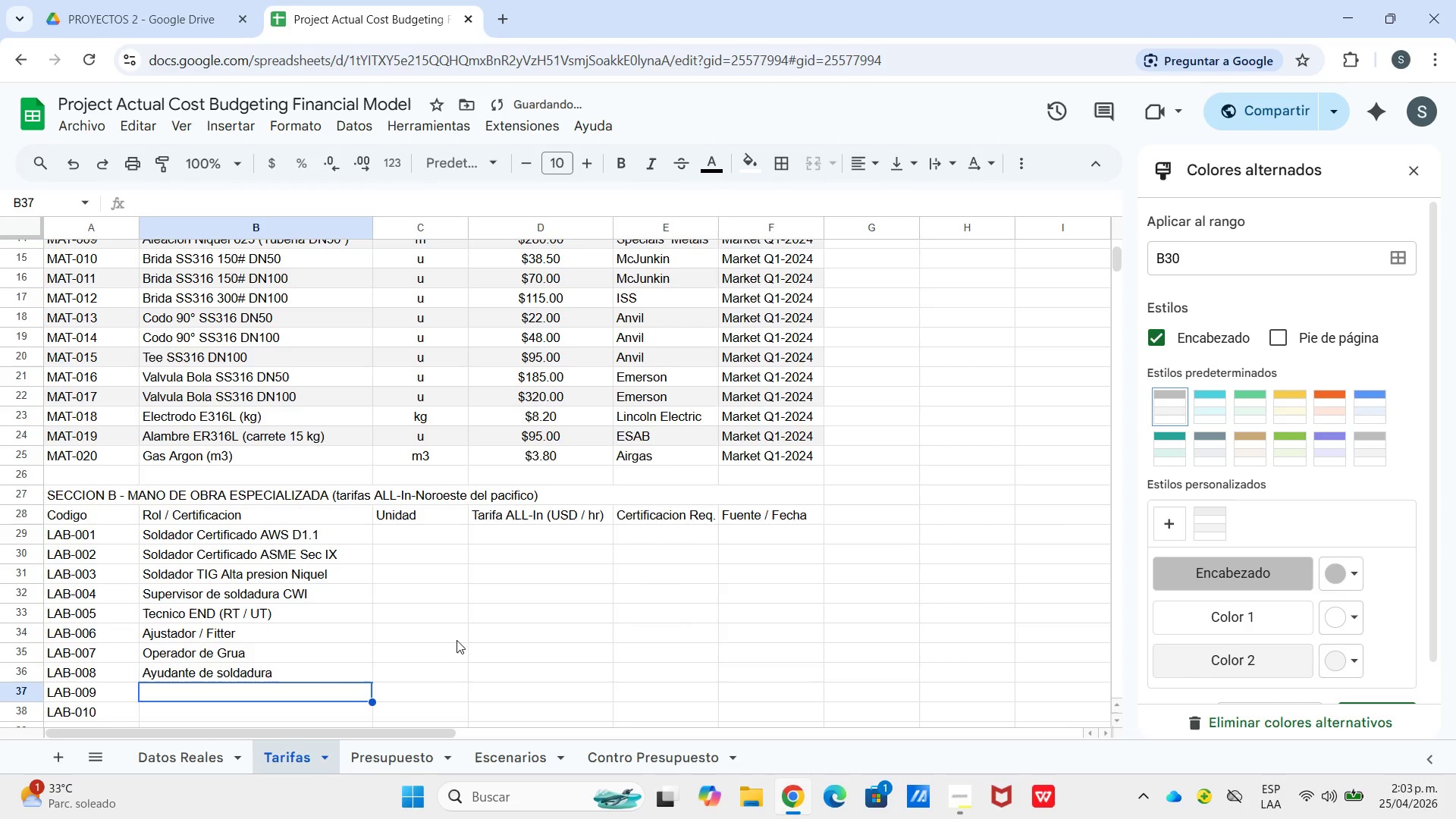 
type(Ingenieria)
 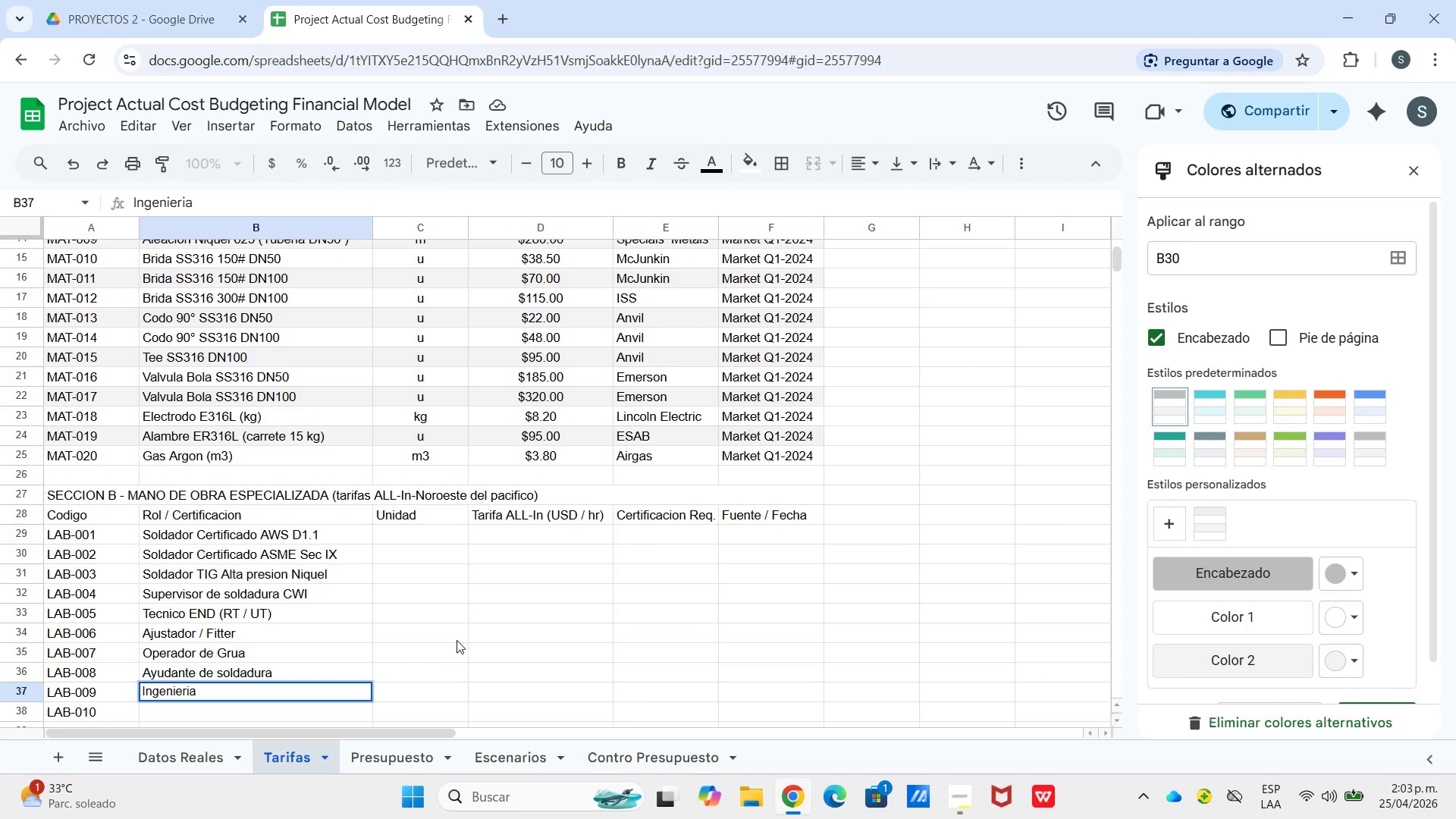 
type( de proyecto)
 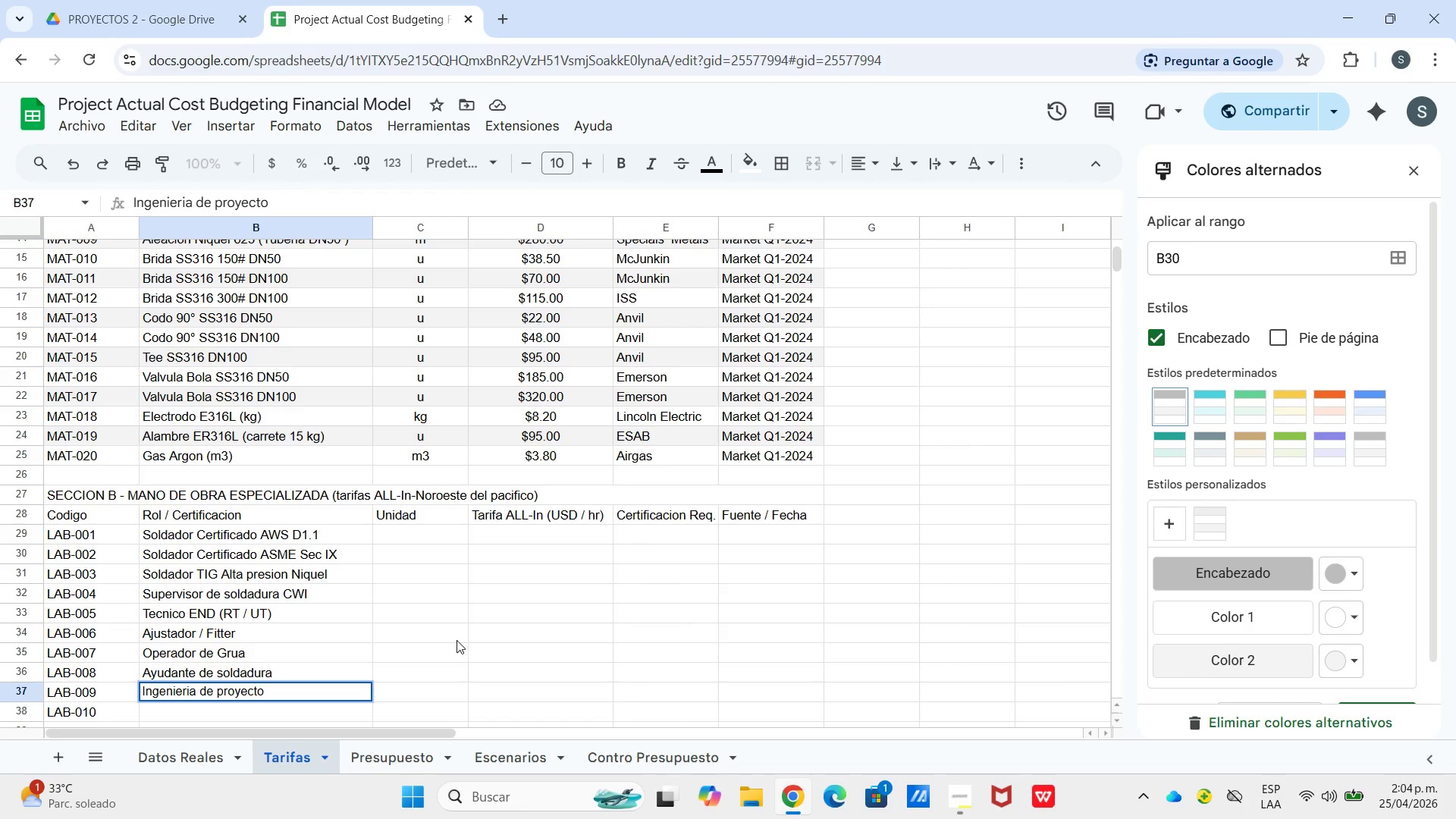 
key(Shift+ShiftRight)
 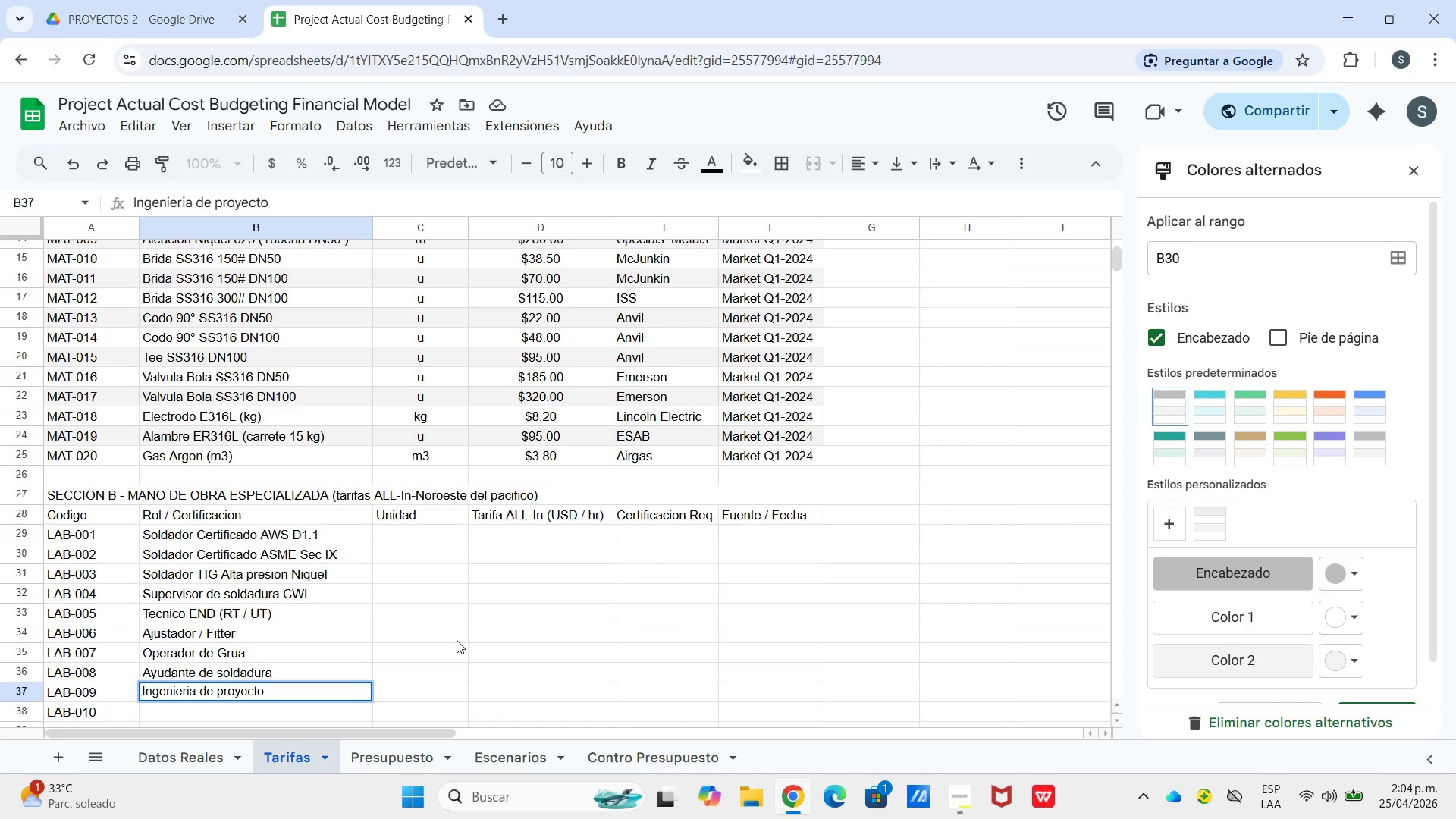 
key(Enter)
 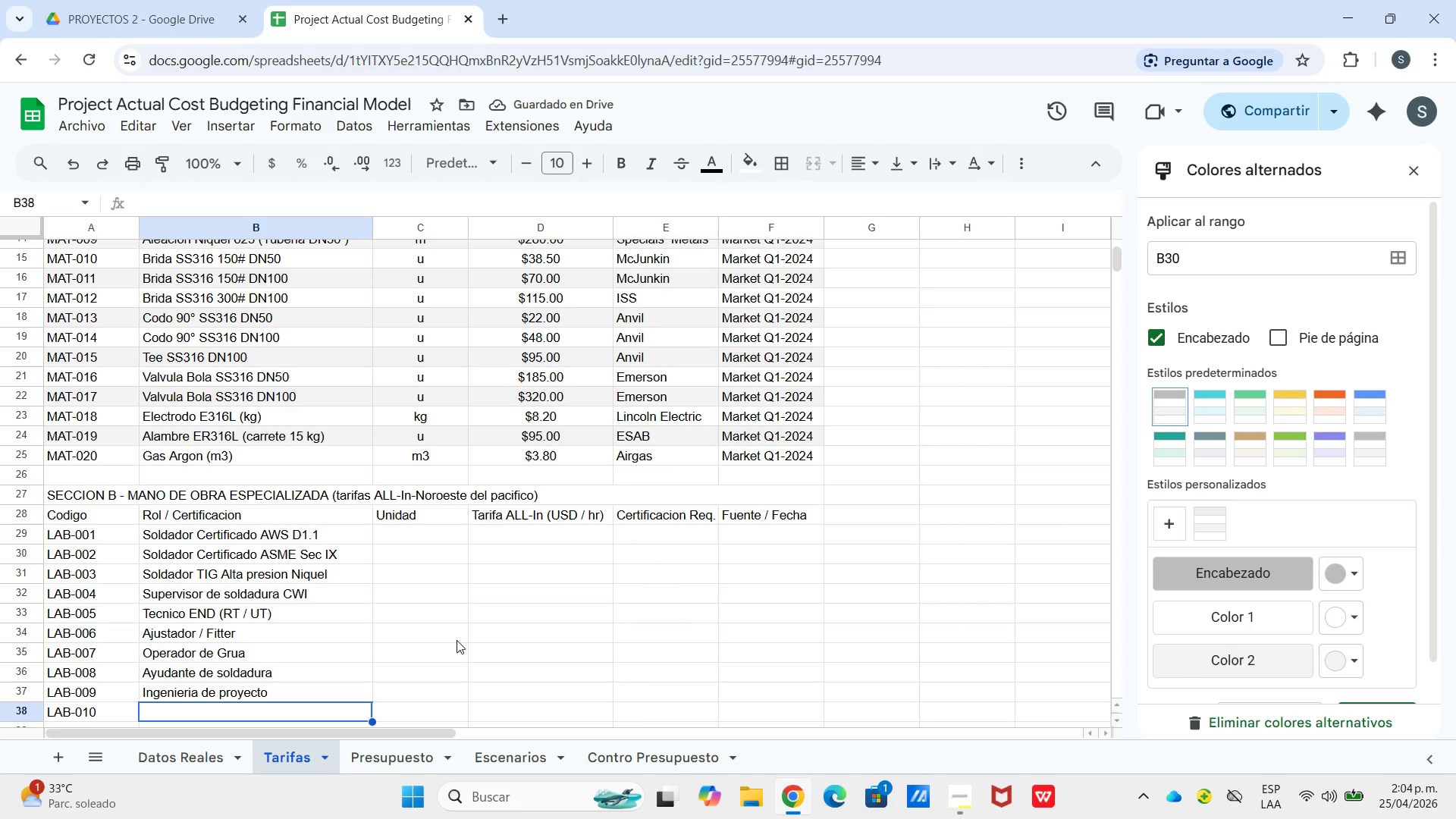 
wait(7.06)
 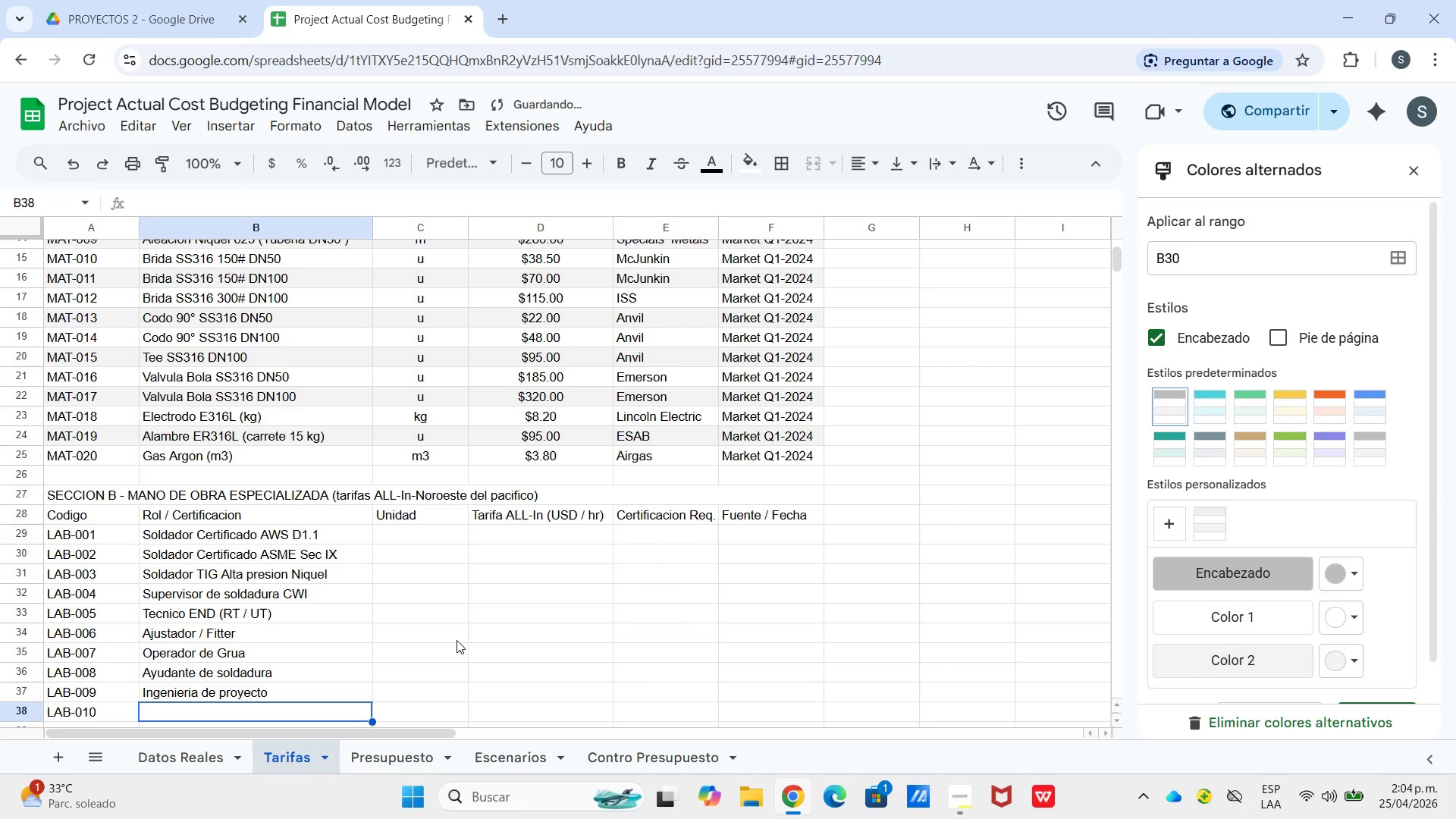 
type(Inspector)
 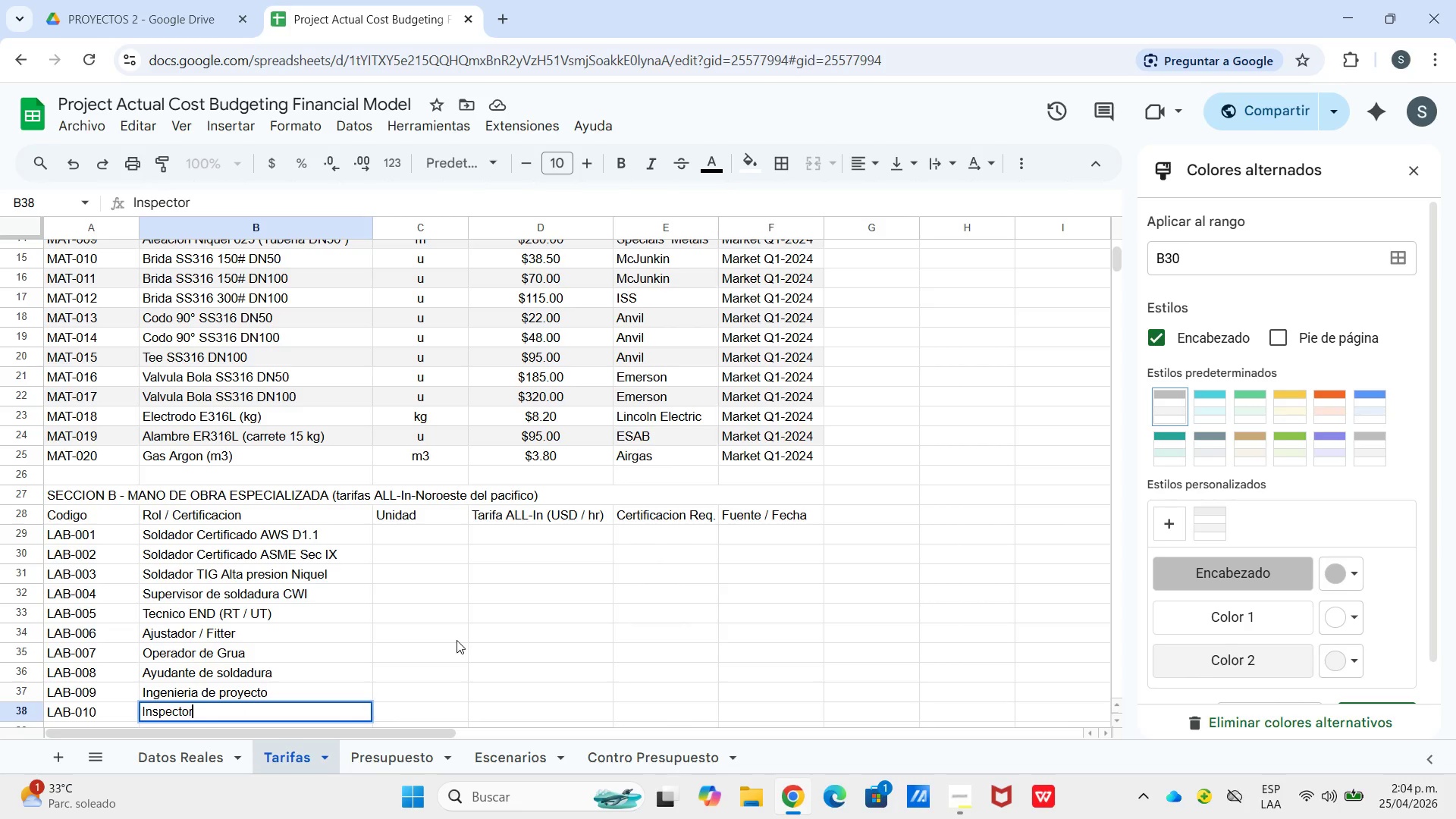 
type(QA)
 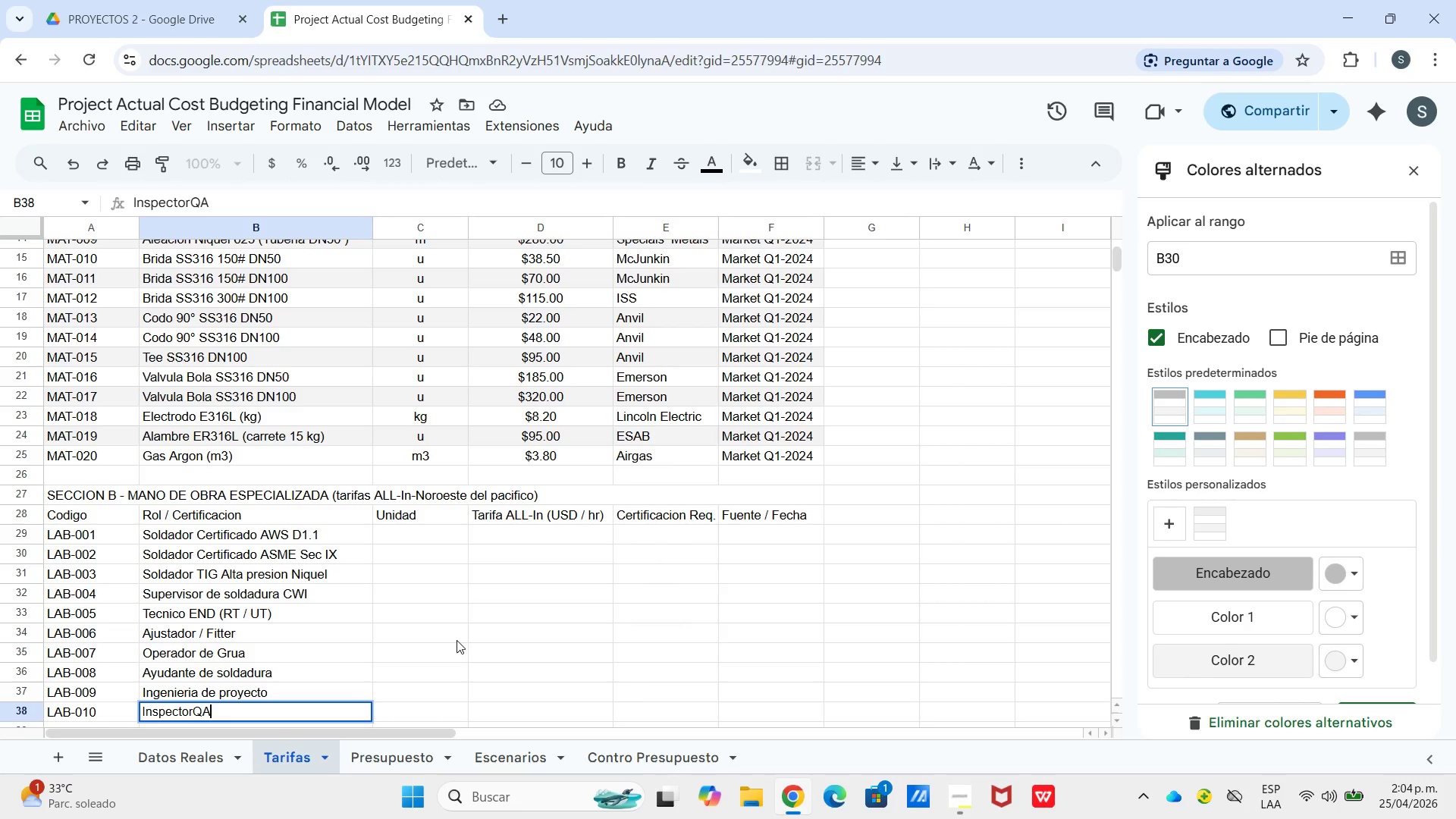 
hold_key(key=ShiftLeft, duration=0.81)
 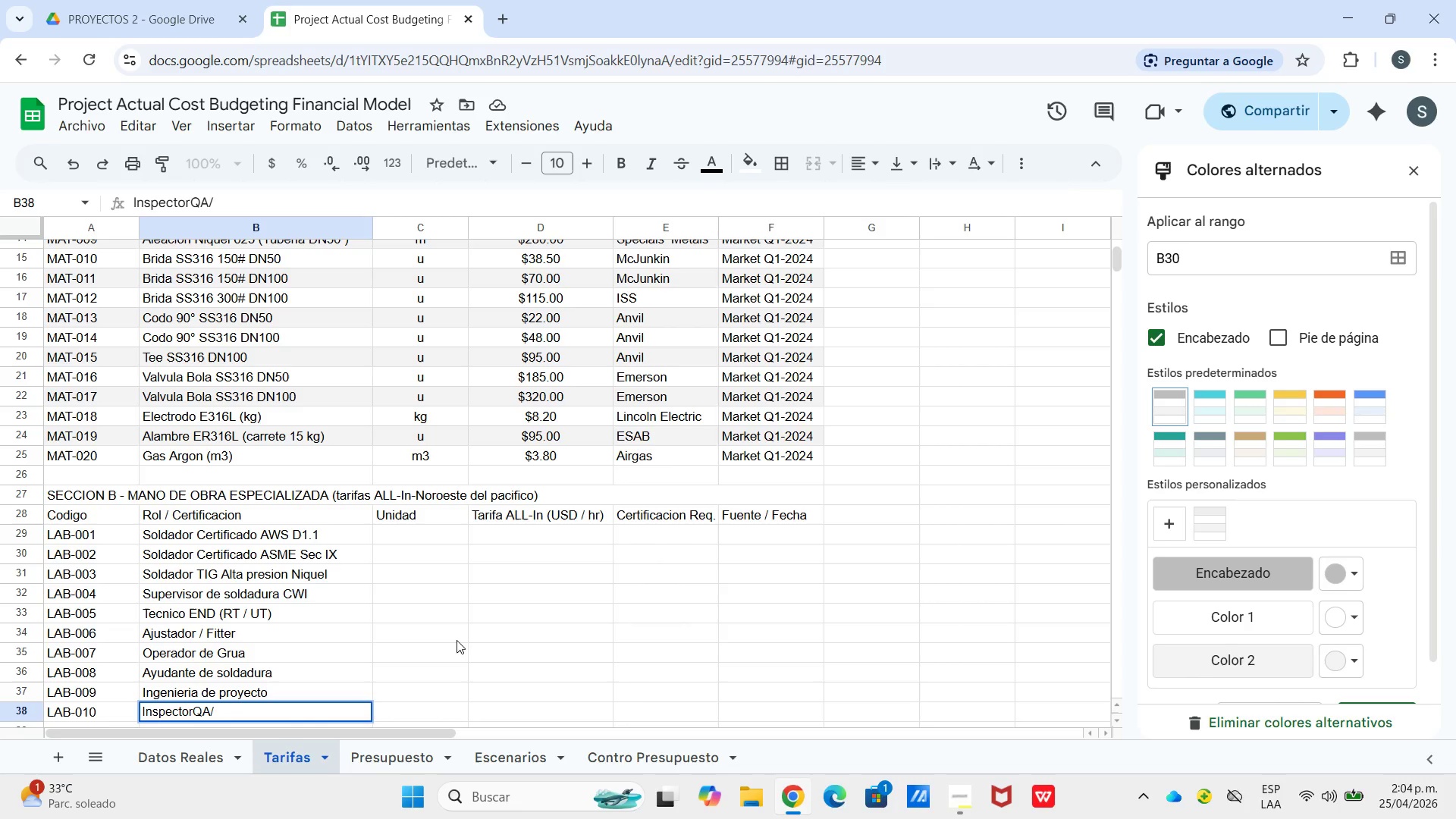 
hold_key(key=7, duration=0.34)
 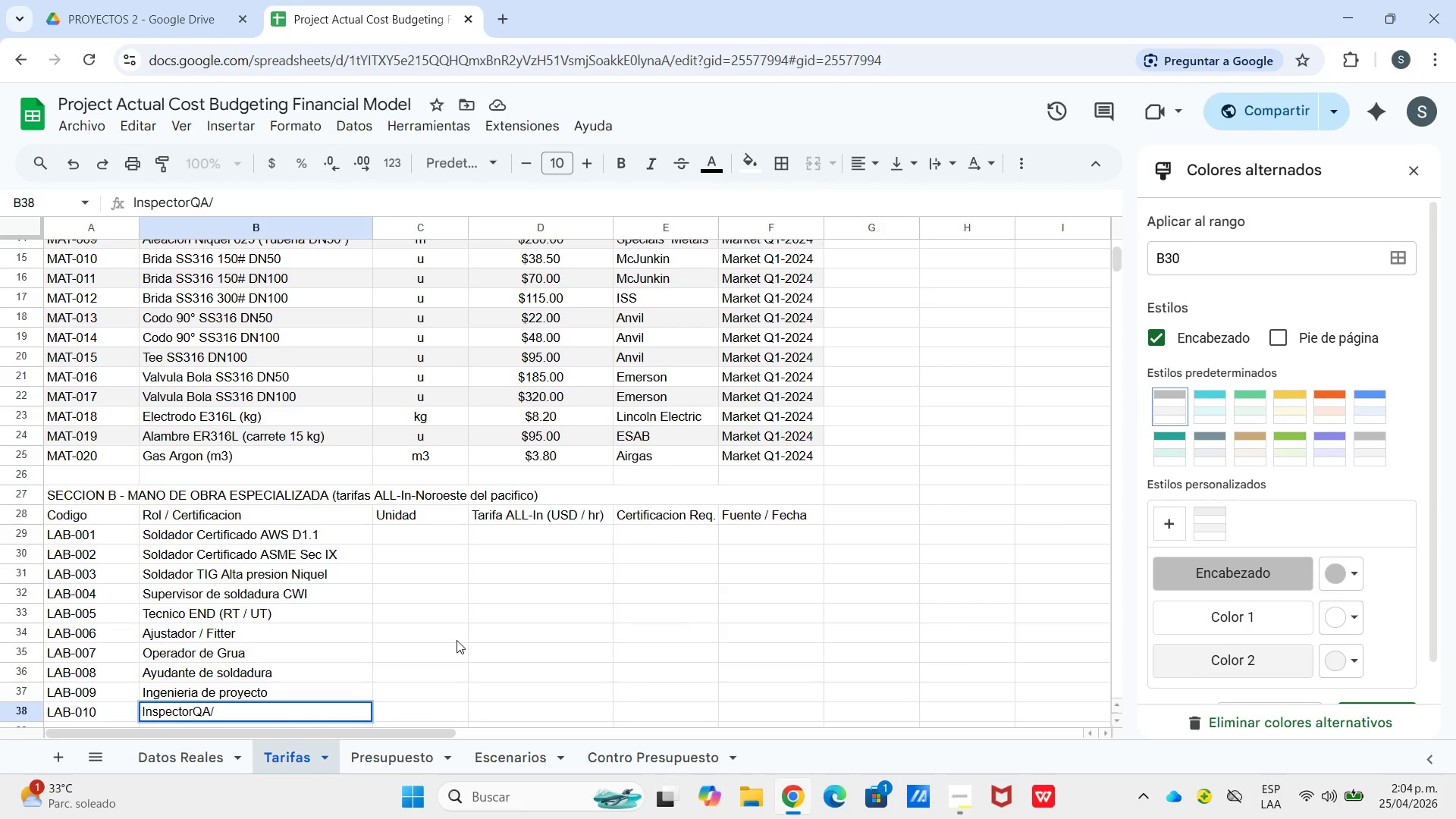 
wait(5.98)
 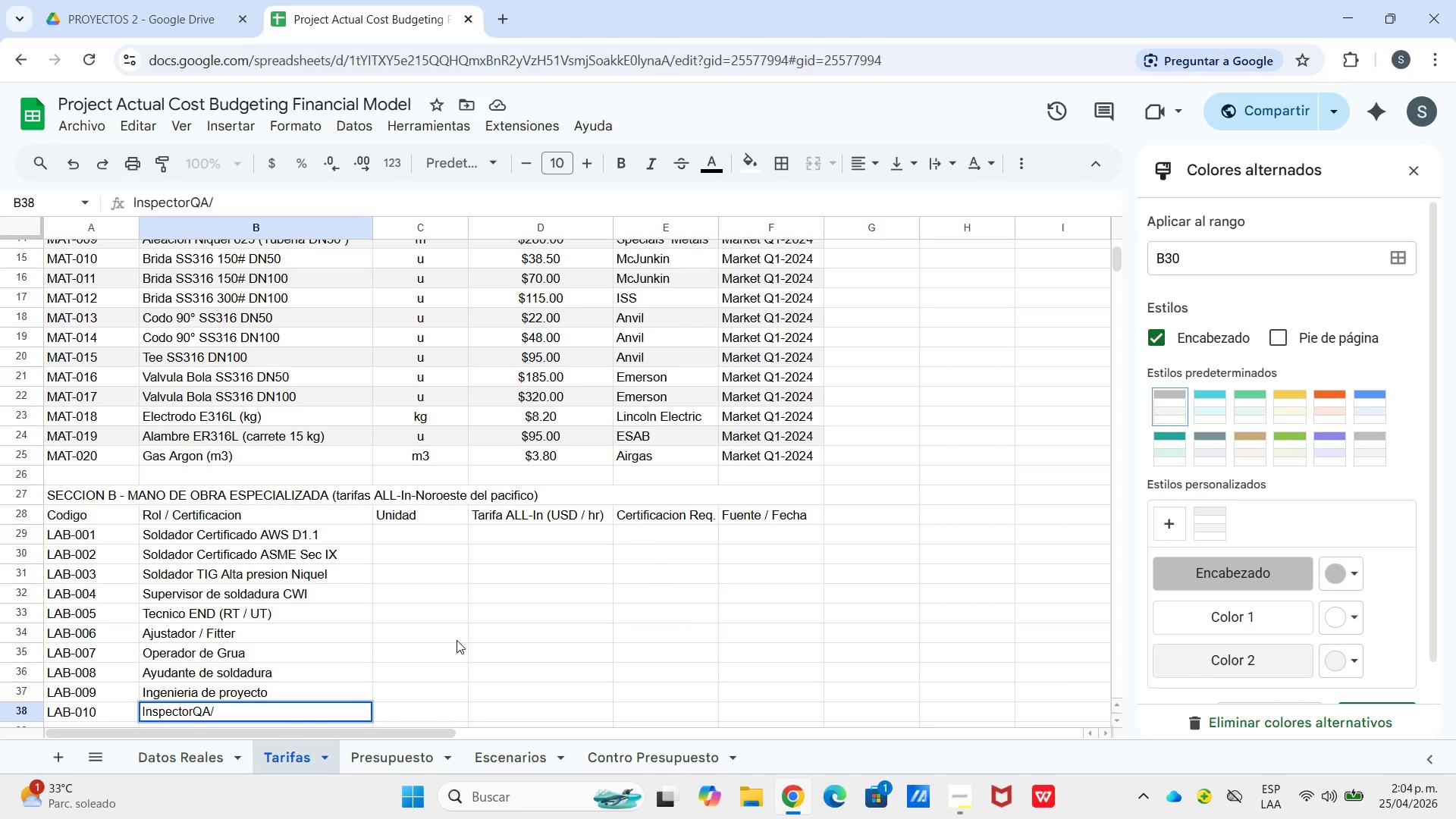 
key(Backspace)
 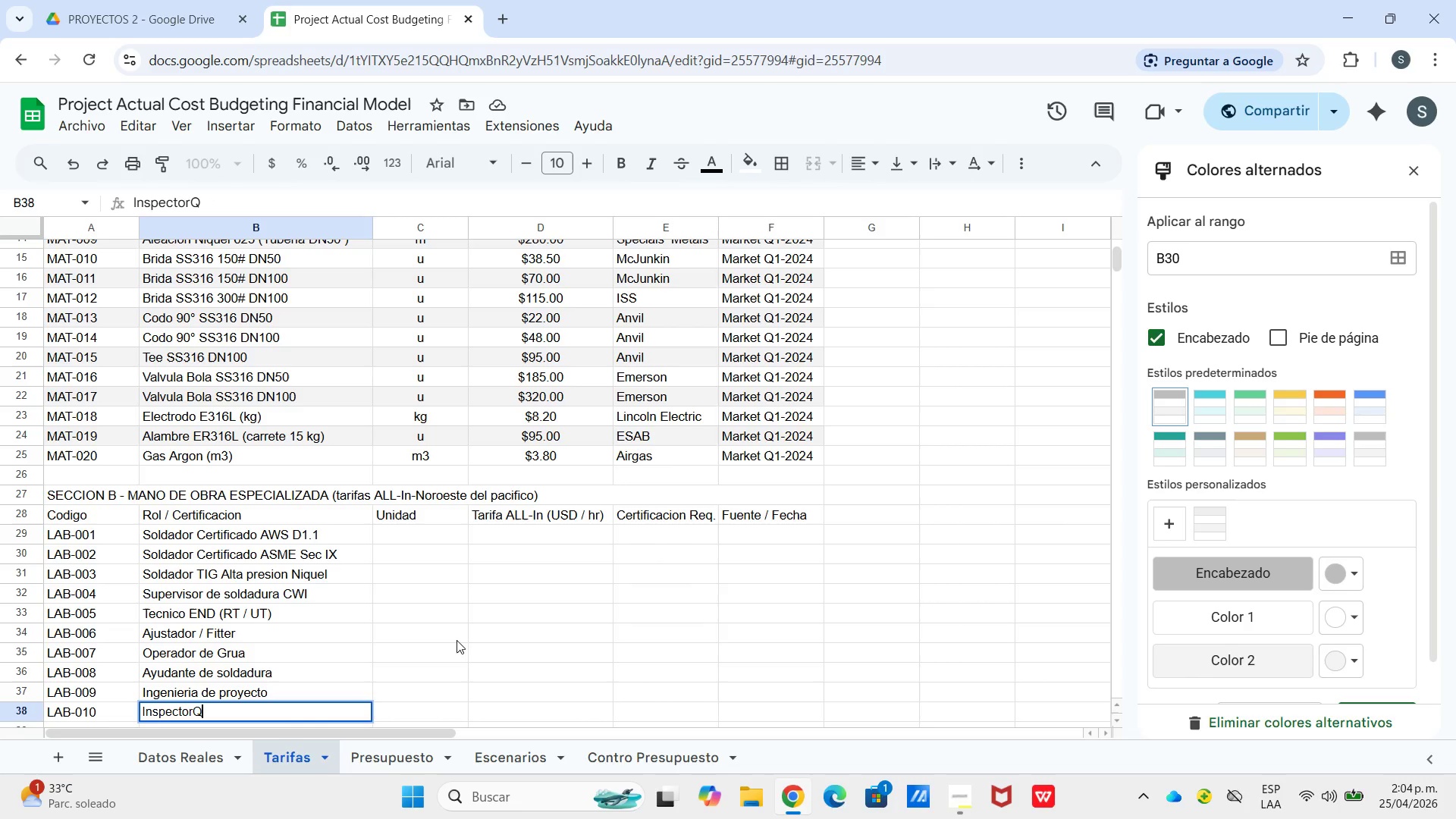 
key(Backspace)
 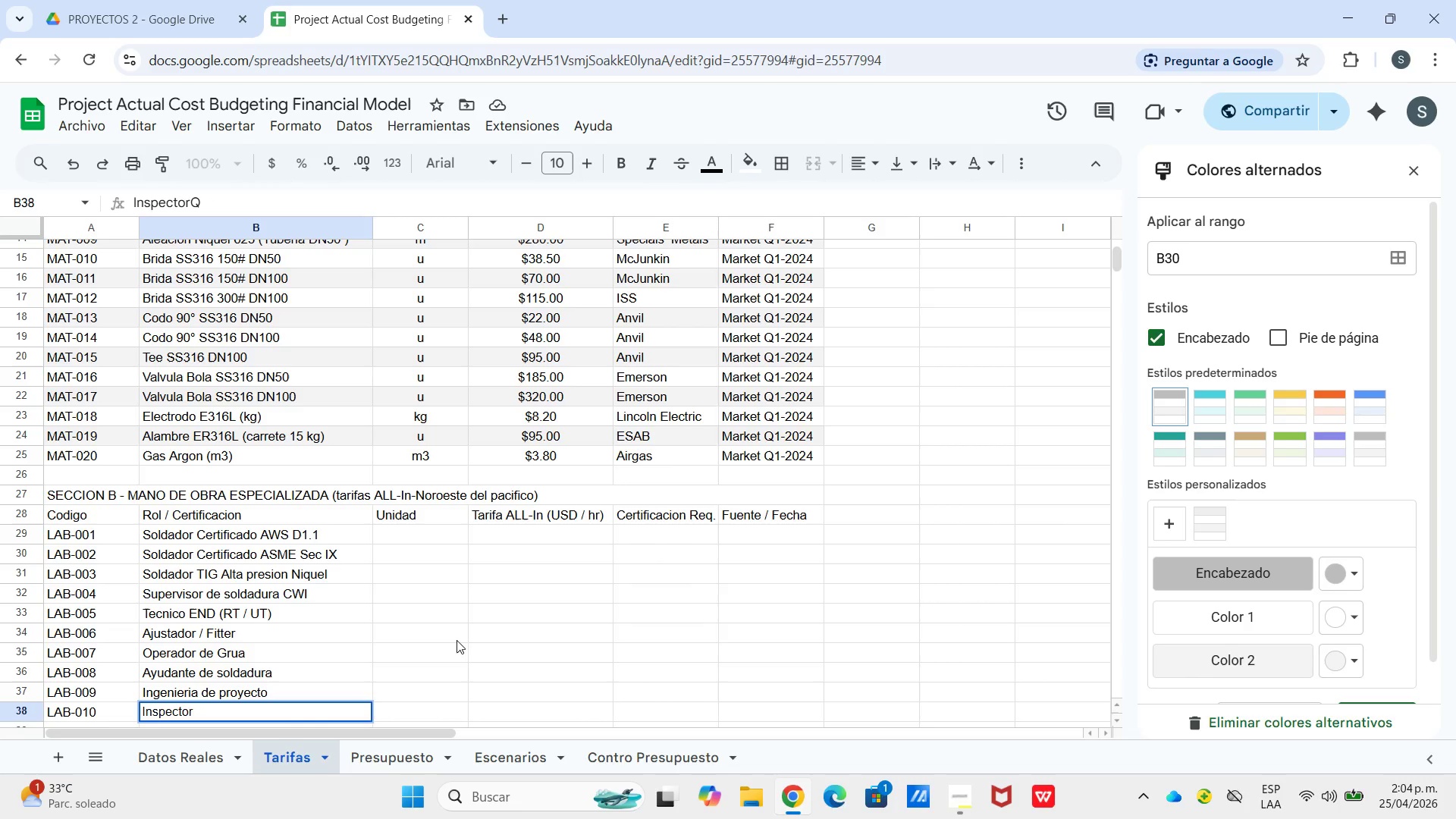 
key(Backspace)
 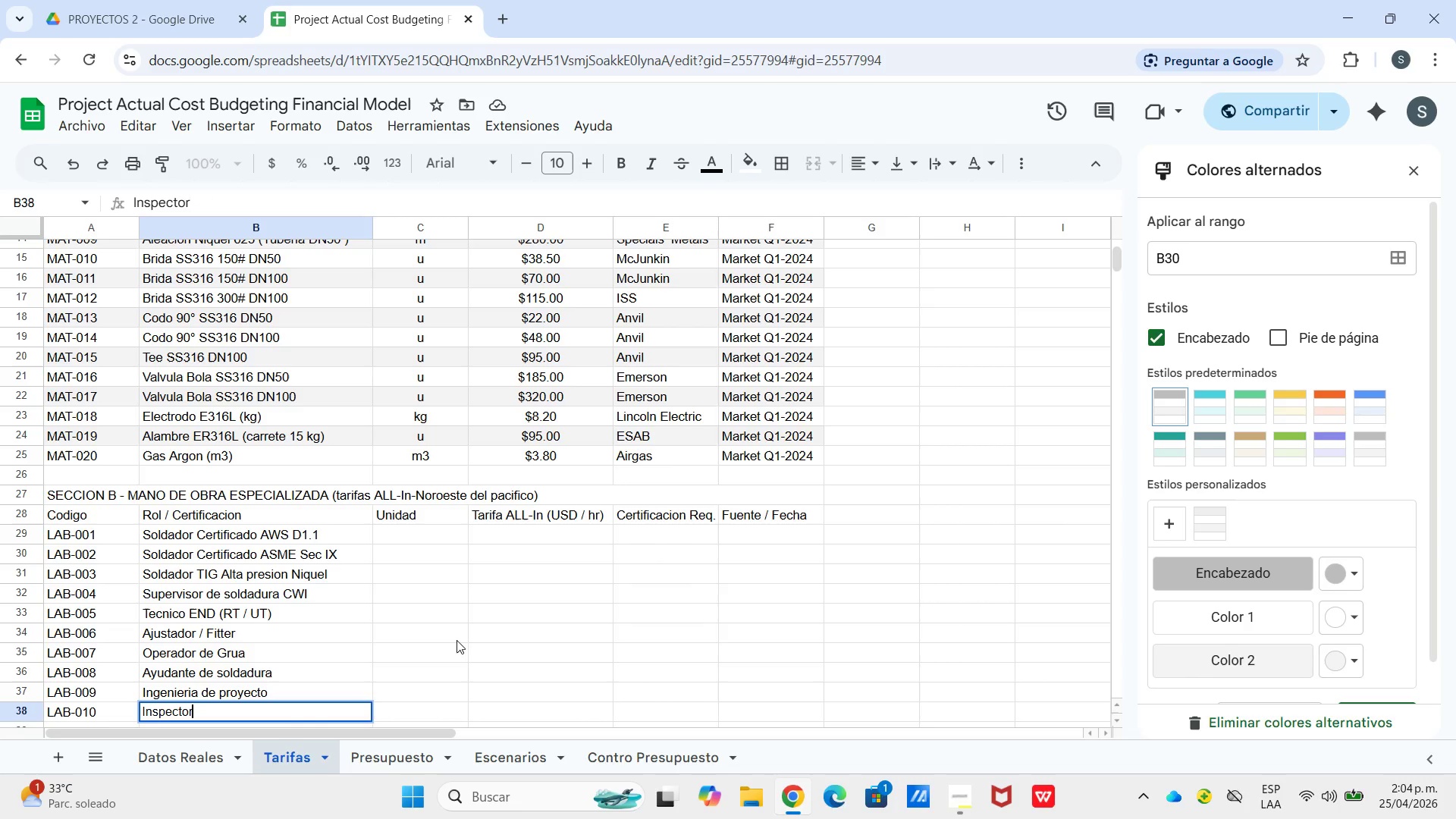 
type( )
key(Backspace)
type(Q)
key(Backspace)
type( QA)
 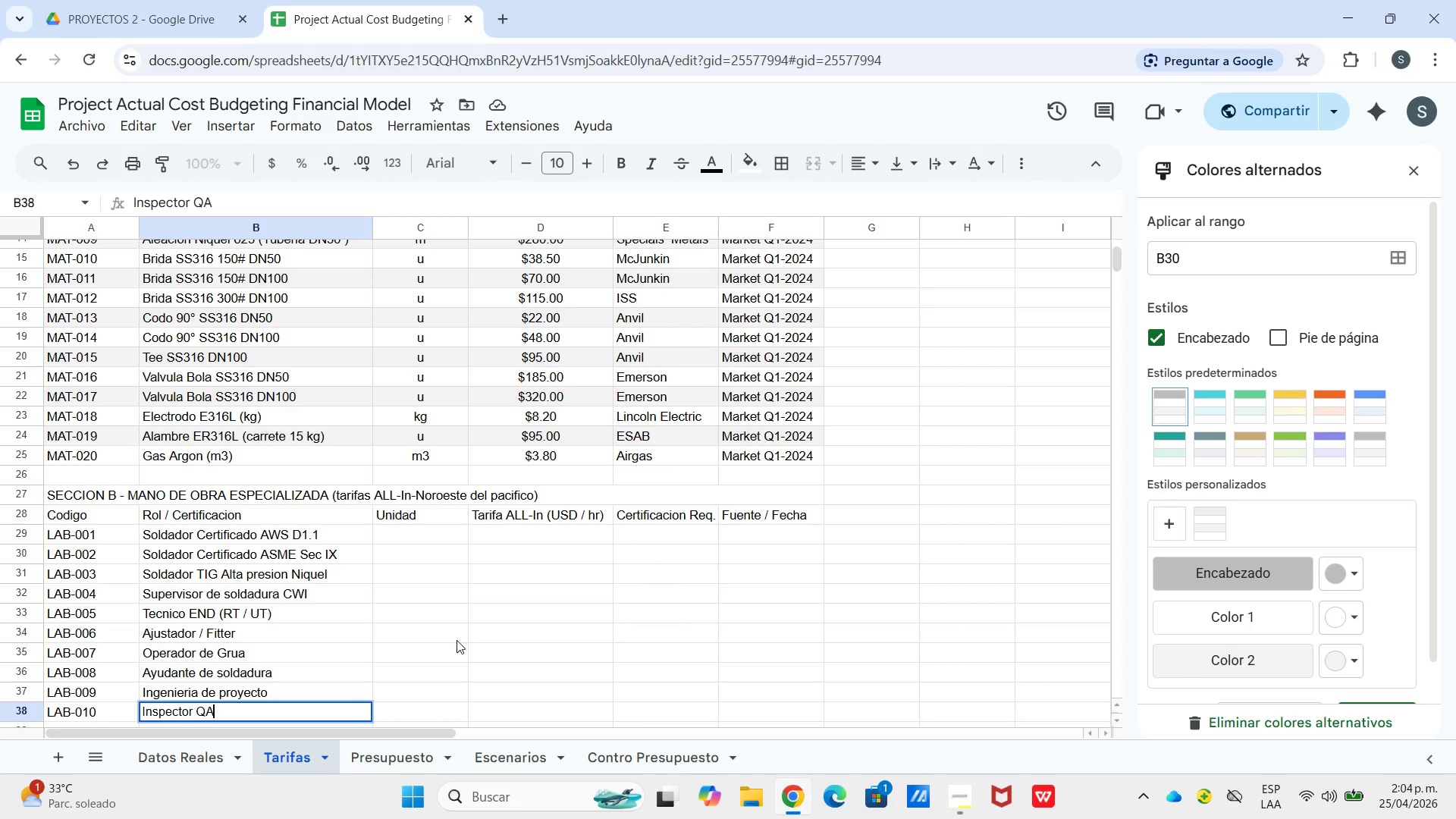 
type(&)
key(Backspace)
type( & QC)
 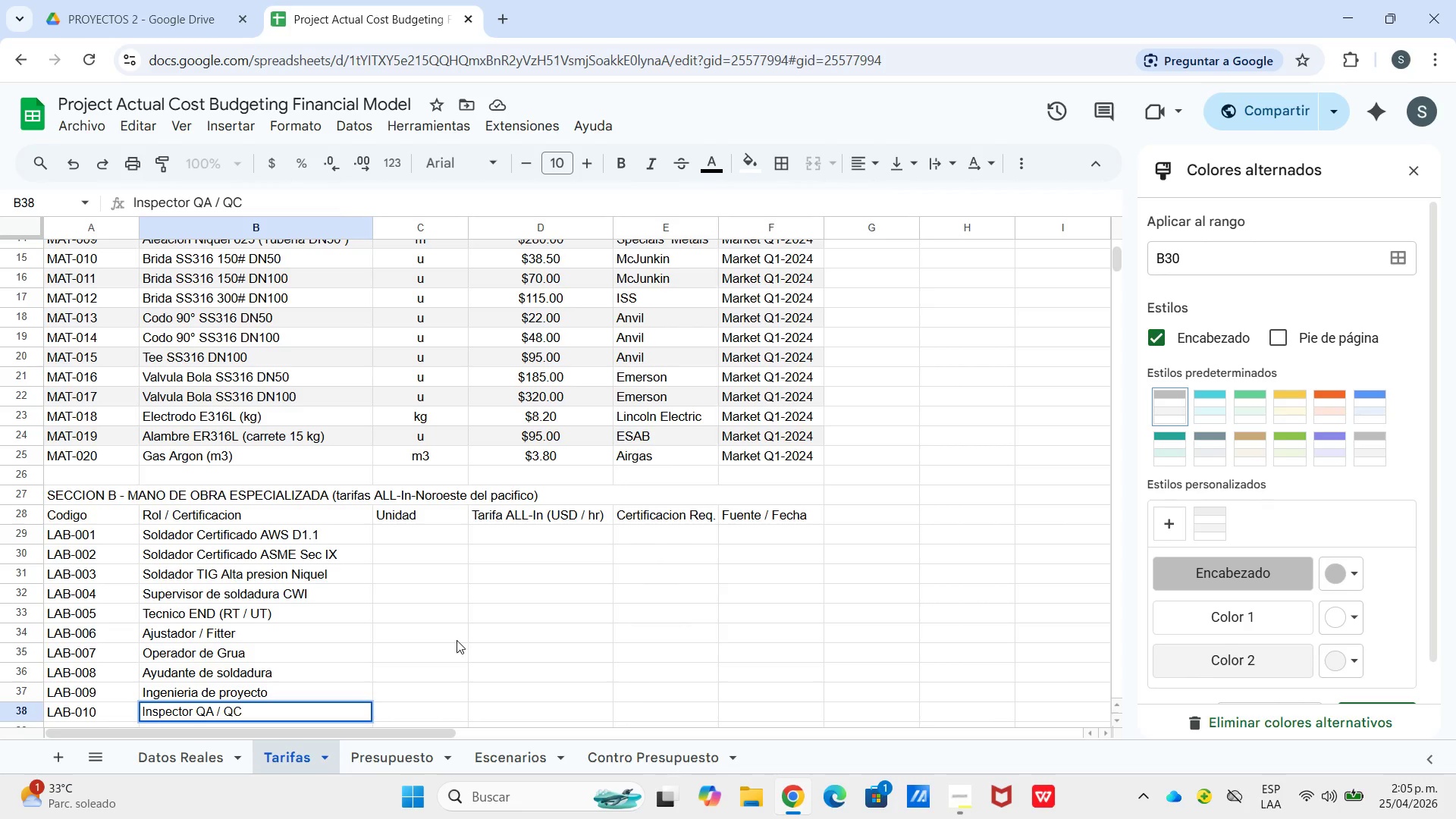 
key(Enter)
 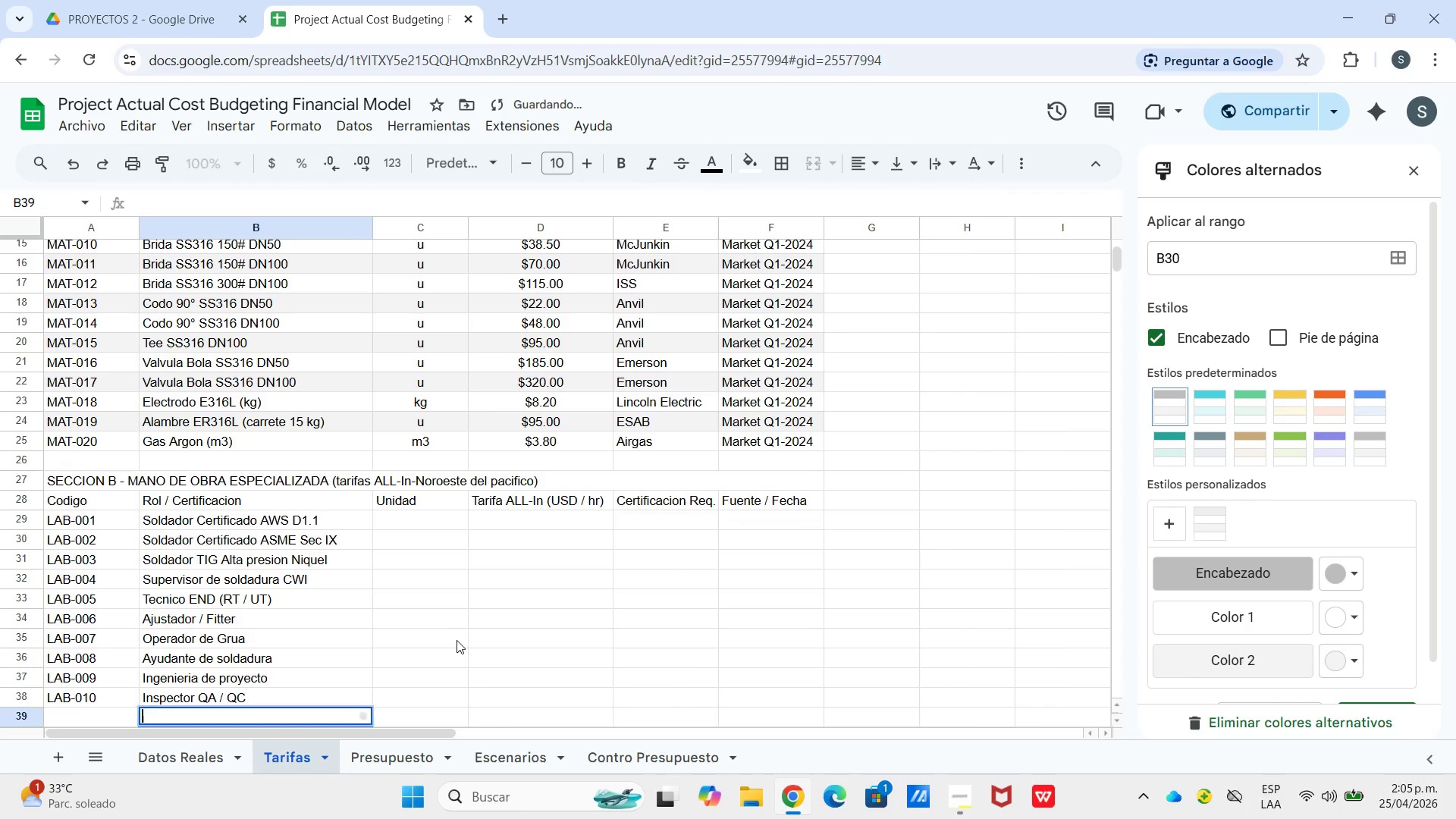 
key(Enter)
 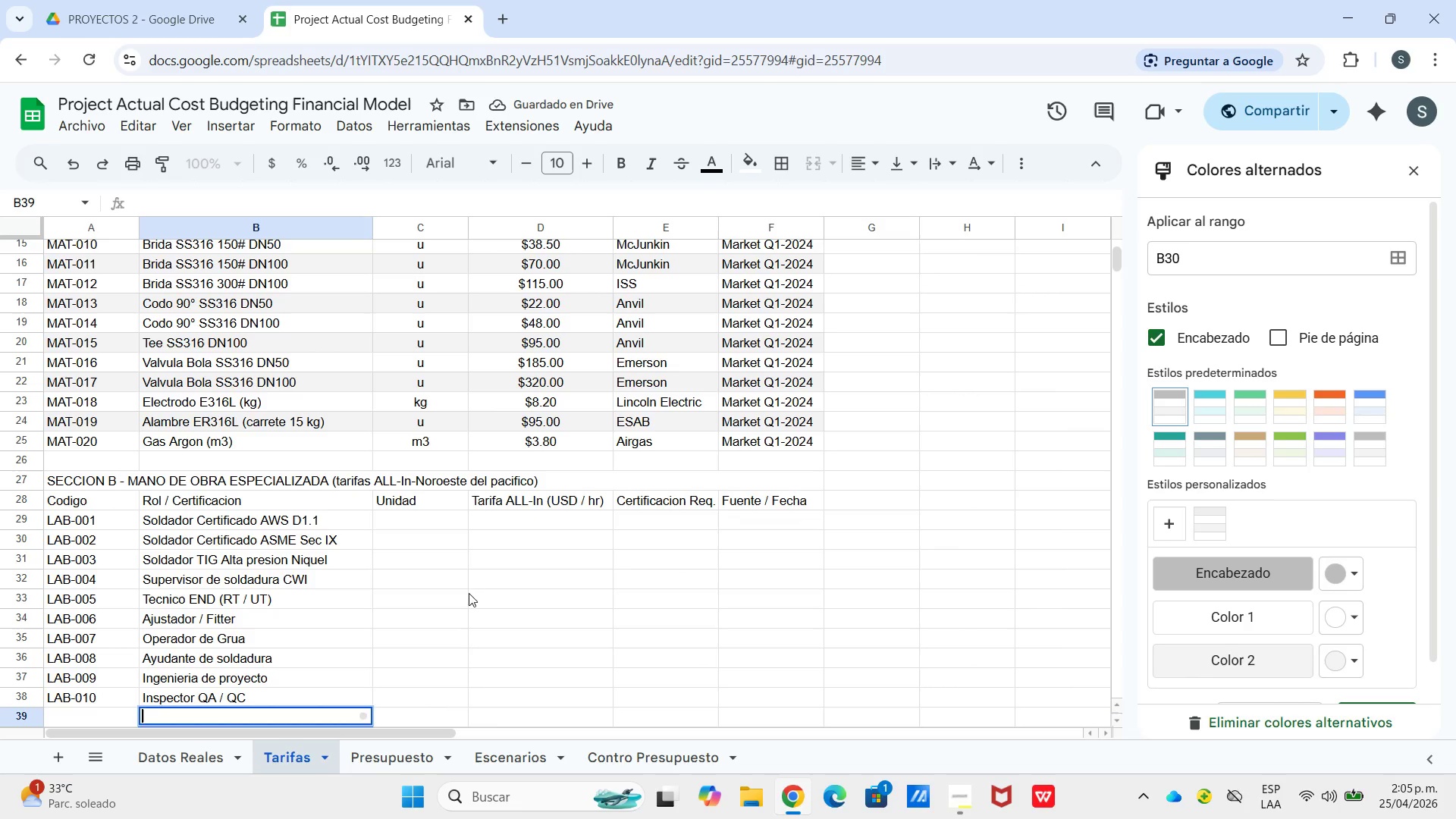 
left_click([399, 519])
 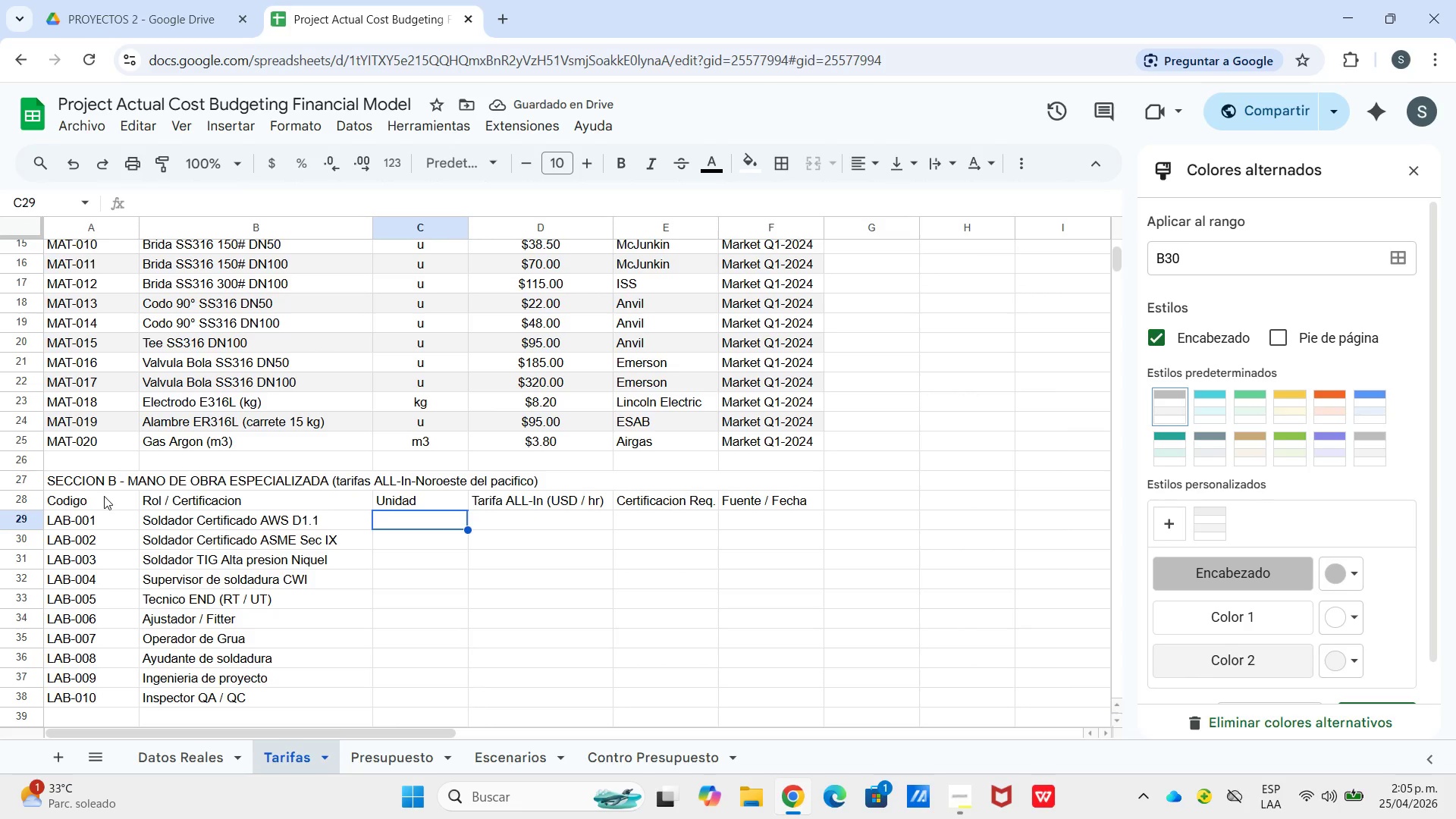 
left_click_drag(start_coordinate=[103, 498], to_coordinate=[795, 498])
 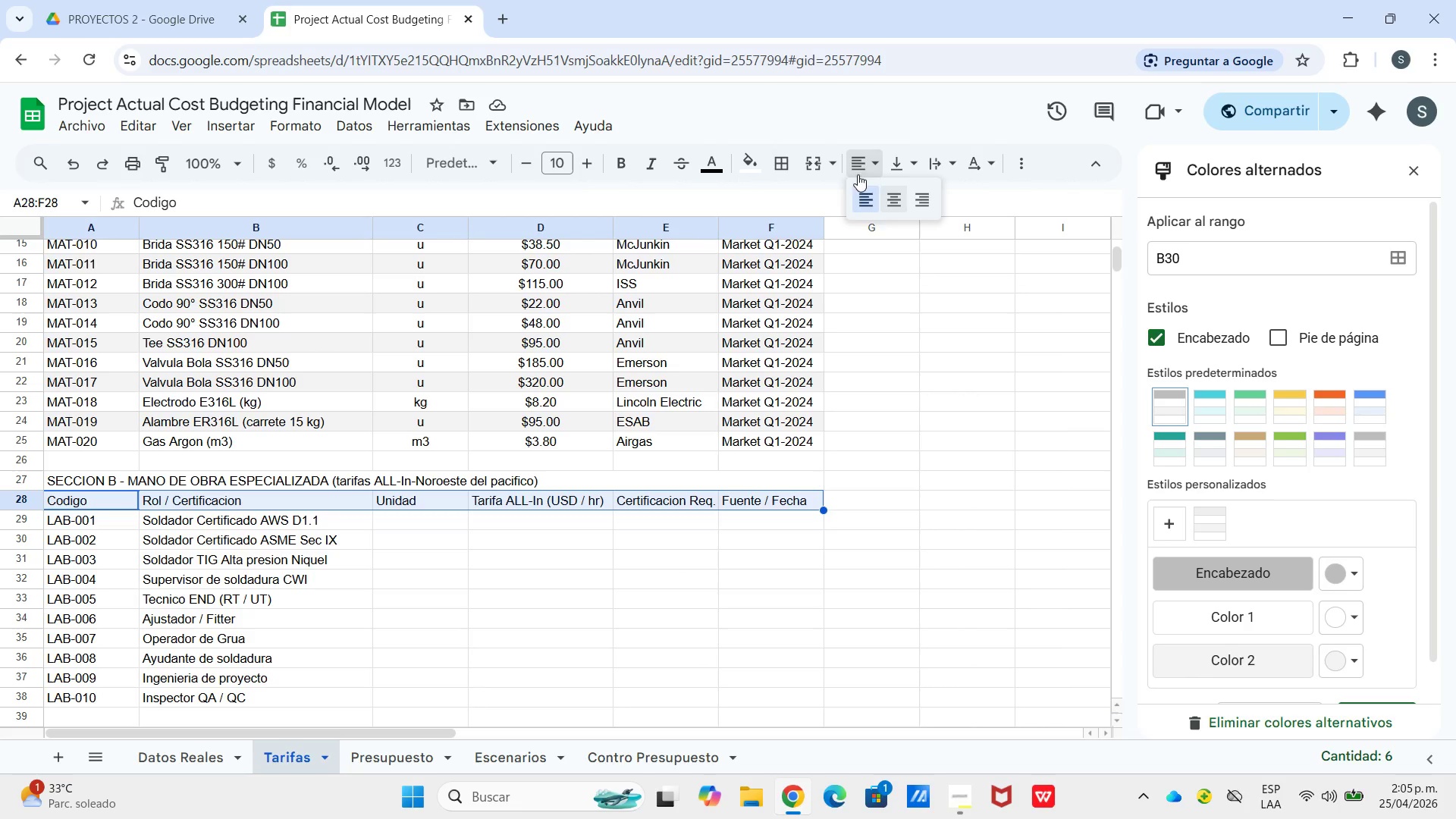 
left_click([890, 195])
 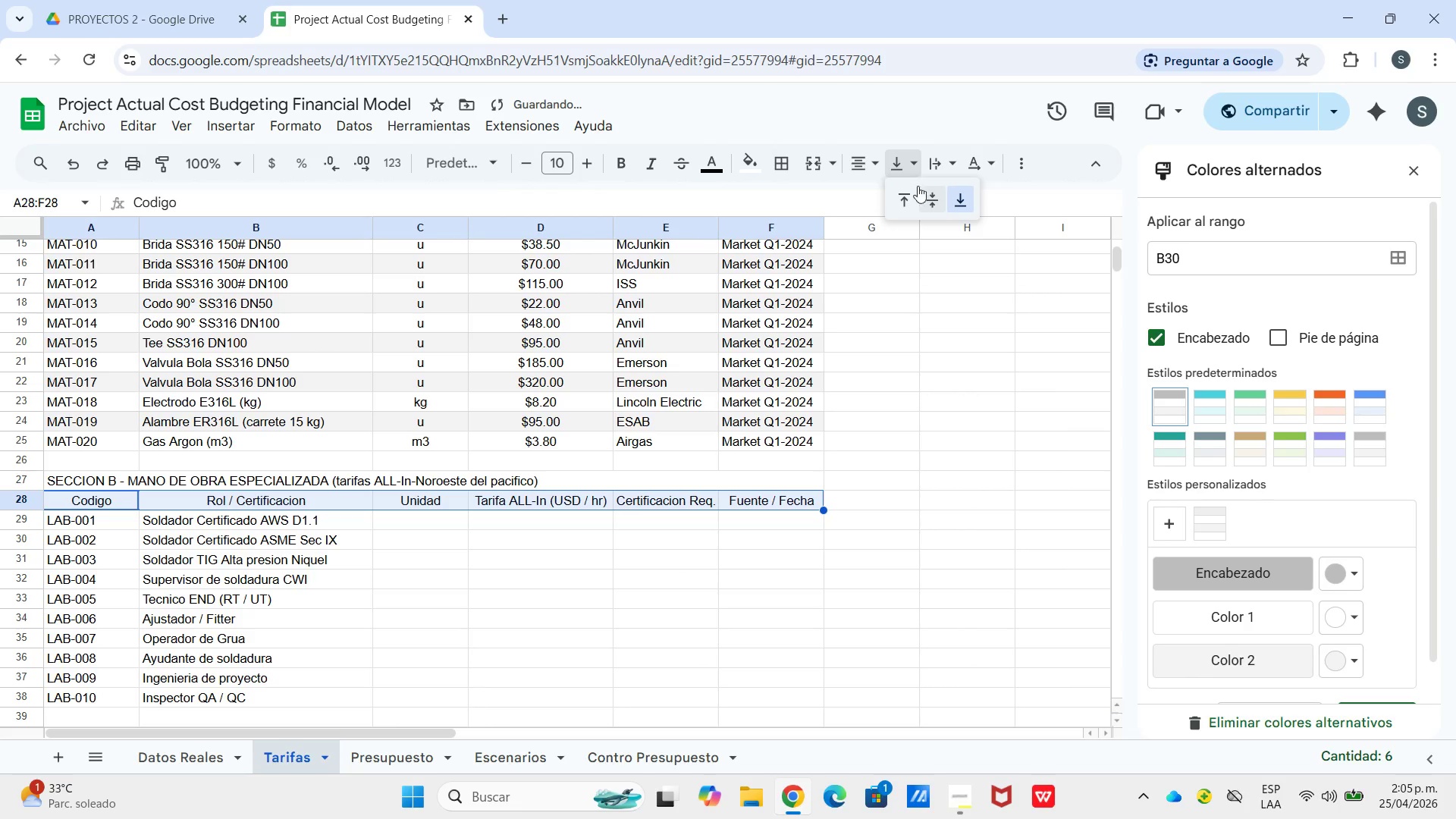 
left_click([926, 196])
 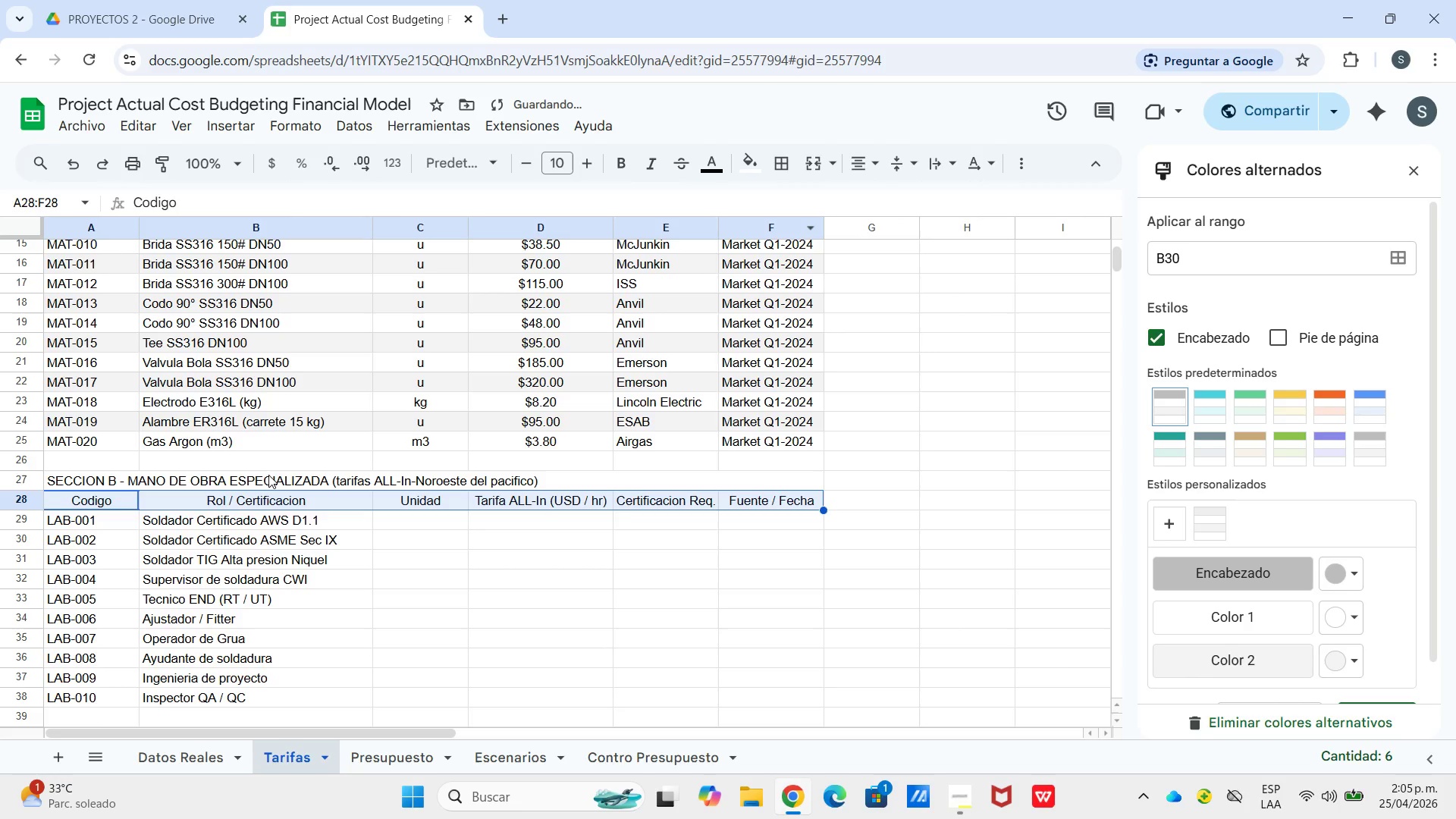 
left_click([269, 479])
 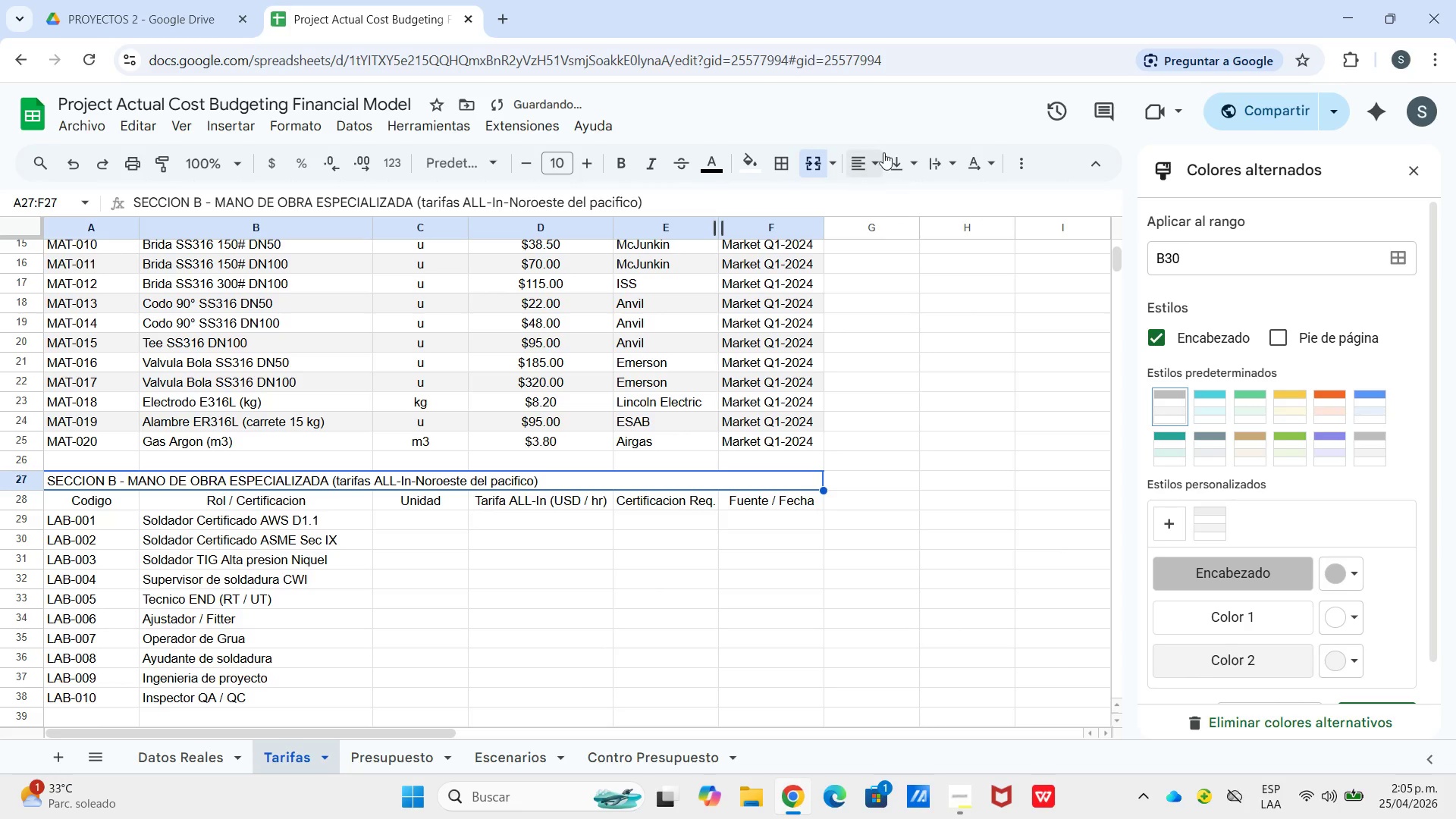 
left_click_drag(start_coordinate=[881, 152], to_coordinate=[880, 157])
 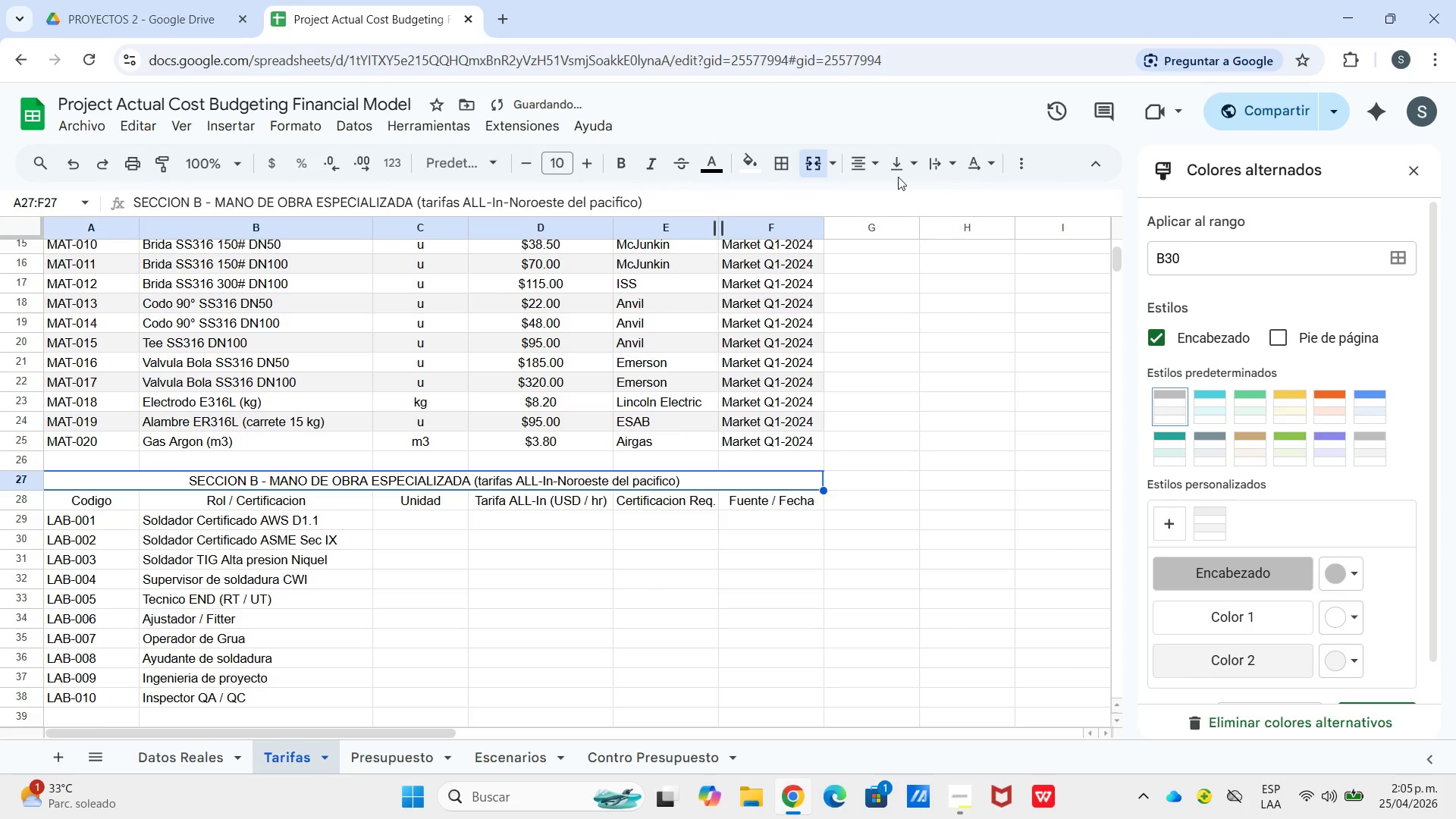 
double_click([898, 171])
 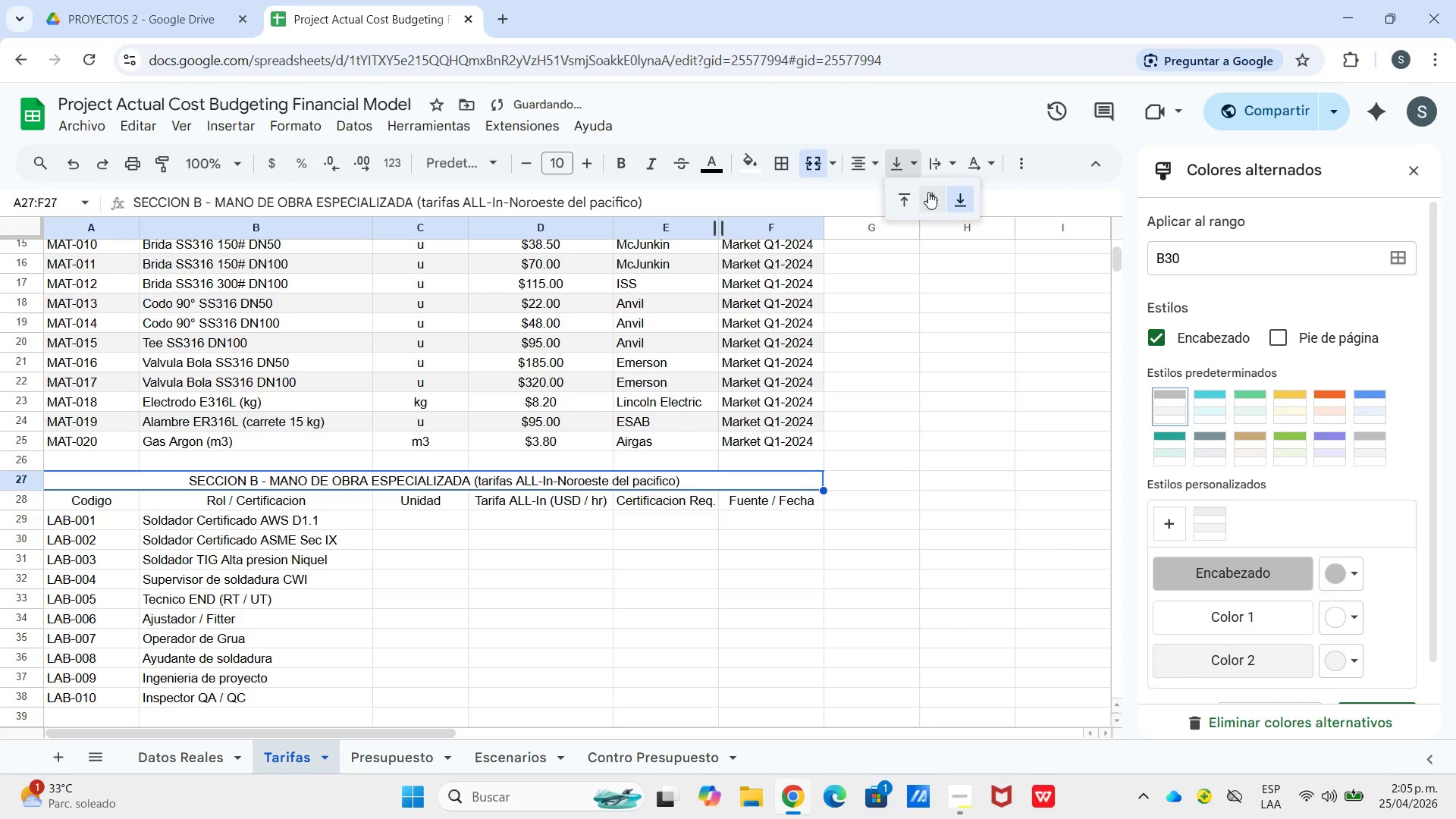 
triple_click([928, 192])
 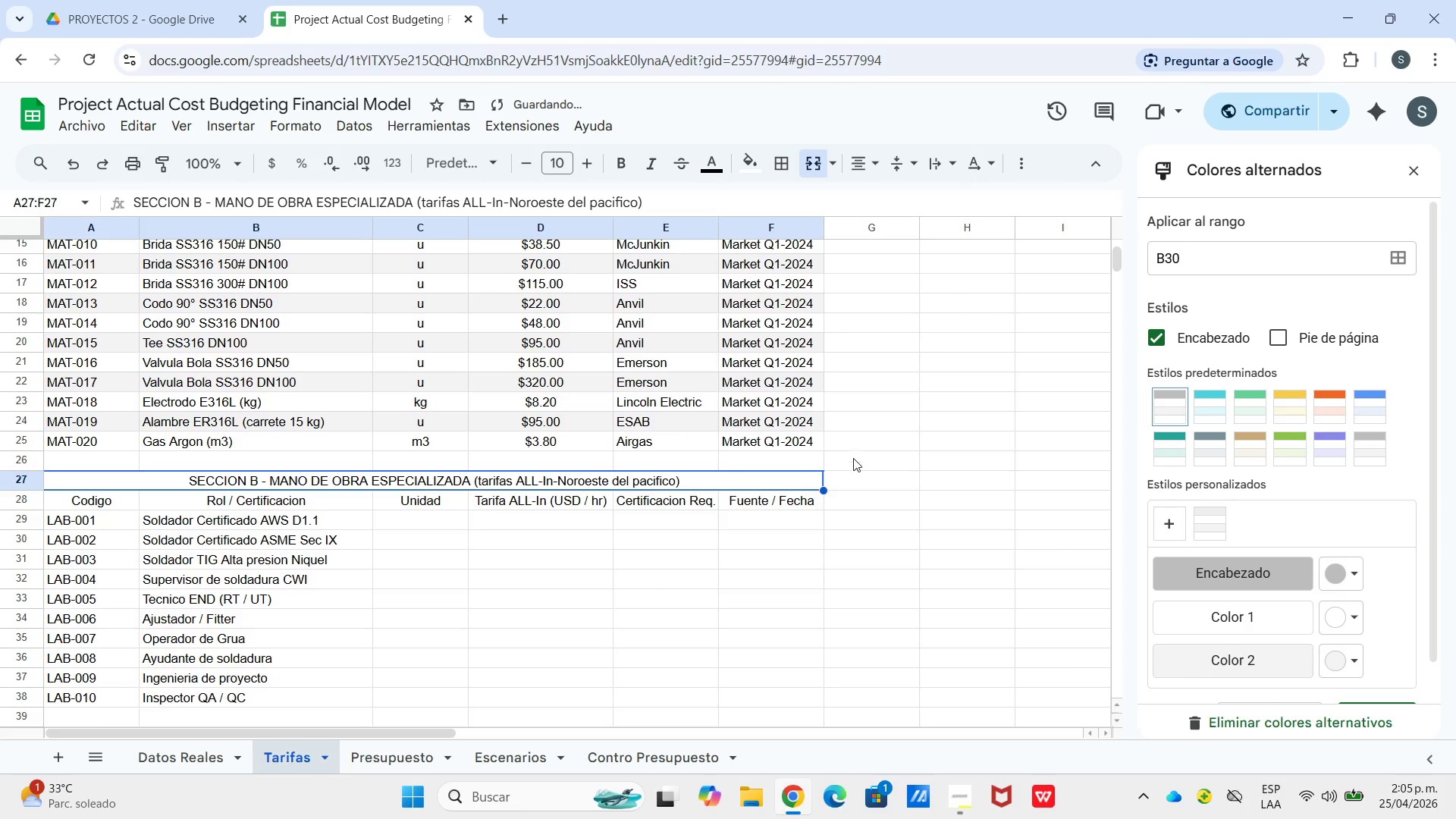 
left_click([857, 482])
 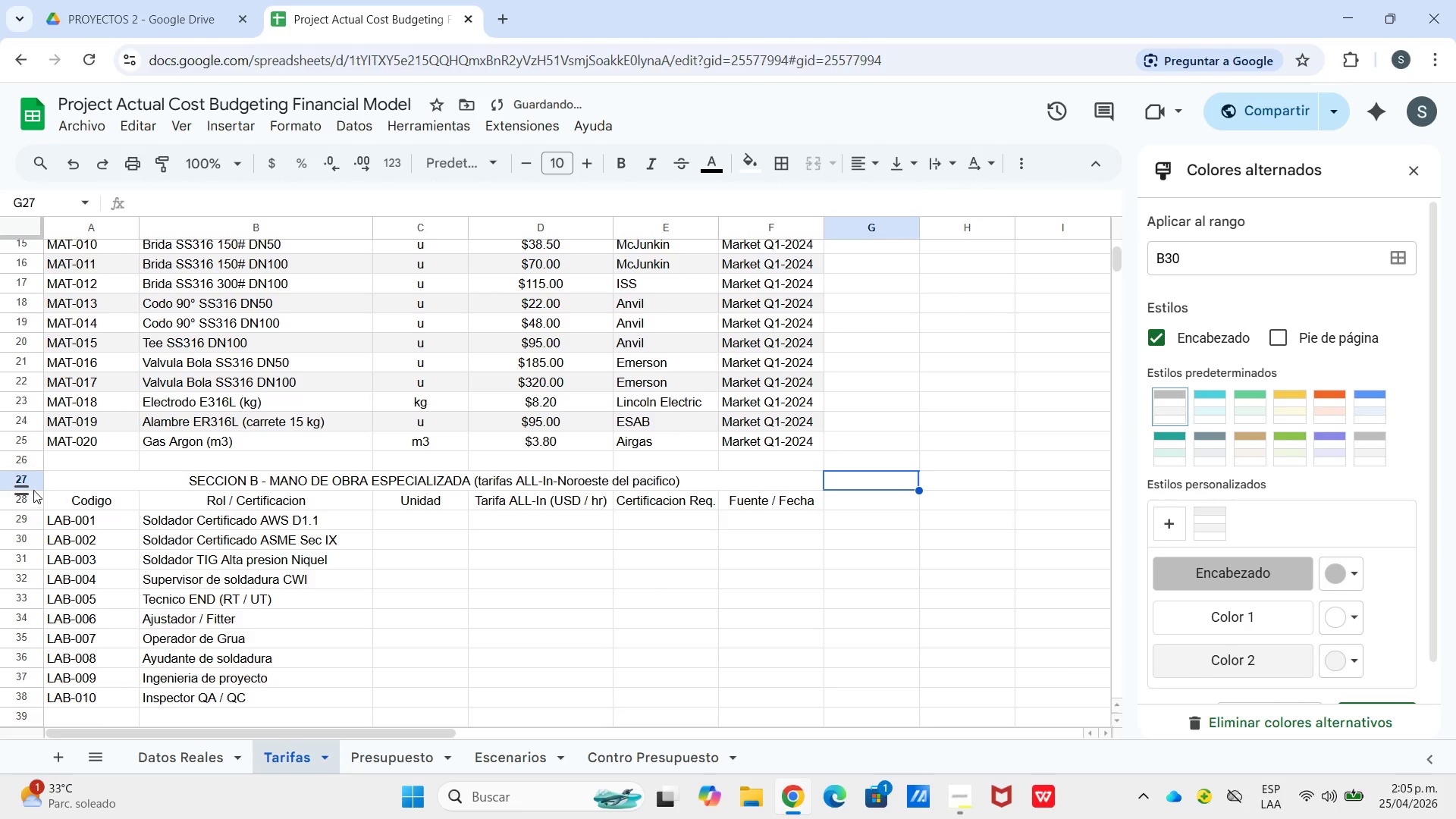 
left_click_drag(start_coordinate=[24, 486], to_coordinate=[27, 507])
 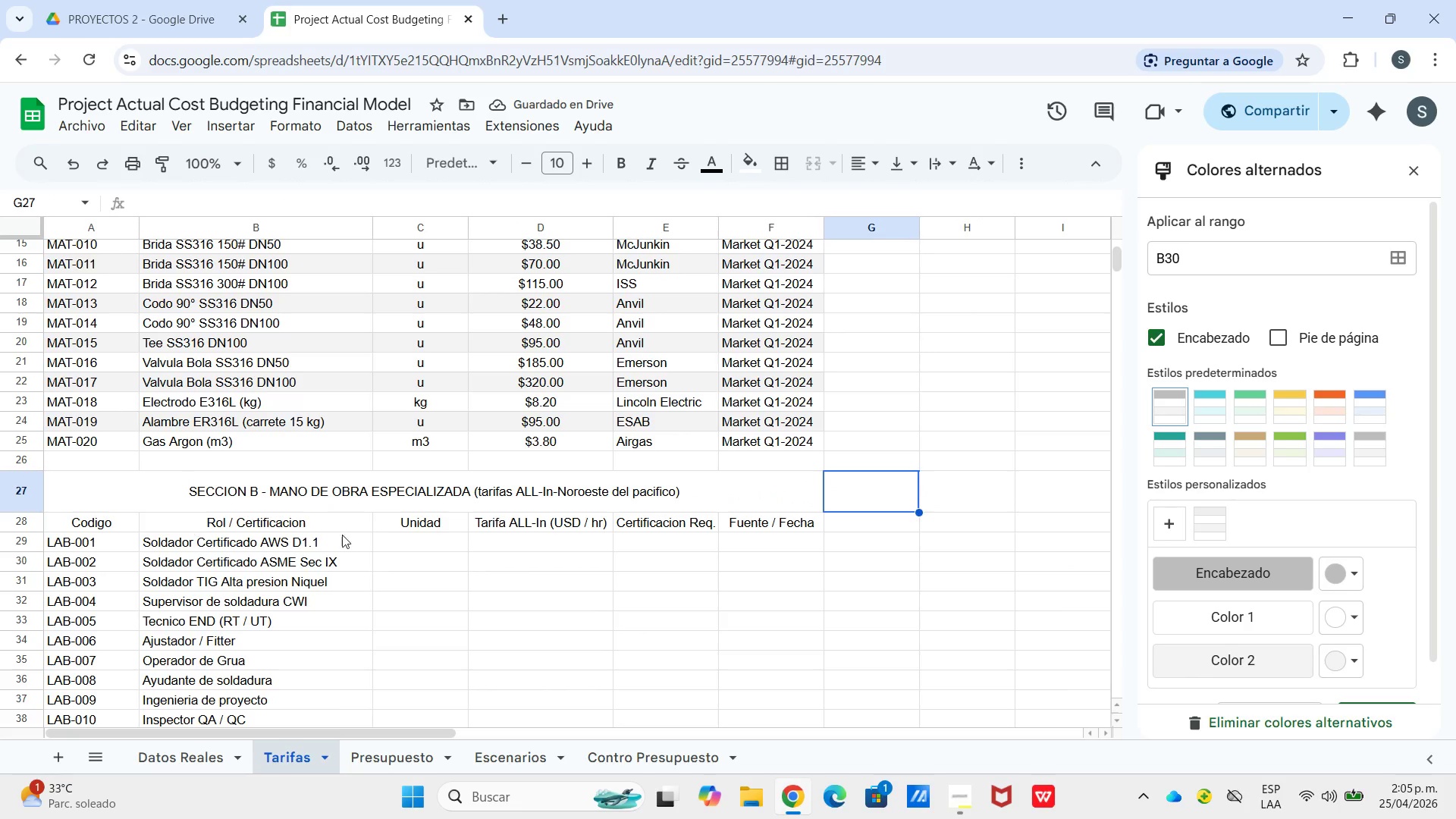 
double_click([395, 543])
 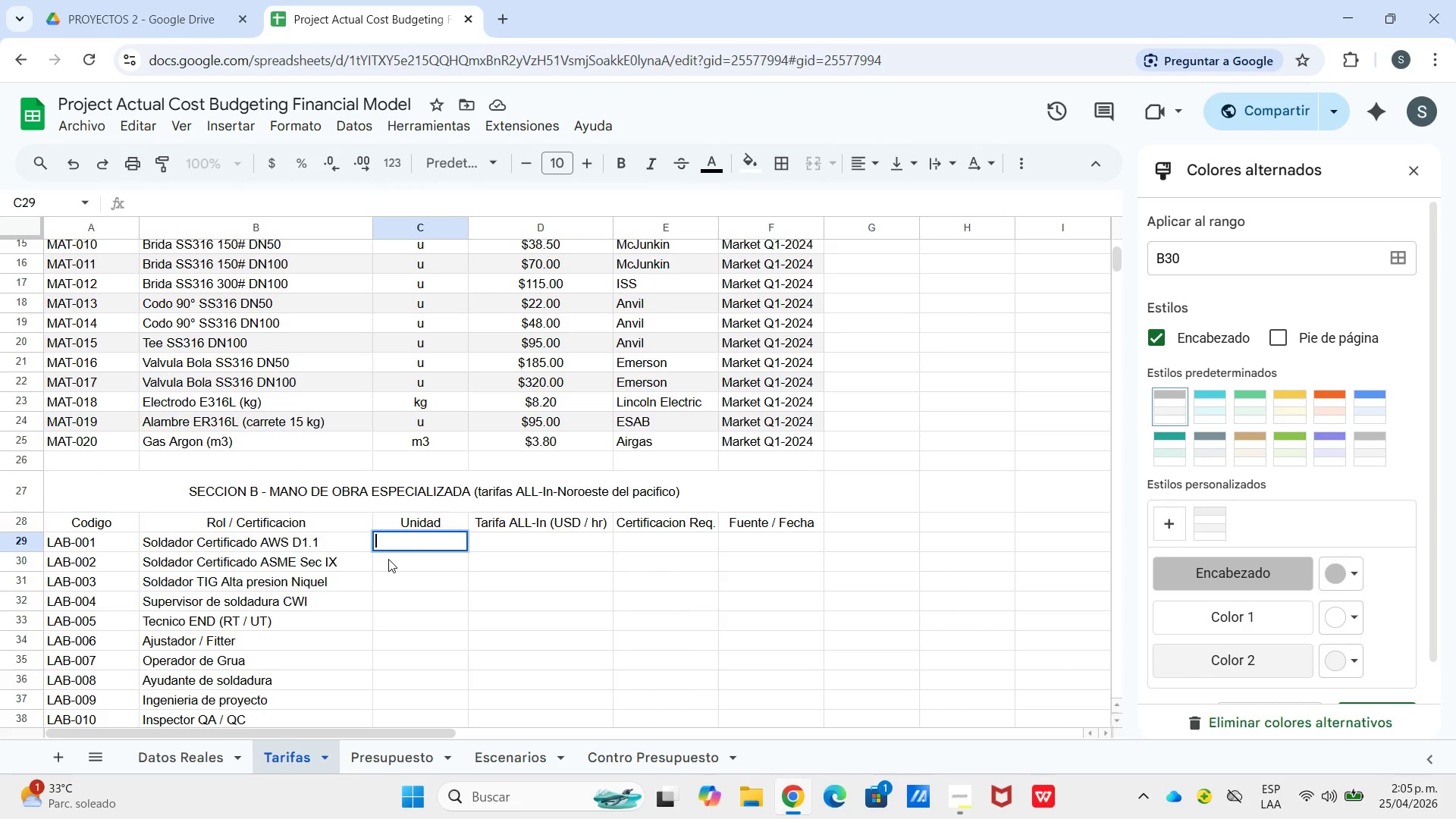 
key(CapsLock)
 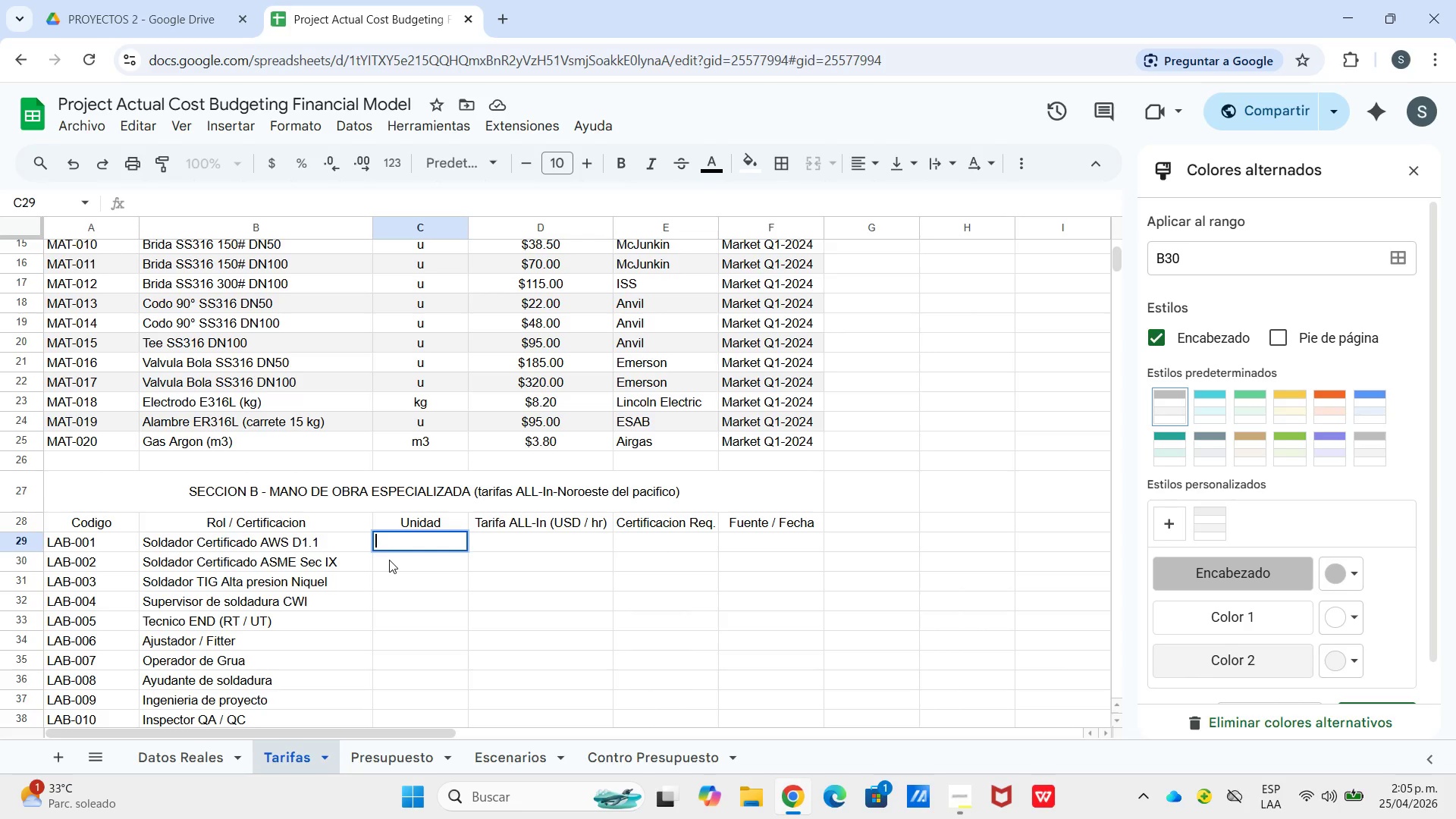 
hold_key(key=H, duration=0.42)
 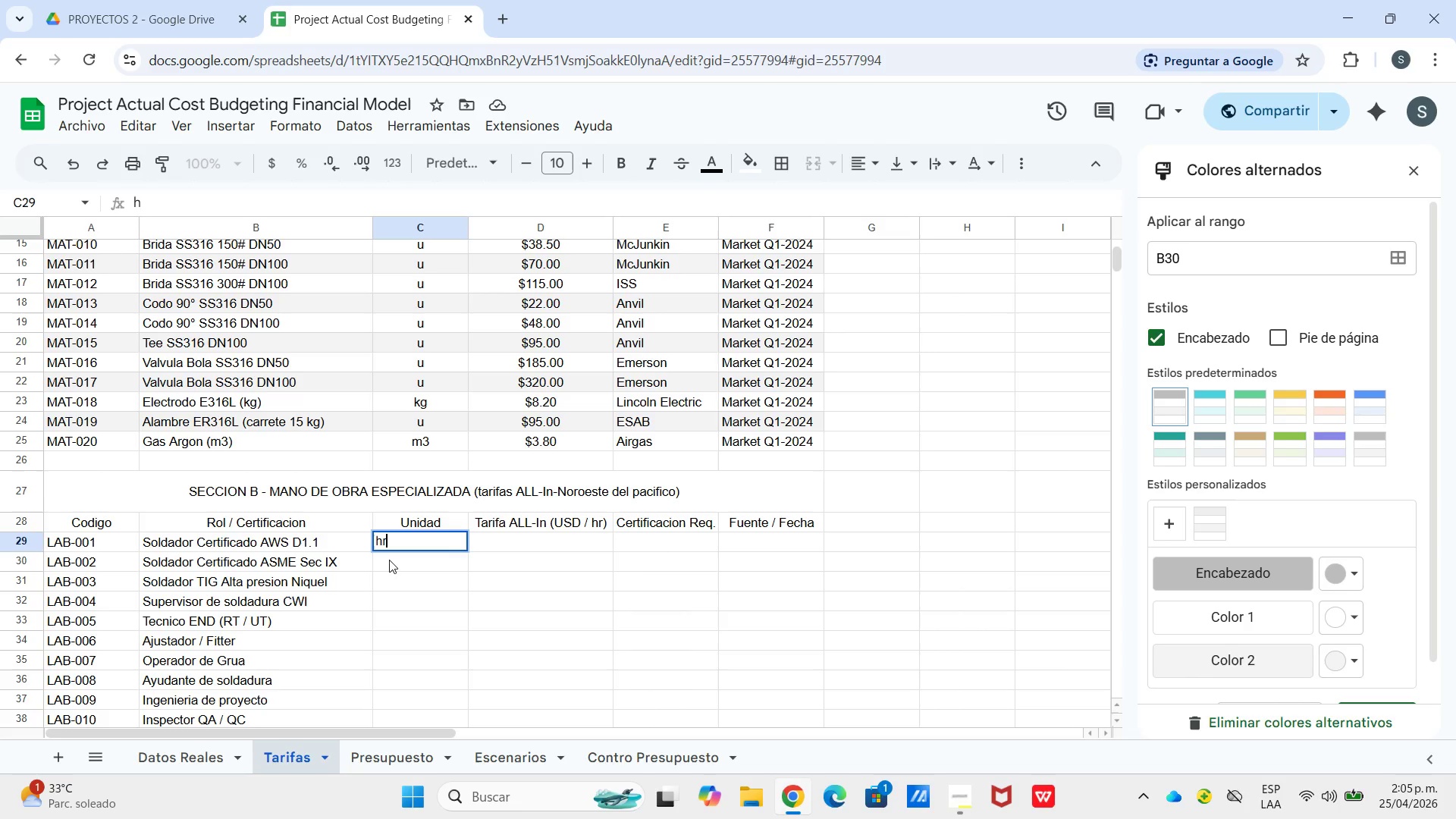 
key(R)
 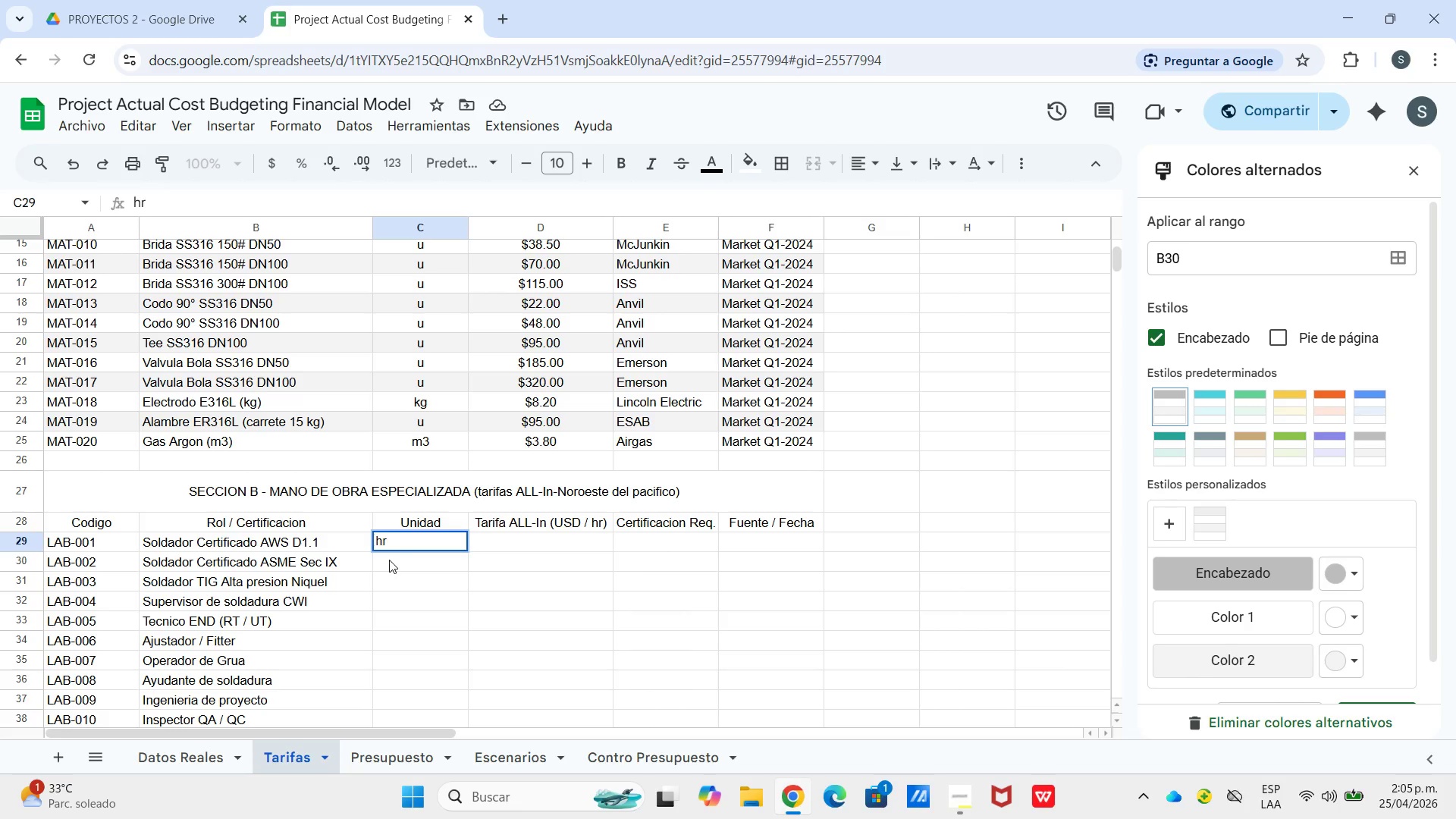 
key(Enter)
 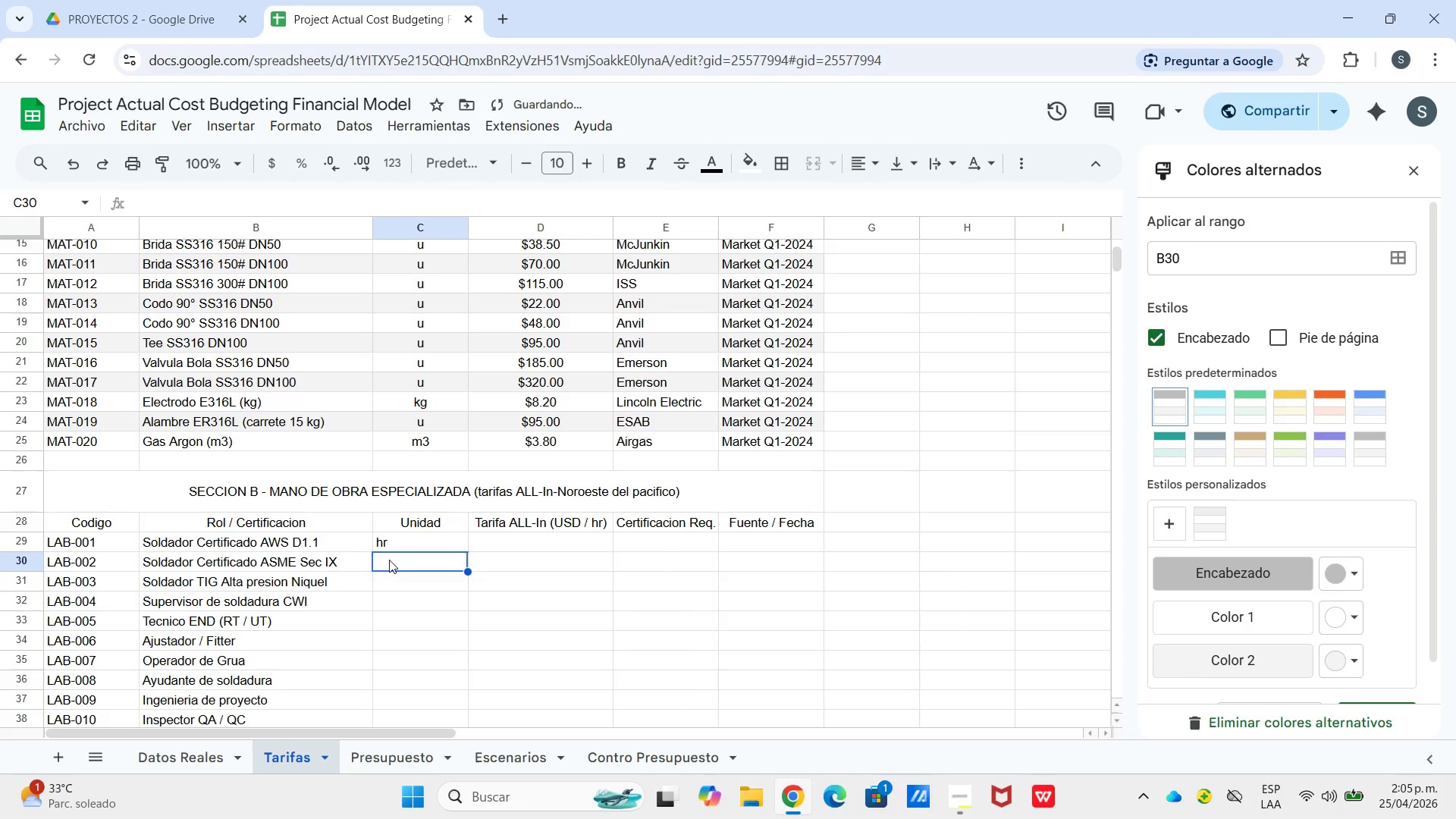 
type(hr)
 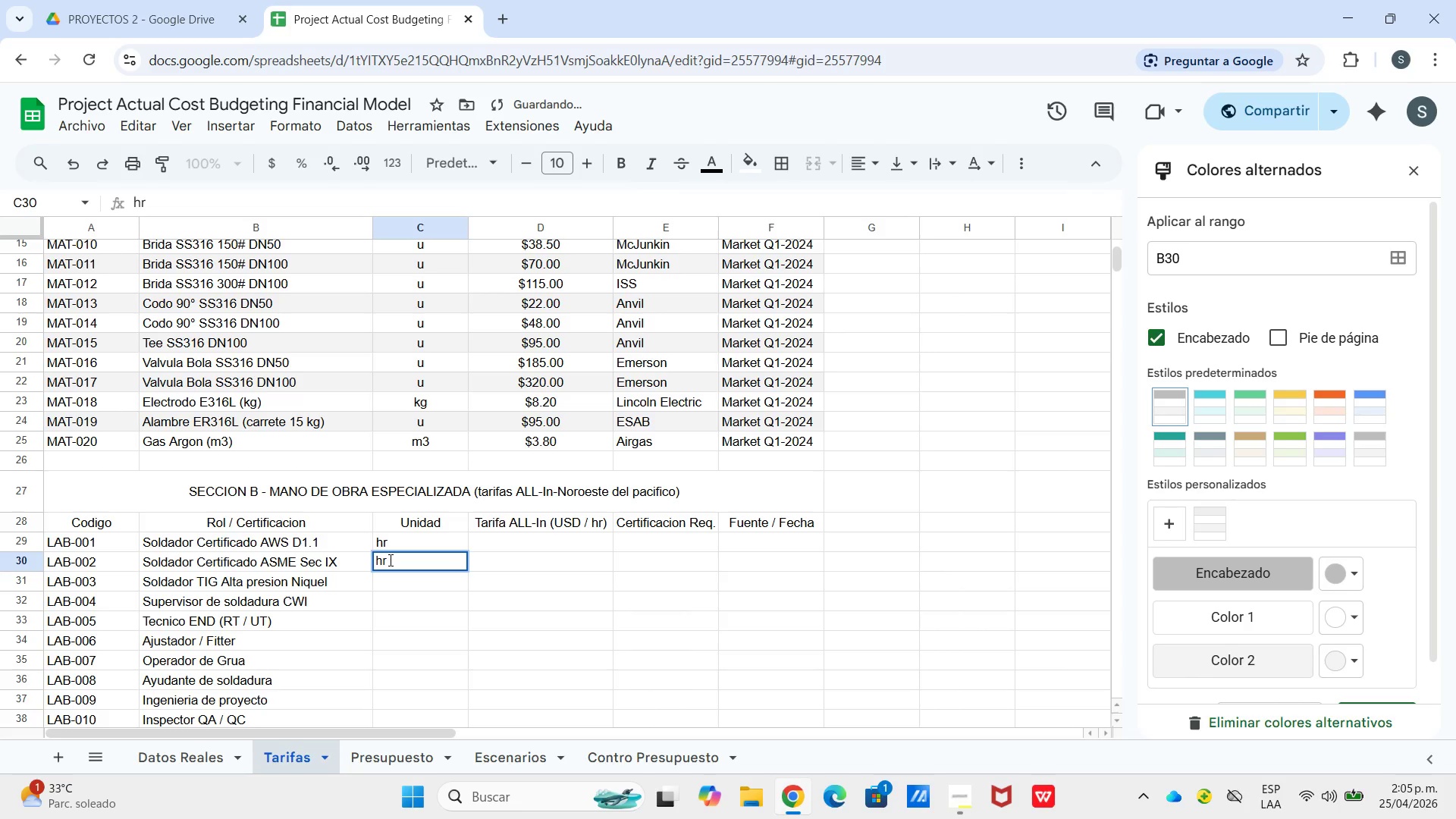 
key(Enter)
 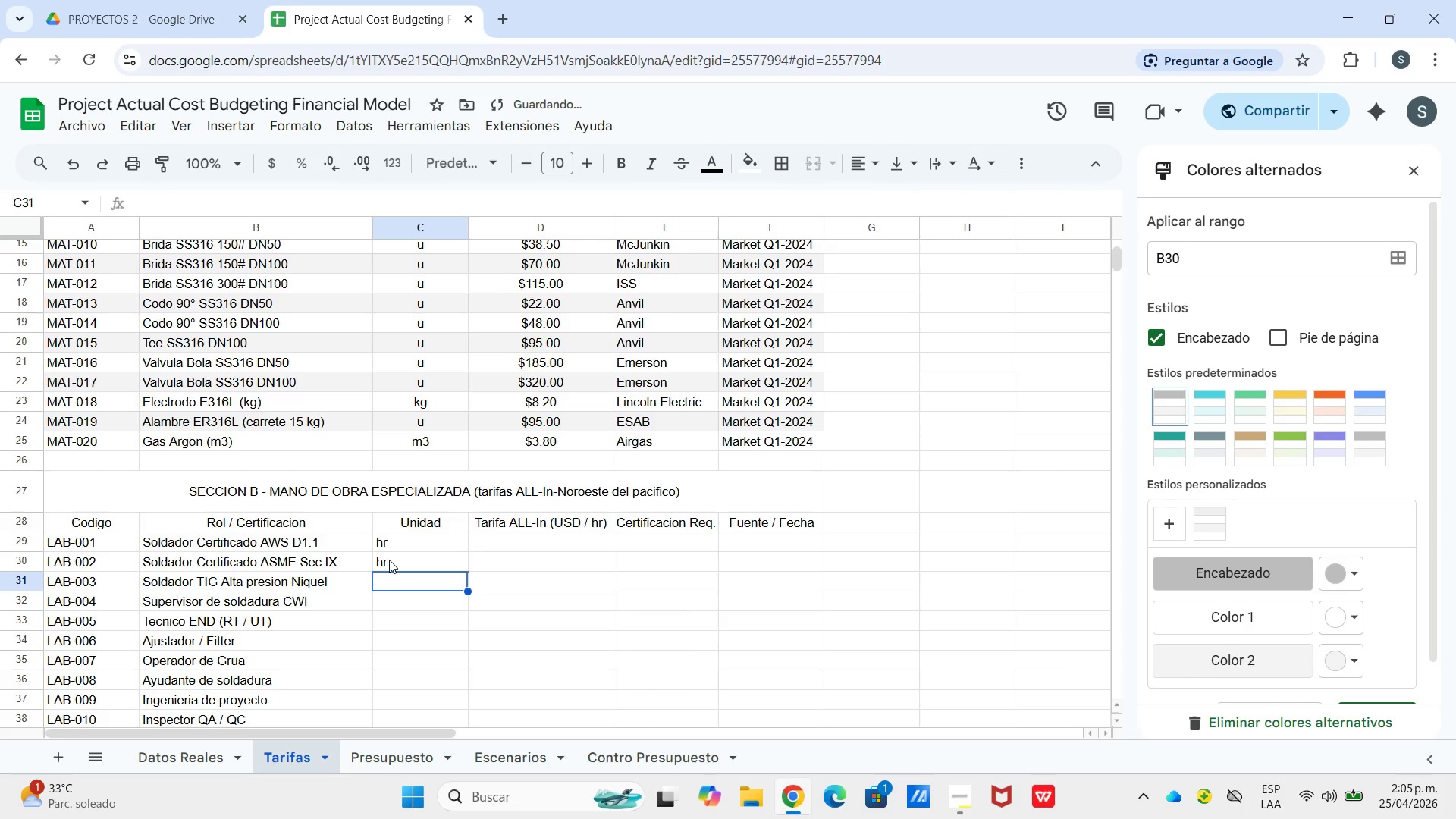 
type(hr)
 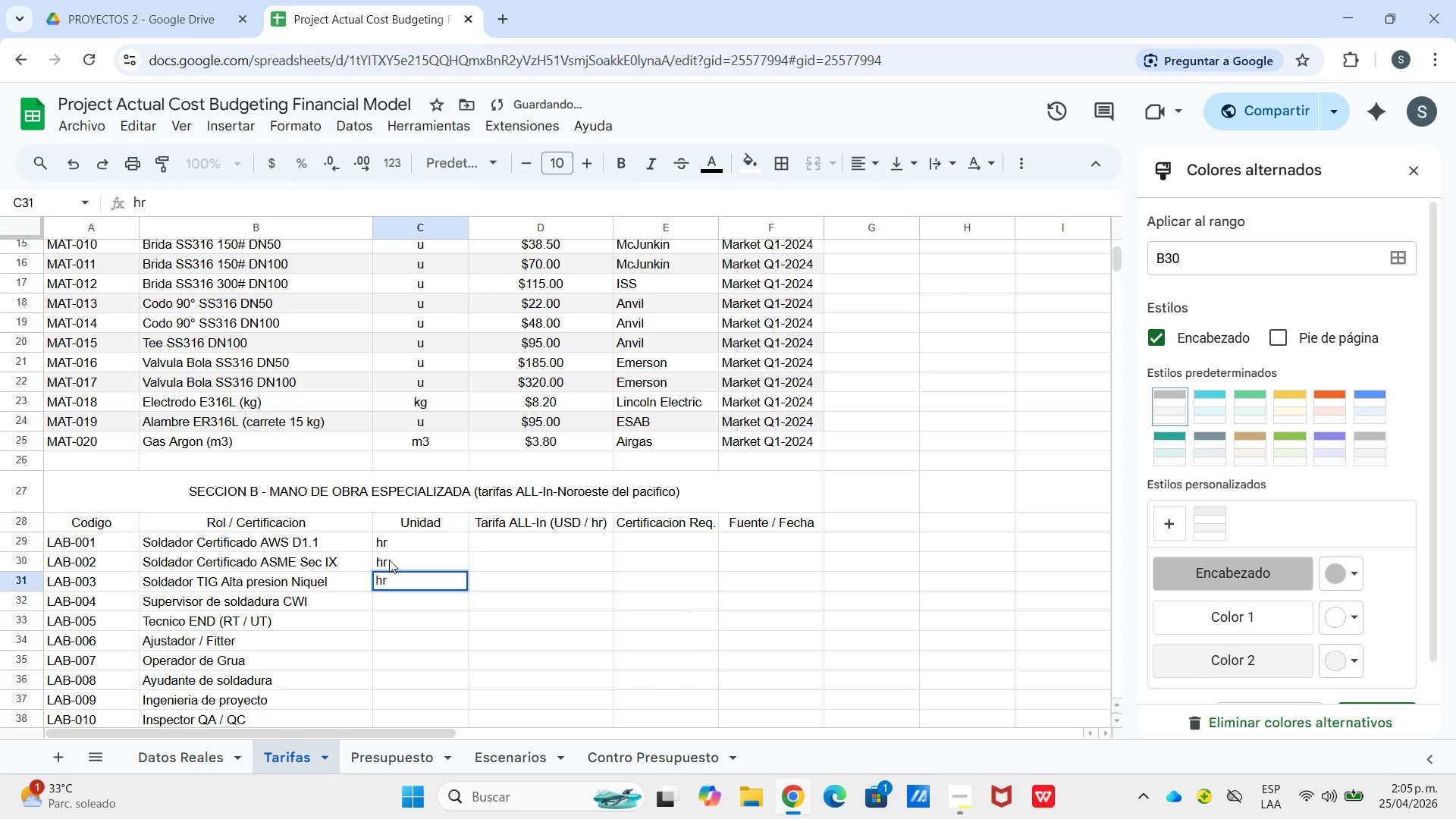 
key(Enter)
 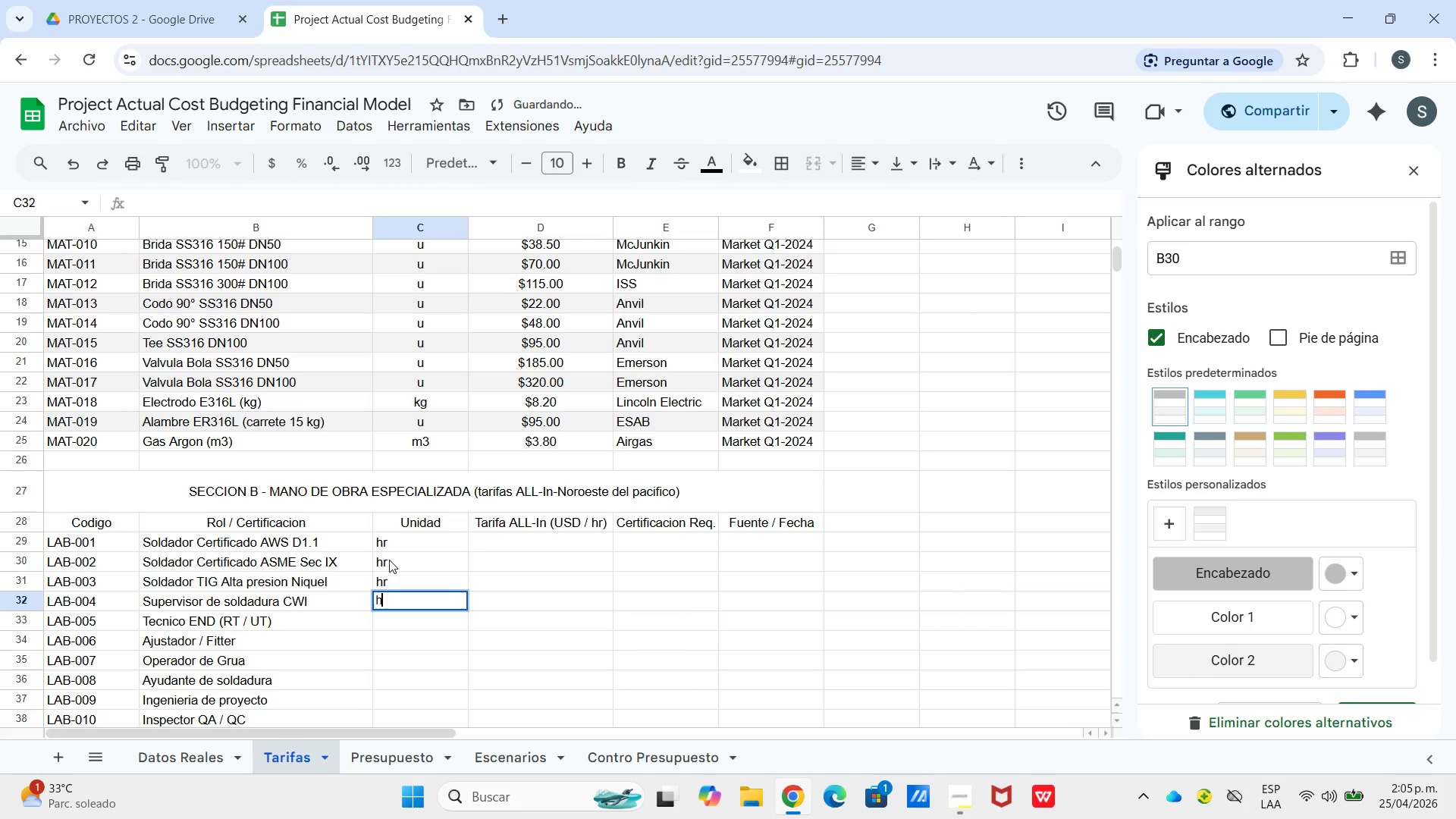 
type(hr)
 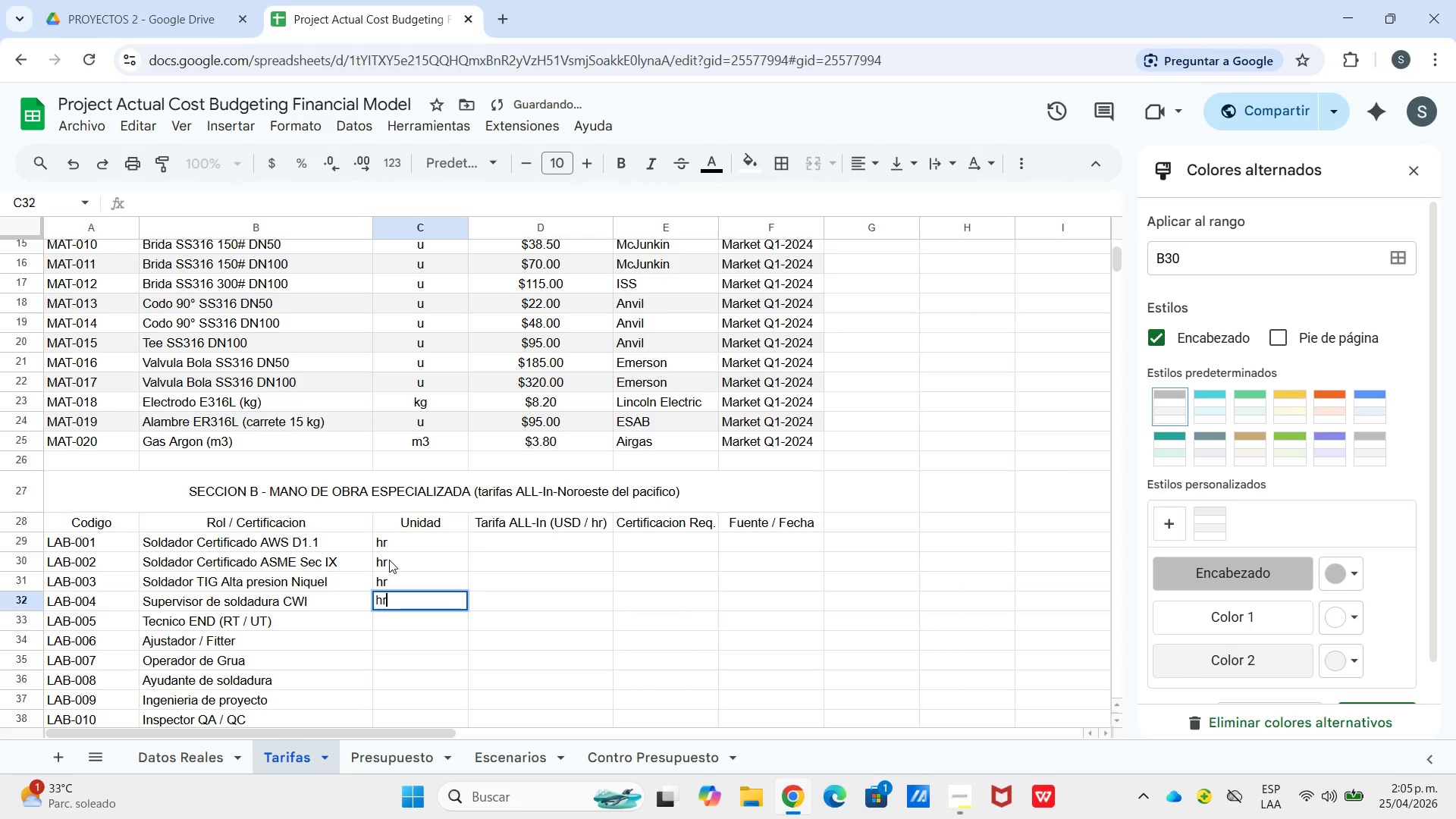 
key(Enter)
 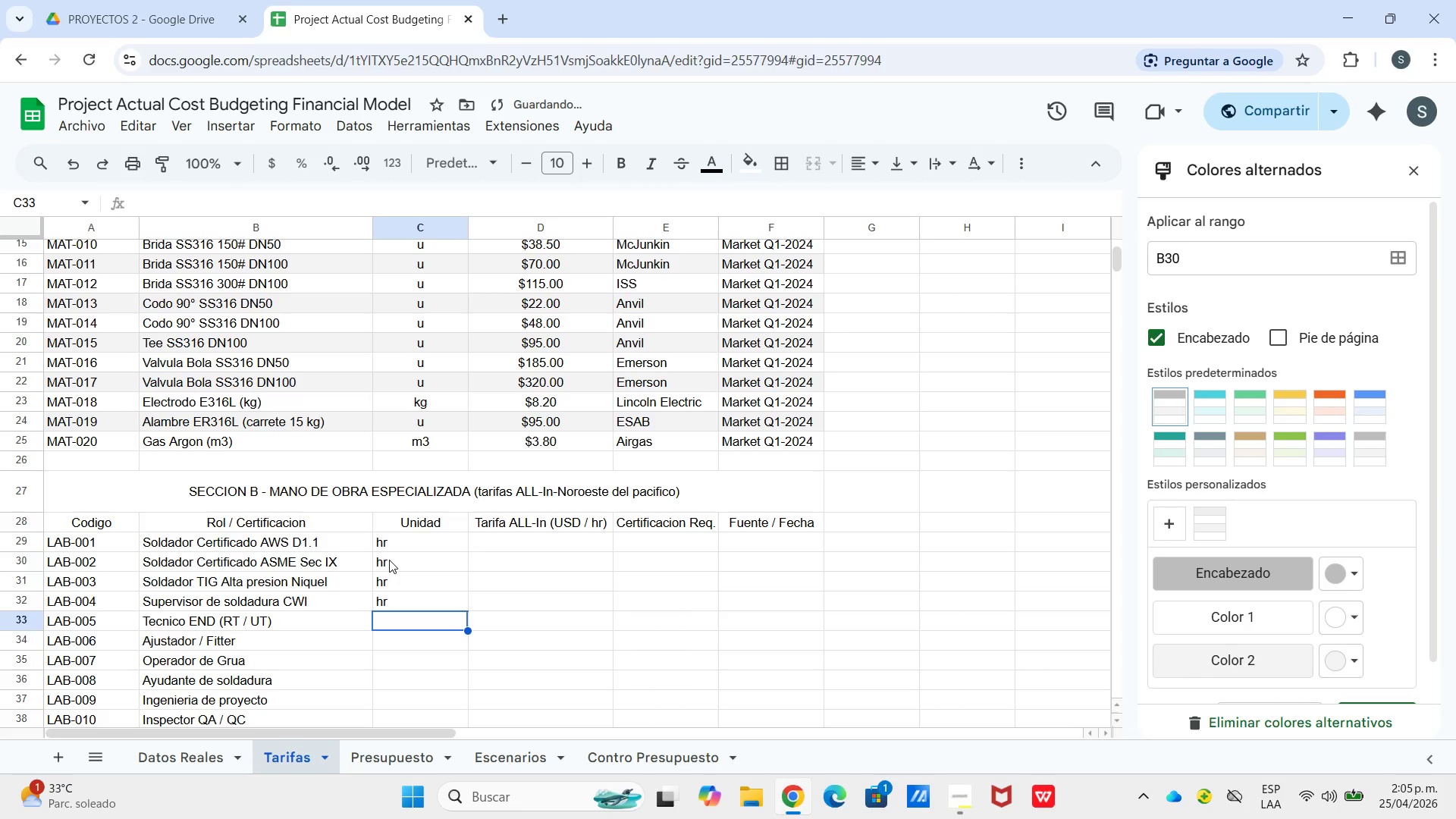 
type(hr)
 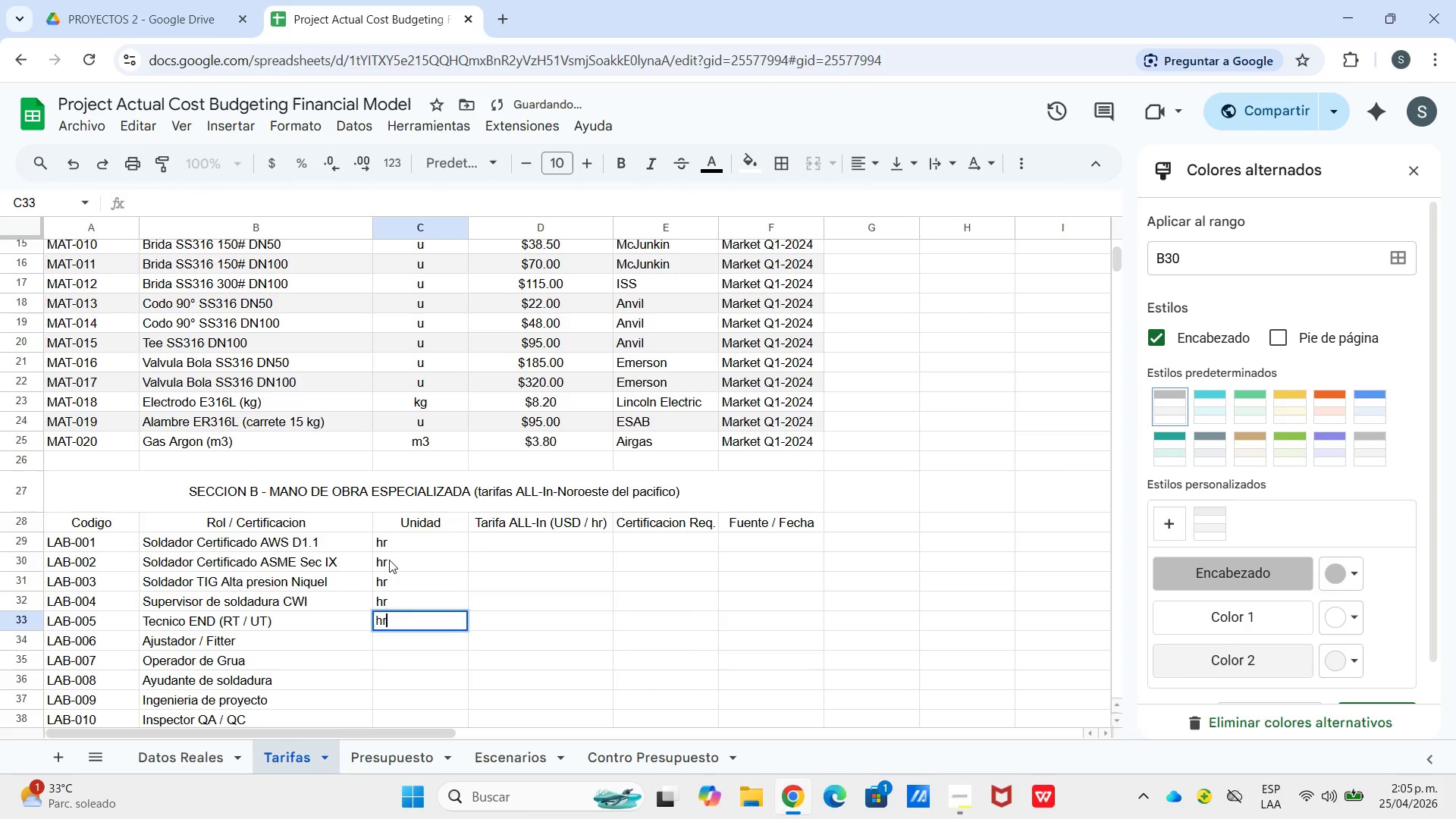 
key(Enter)
 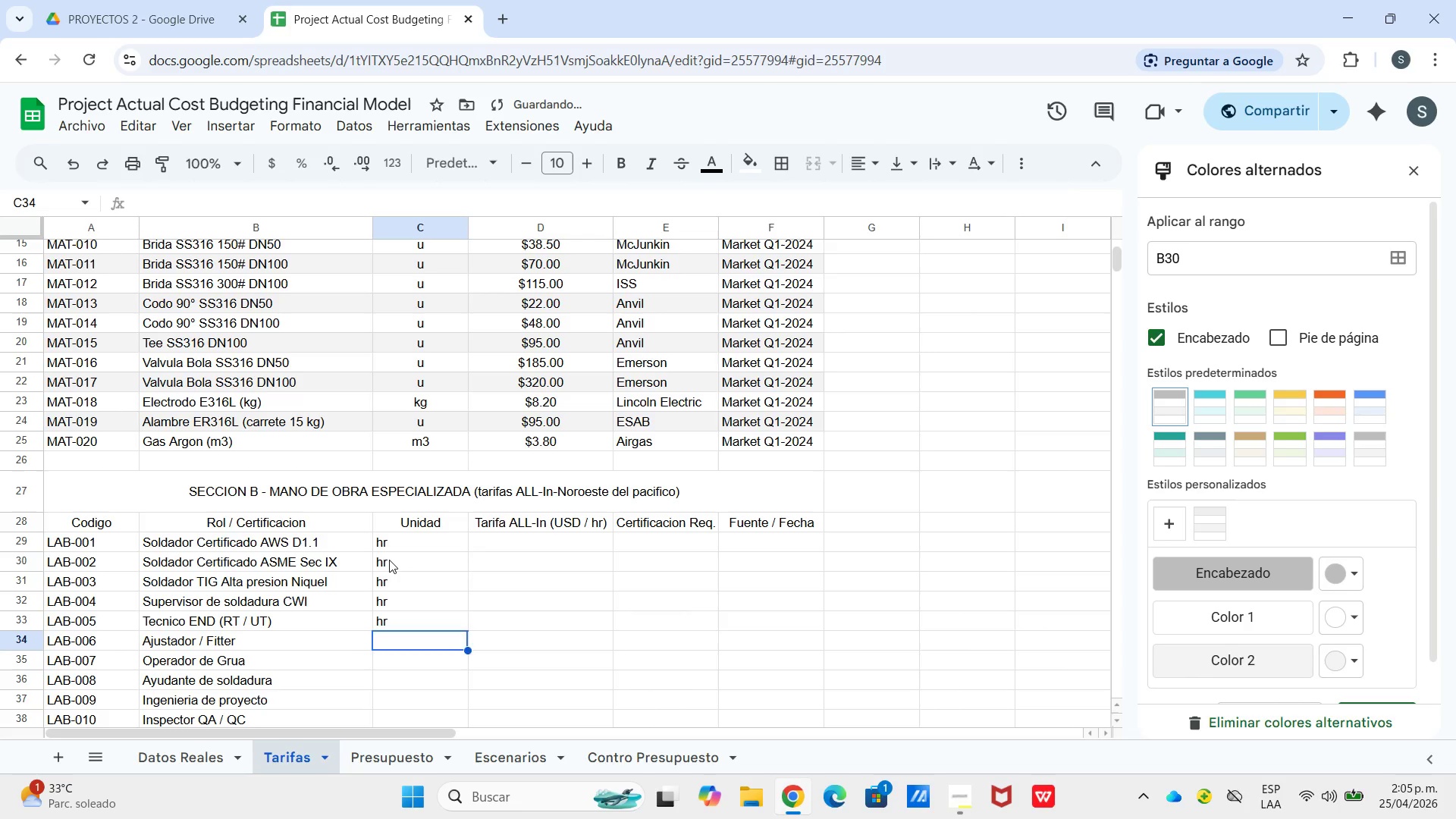 
type(hr)
 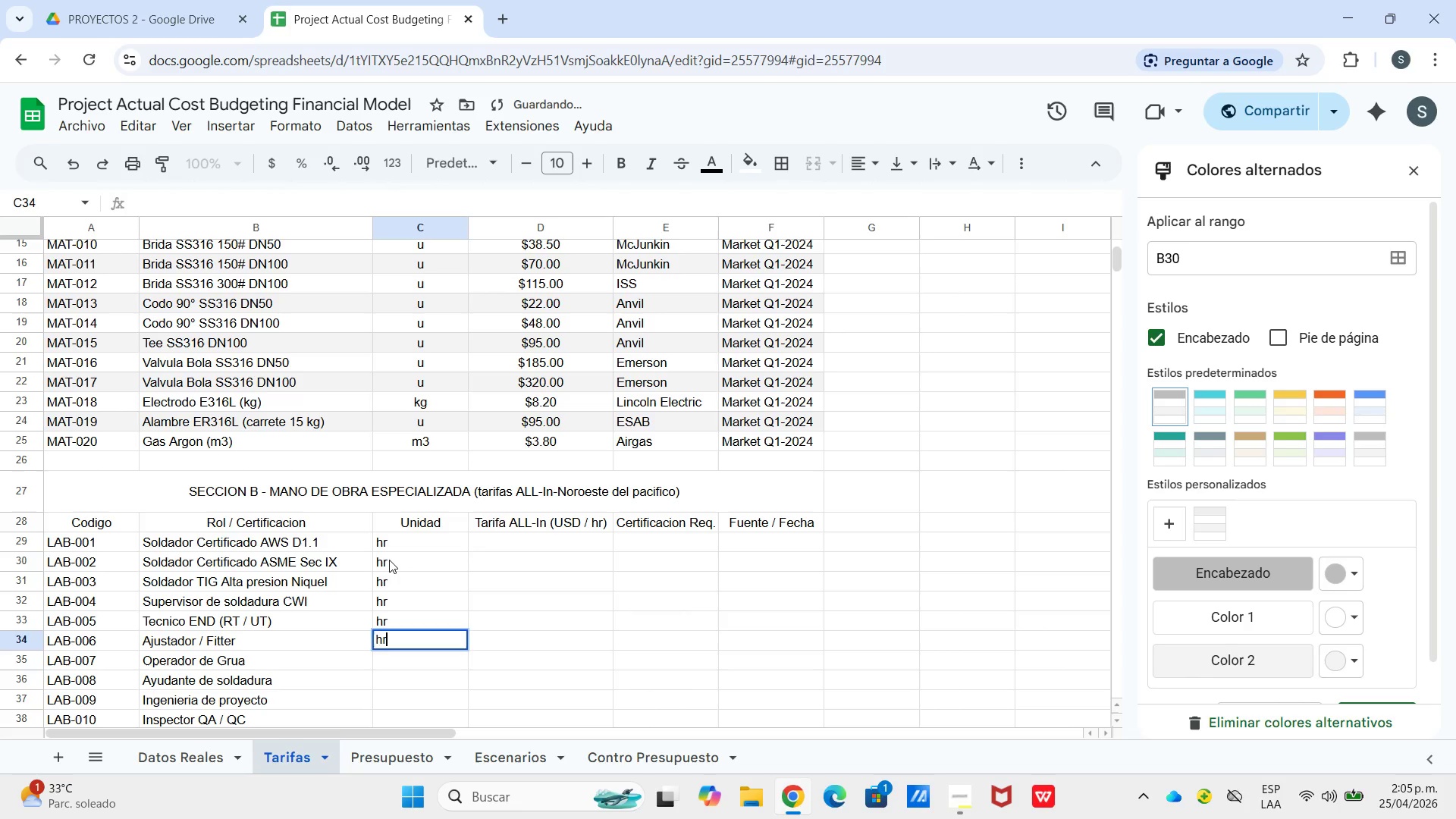 
key(Enter)
 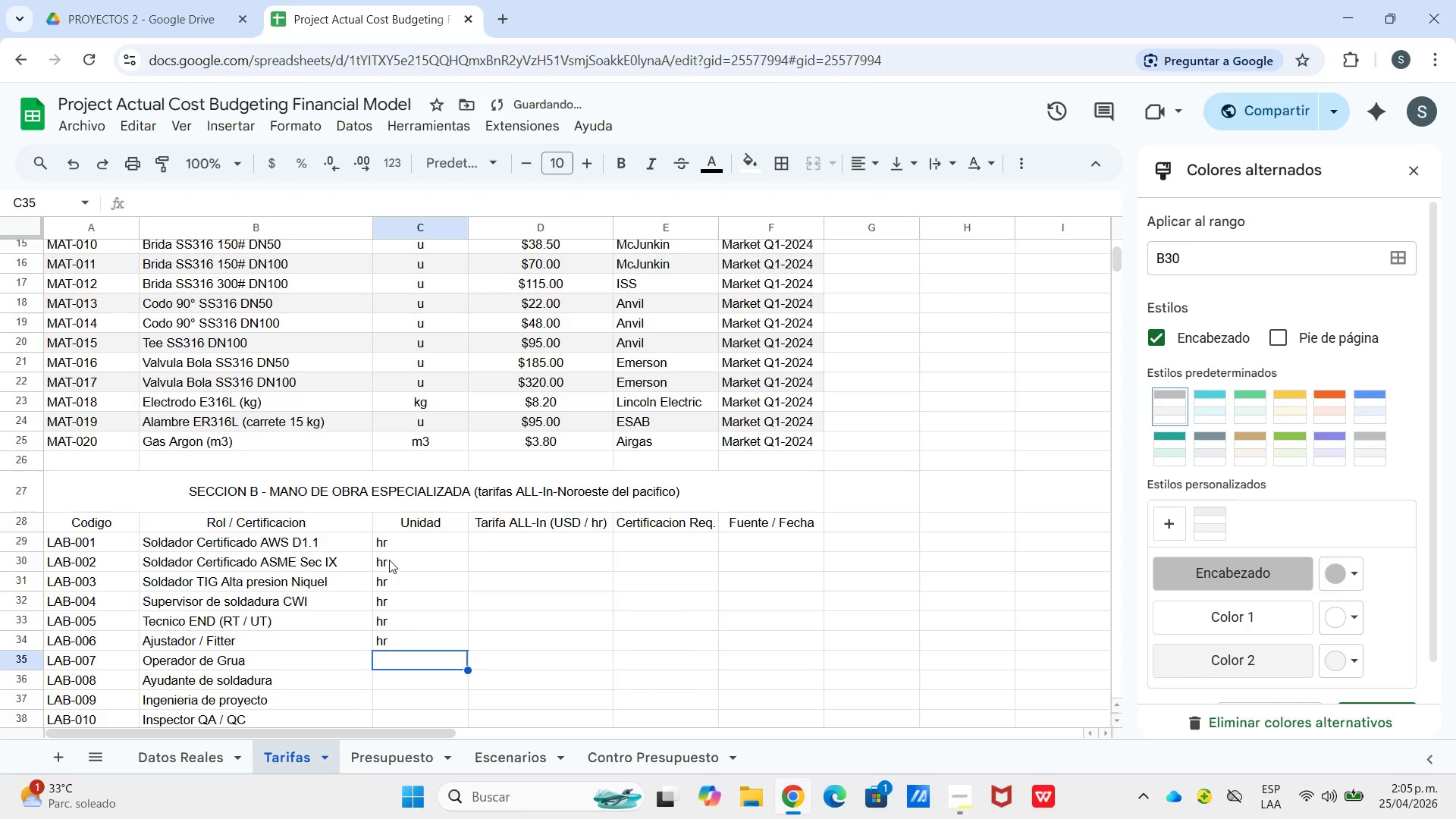 
type(hr)
 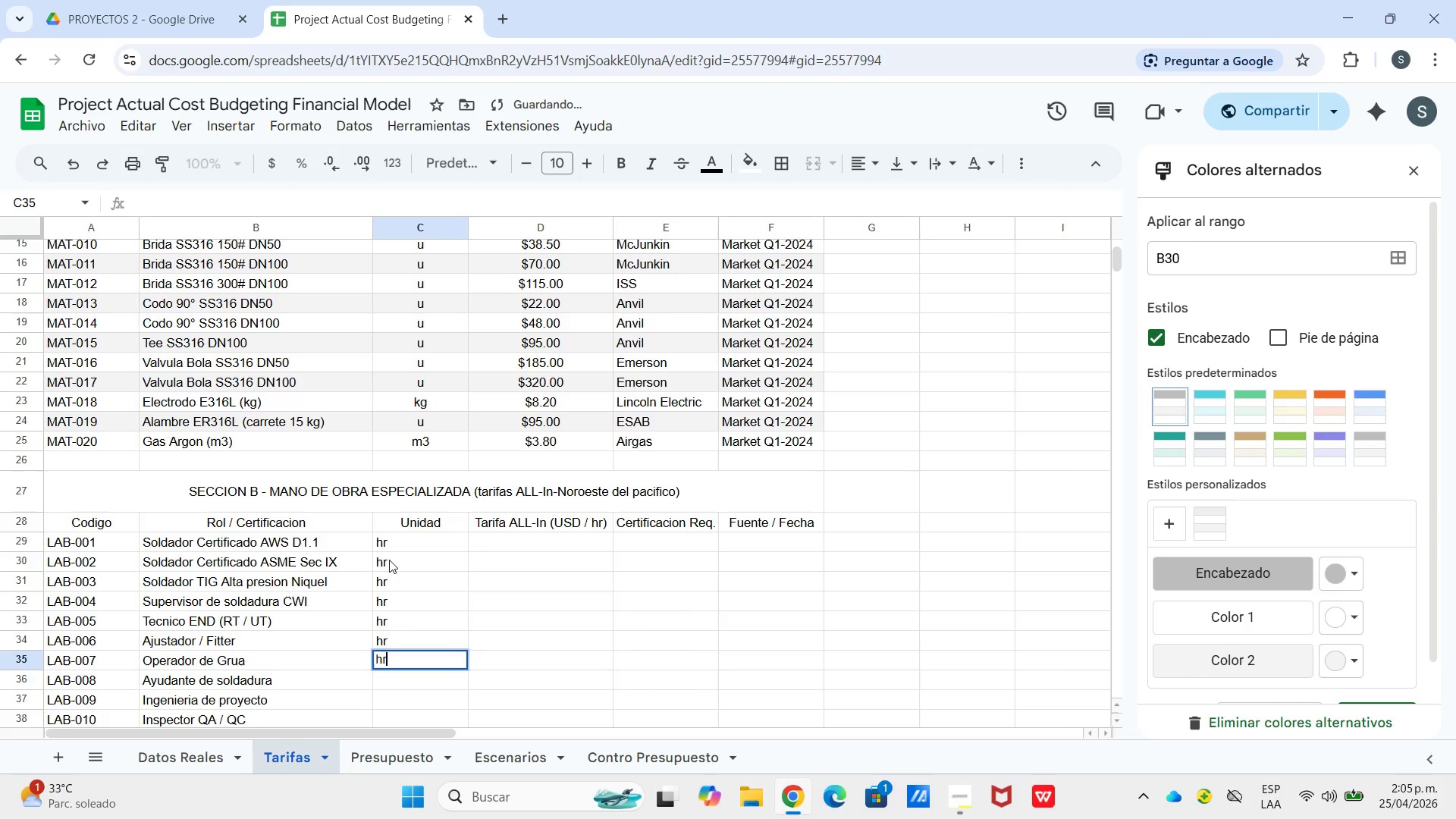 
key(Enter)
 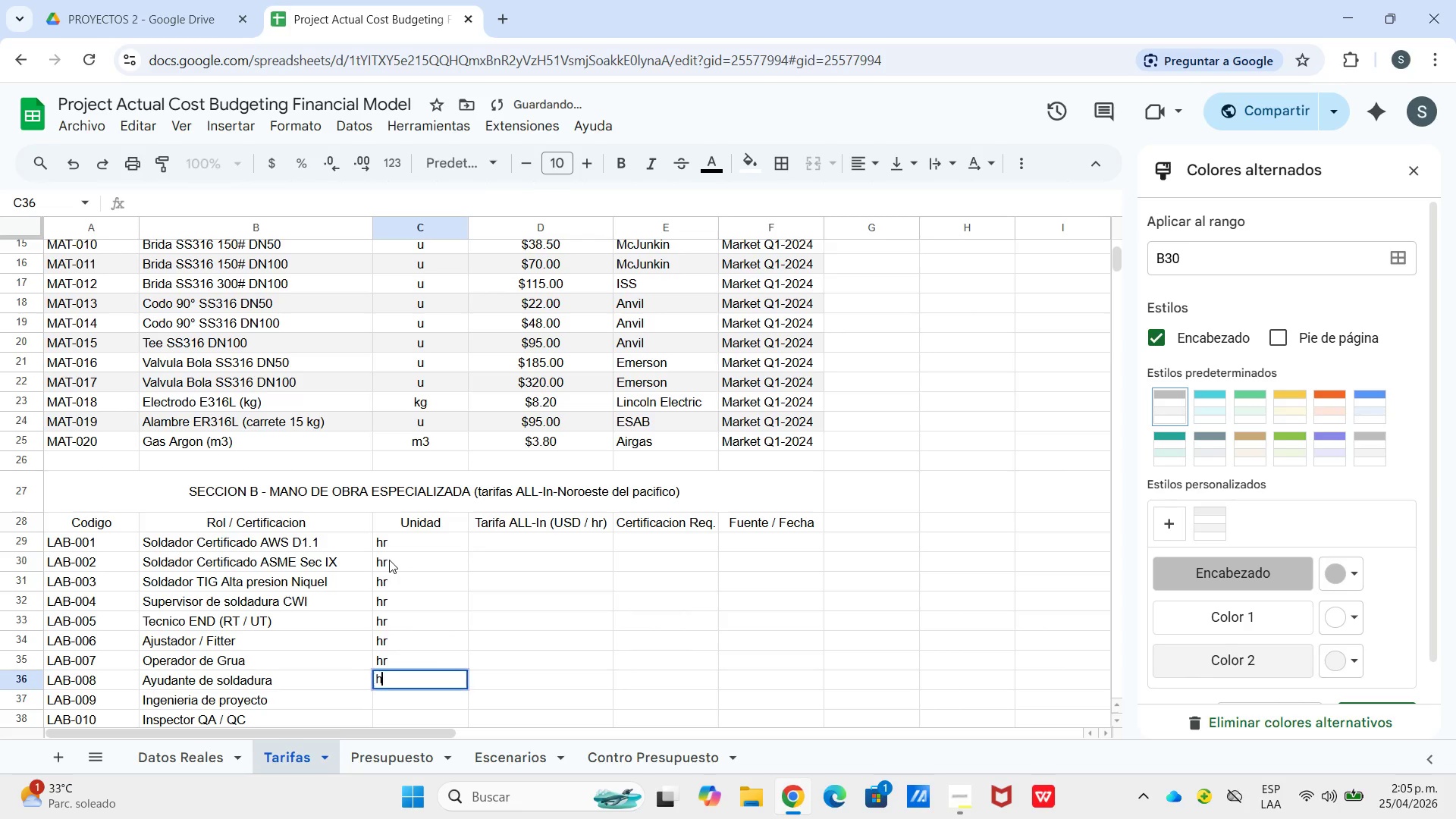 
type(hr)
 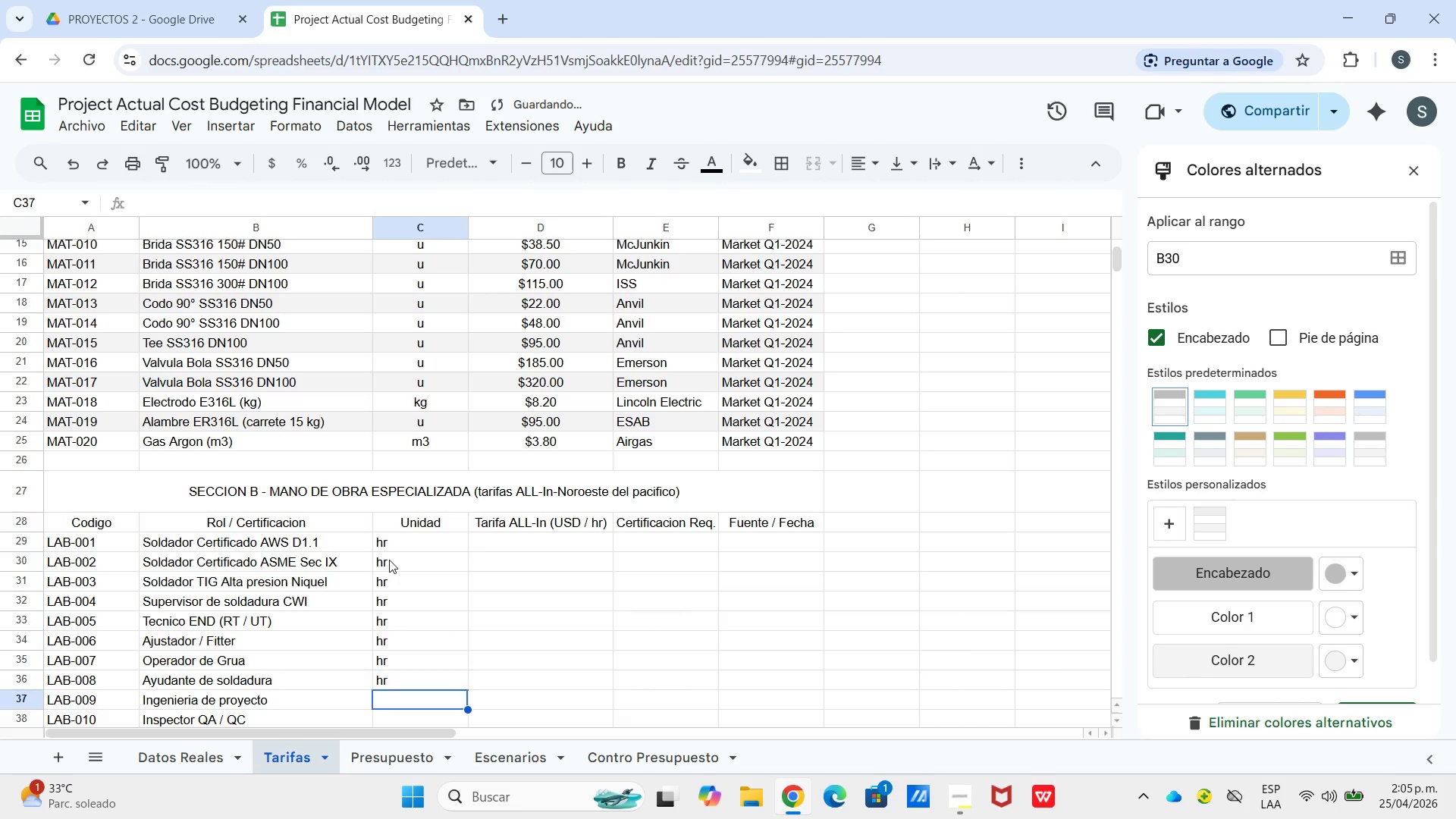 
key(Enter)
 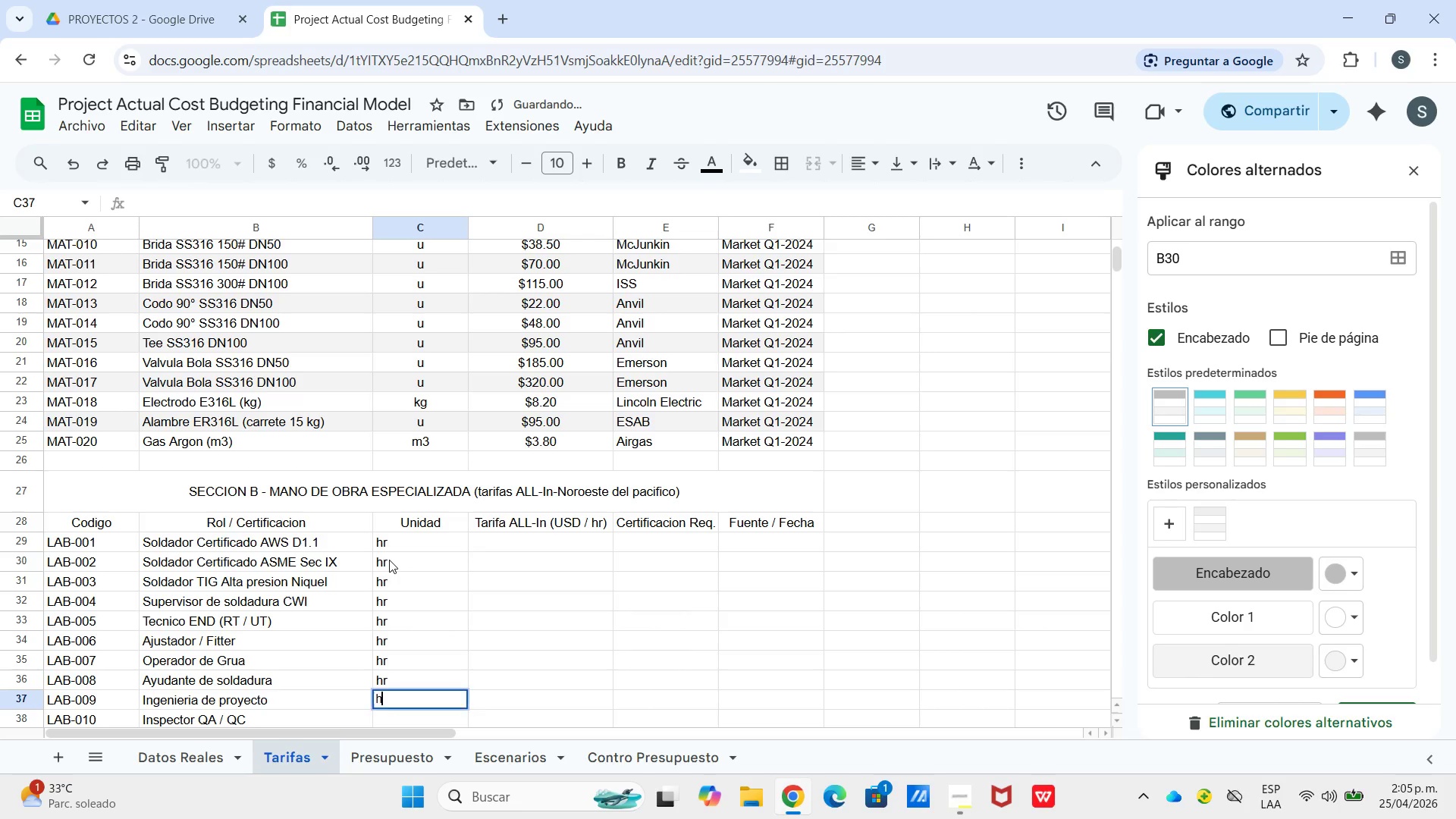 
type(hr)
 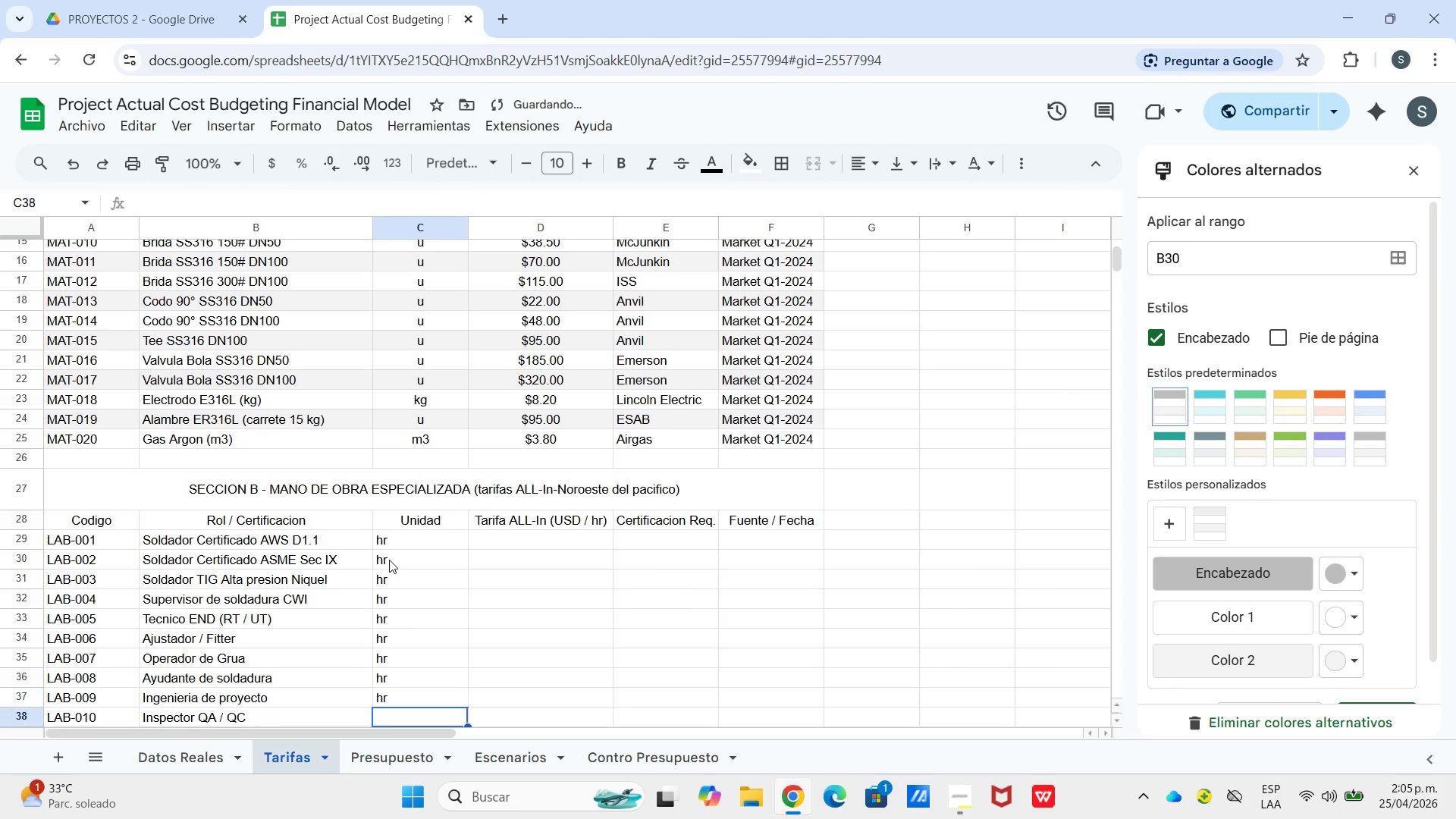 
key(Enter)
 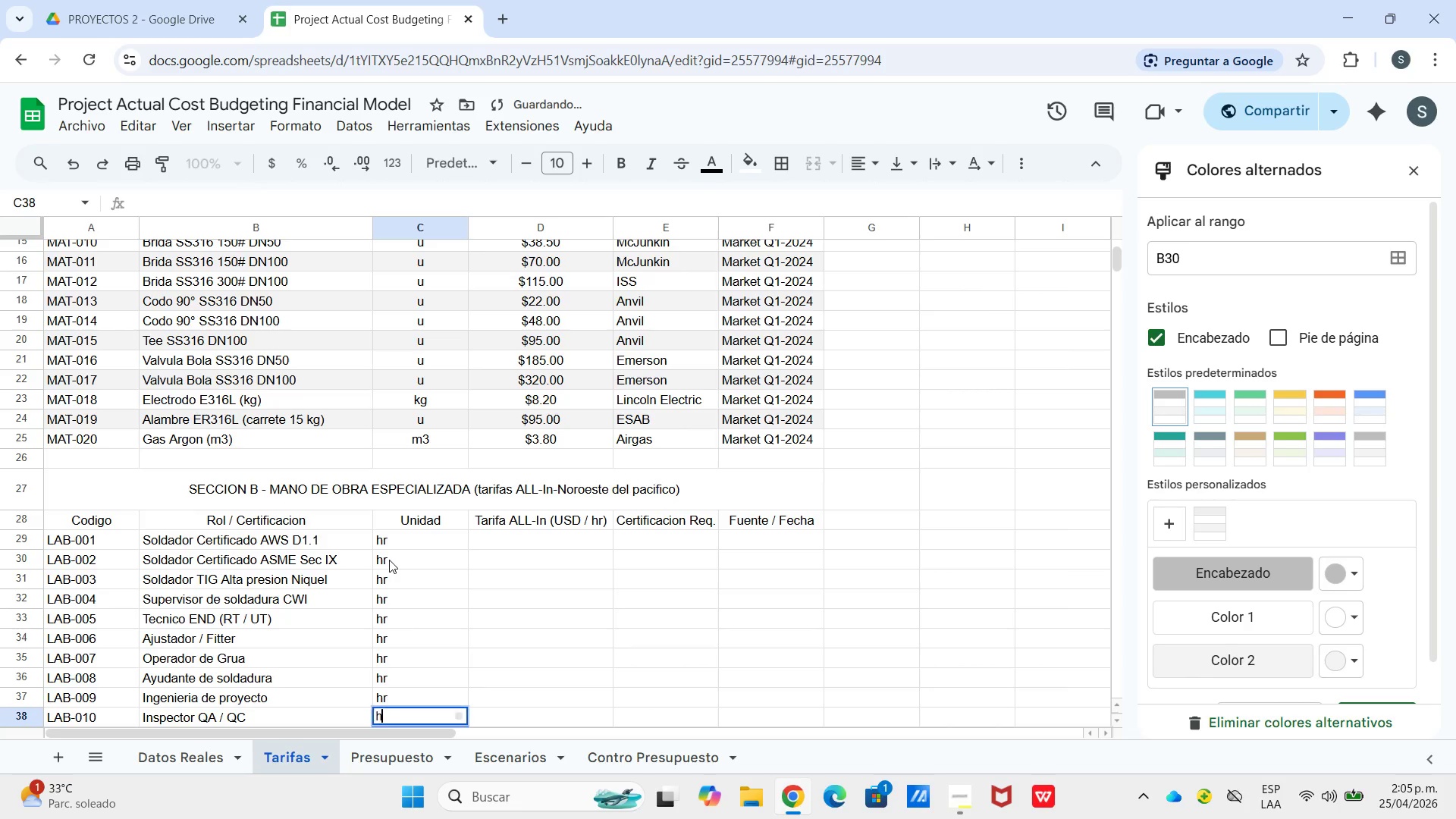 
type(hr)
 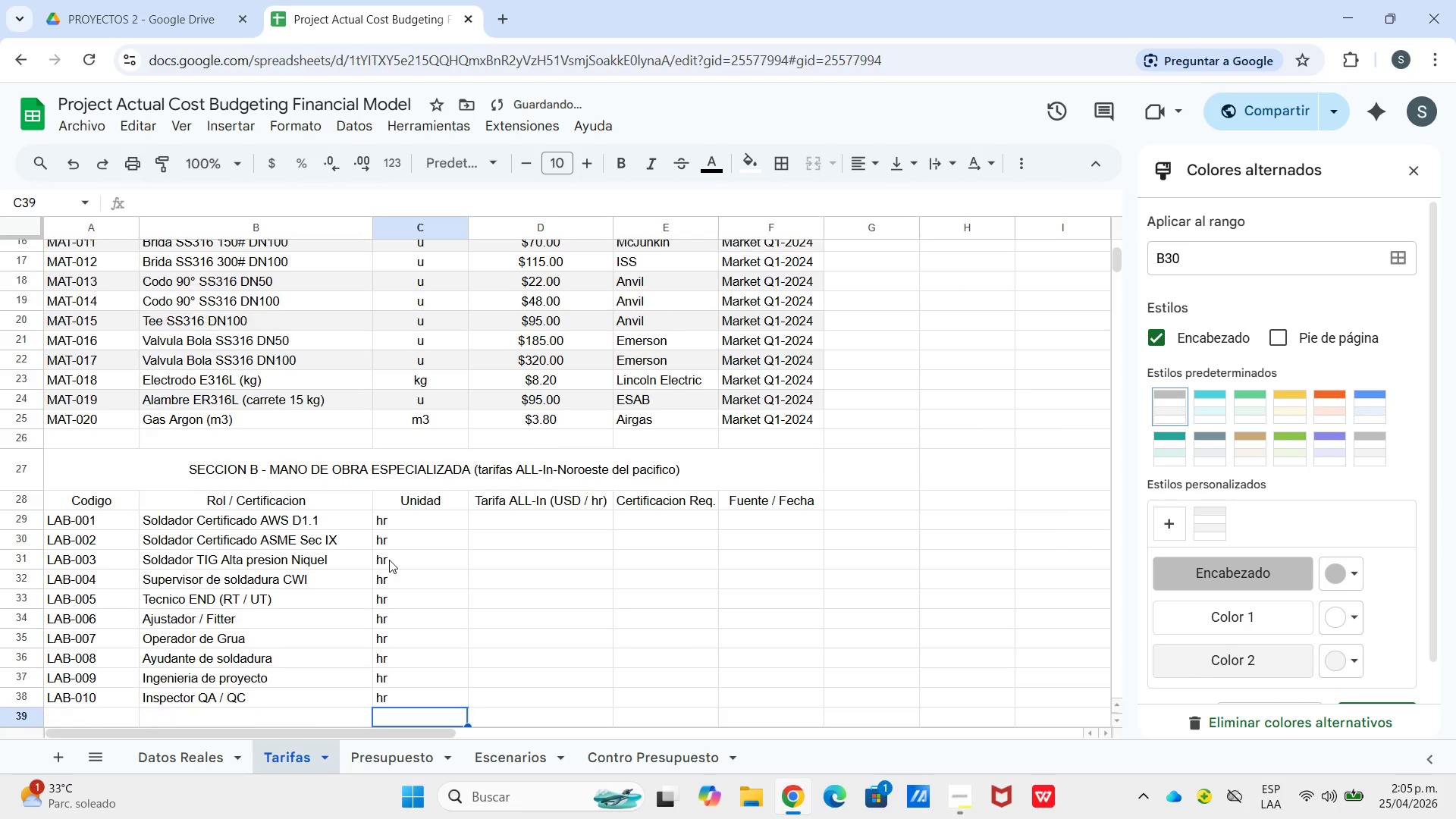 
key(Enter)
 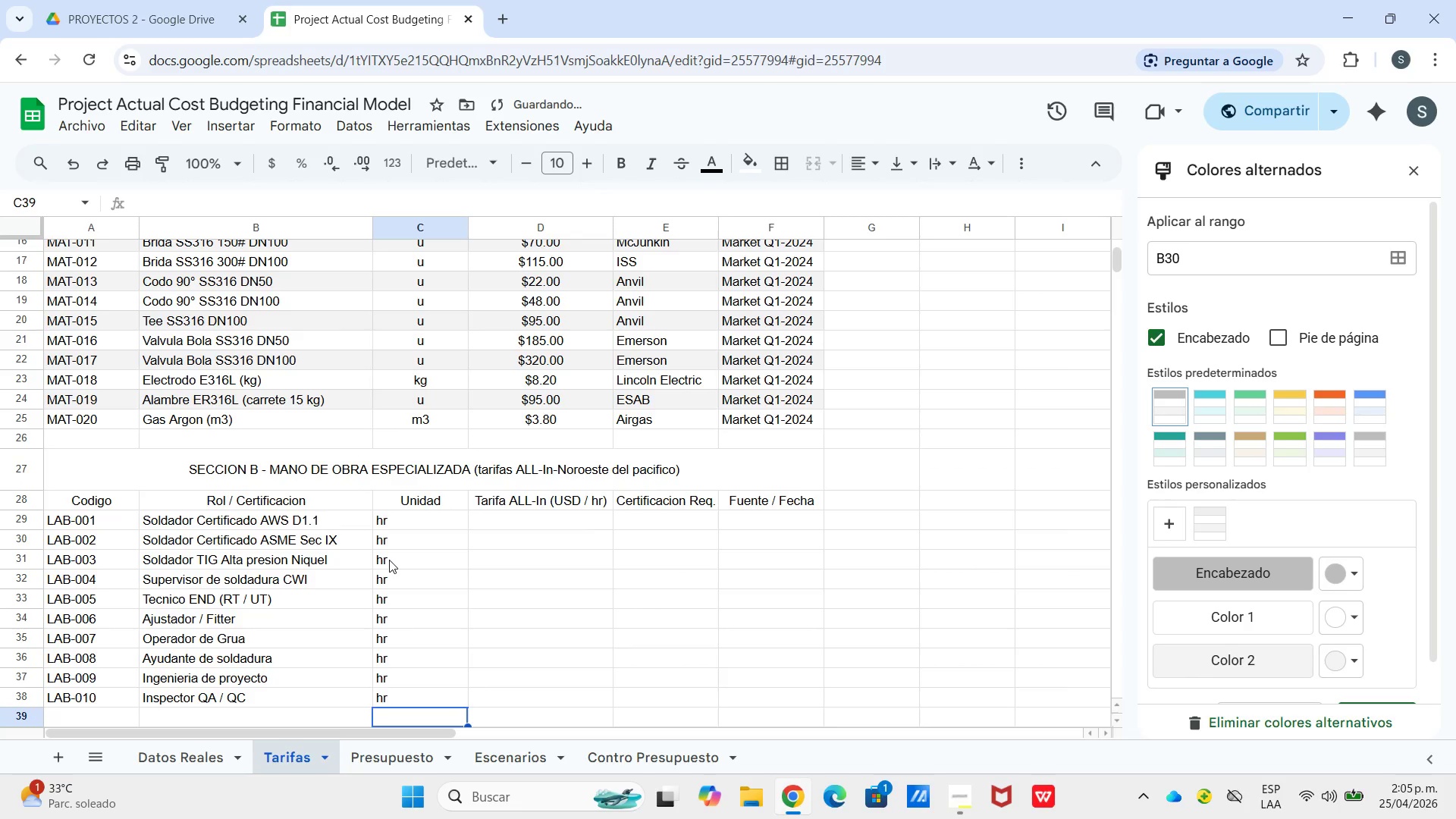 
key(Enter)
 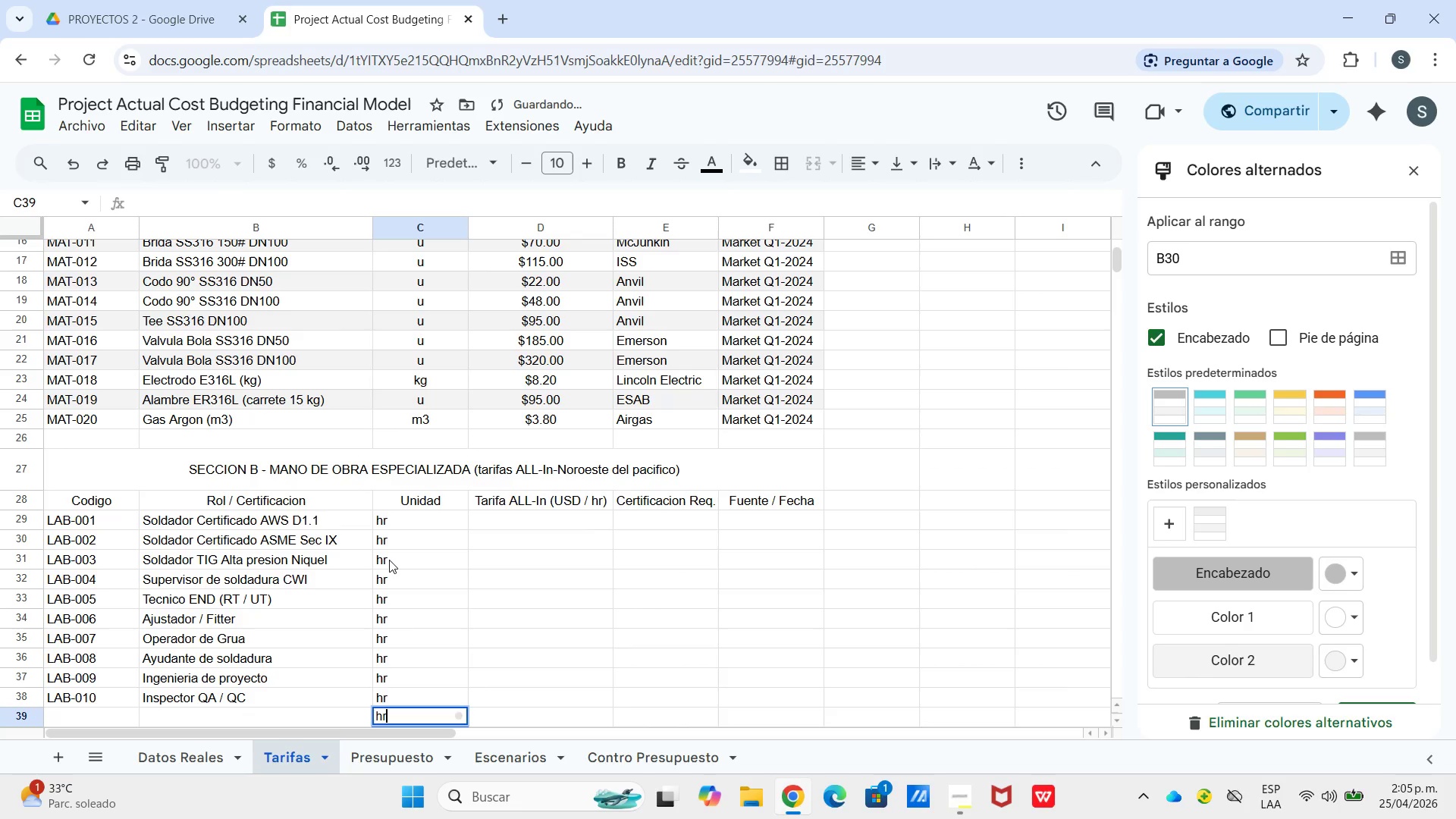 
type(hr)
key(Backspace)
key(Backspace)
key(Backspace)
 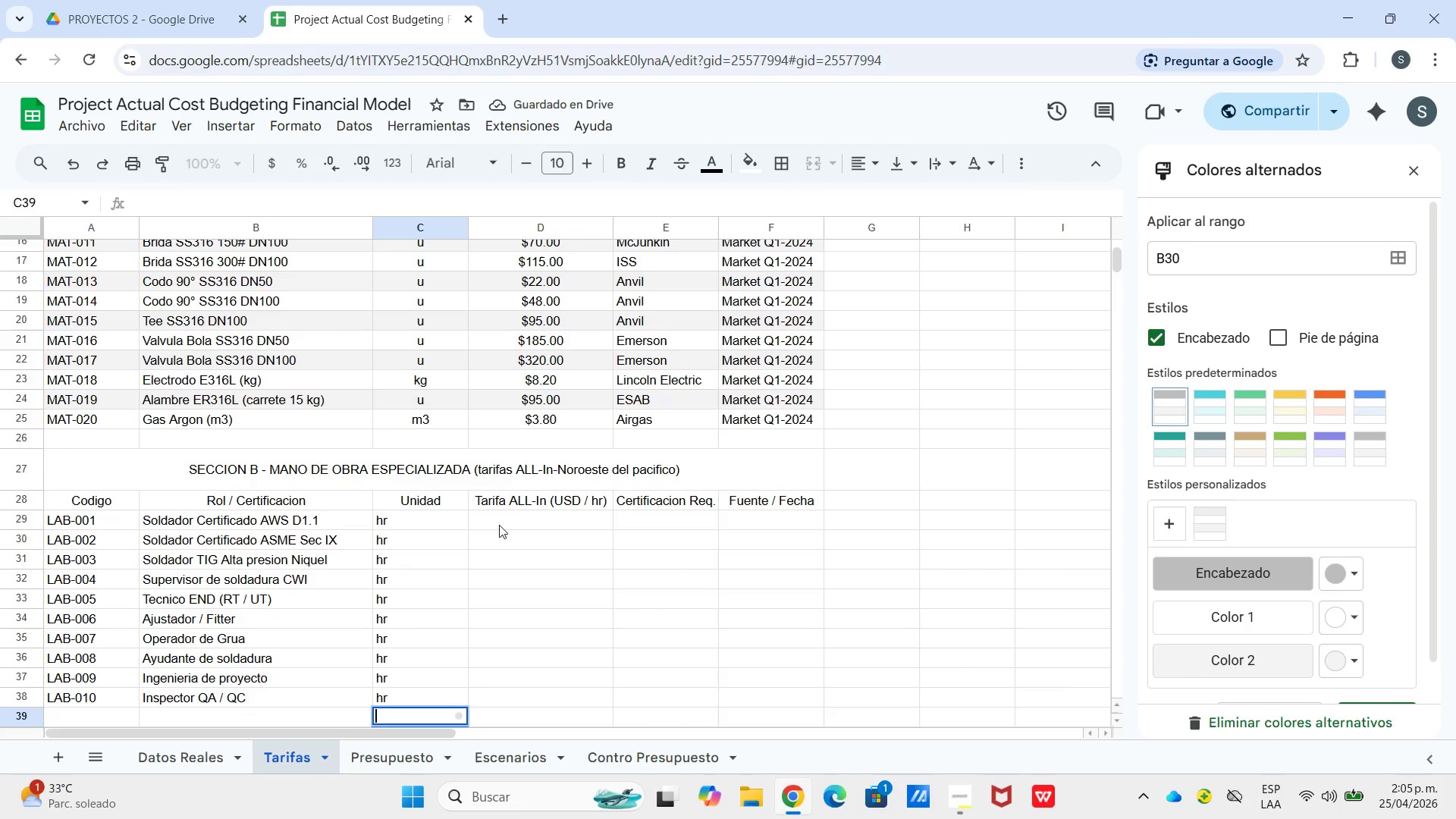 
double_click([510, 514])
 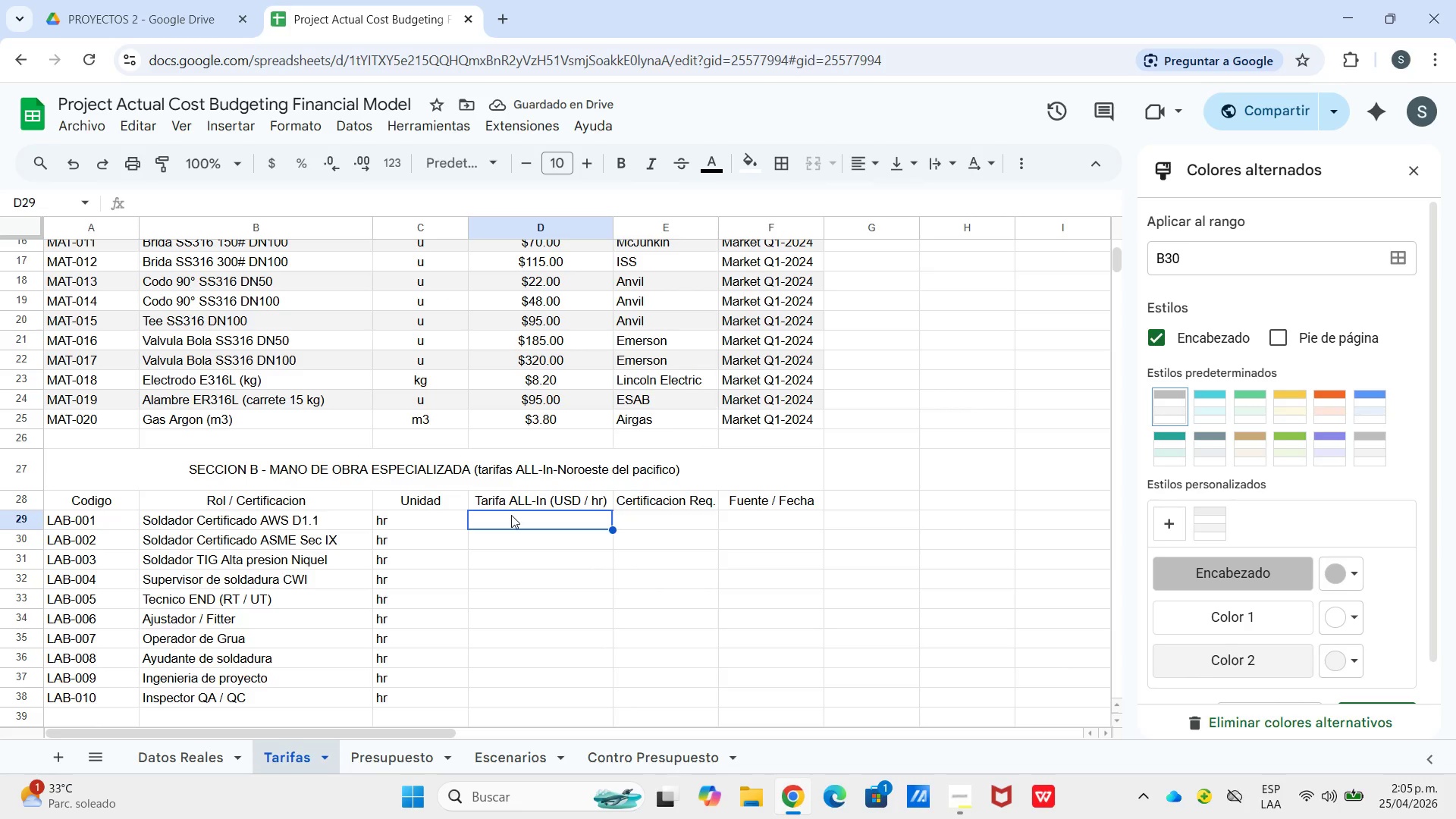 
left_click([511, 515])
 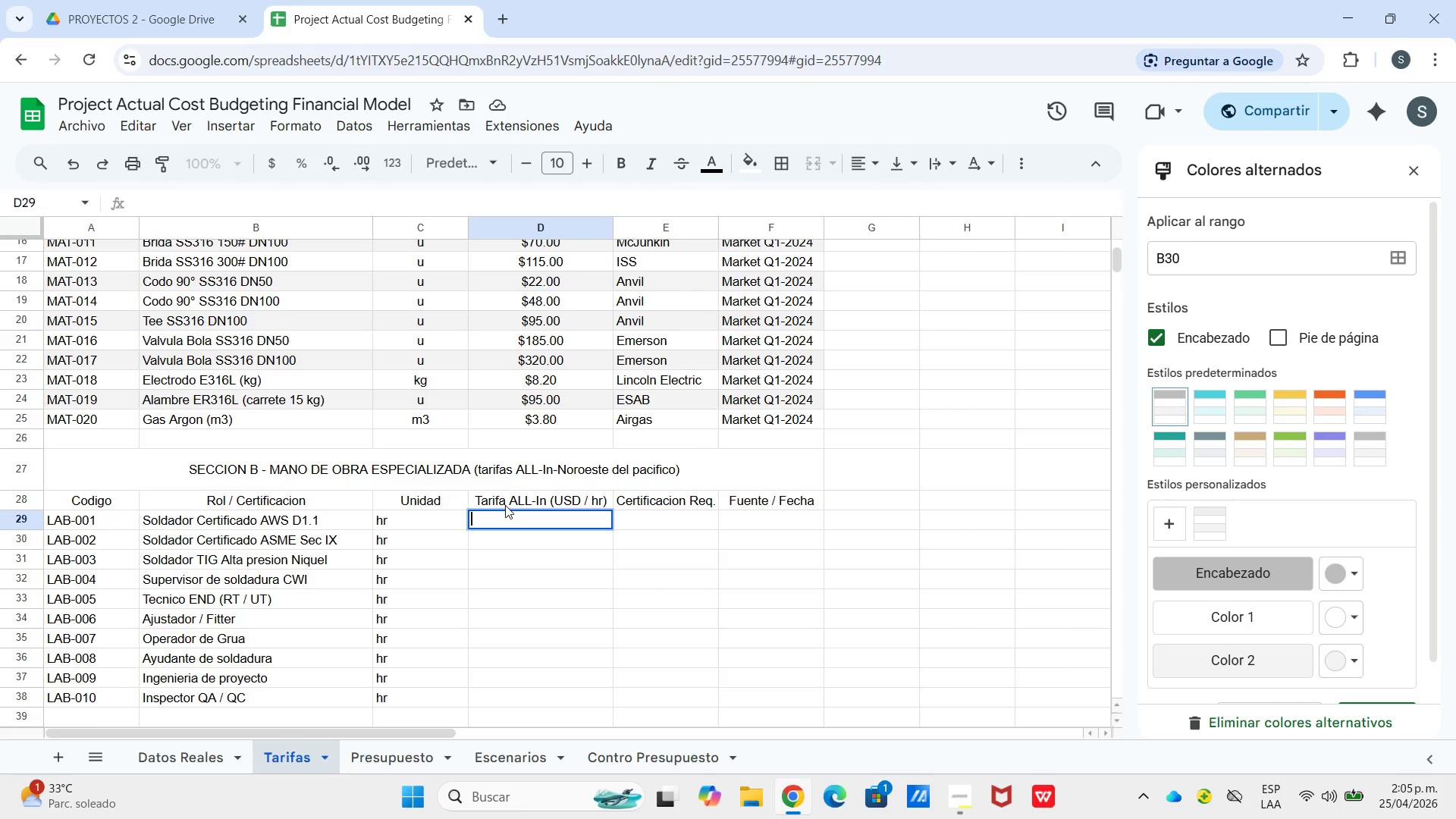 
type(95)
 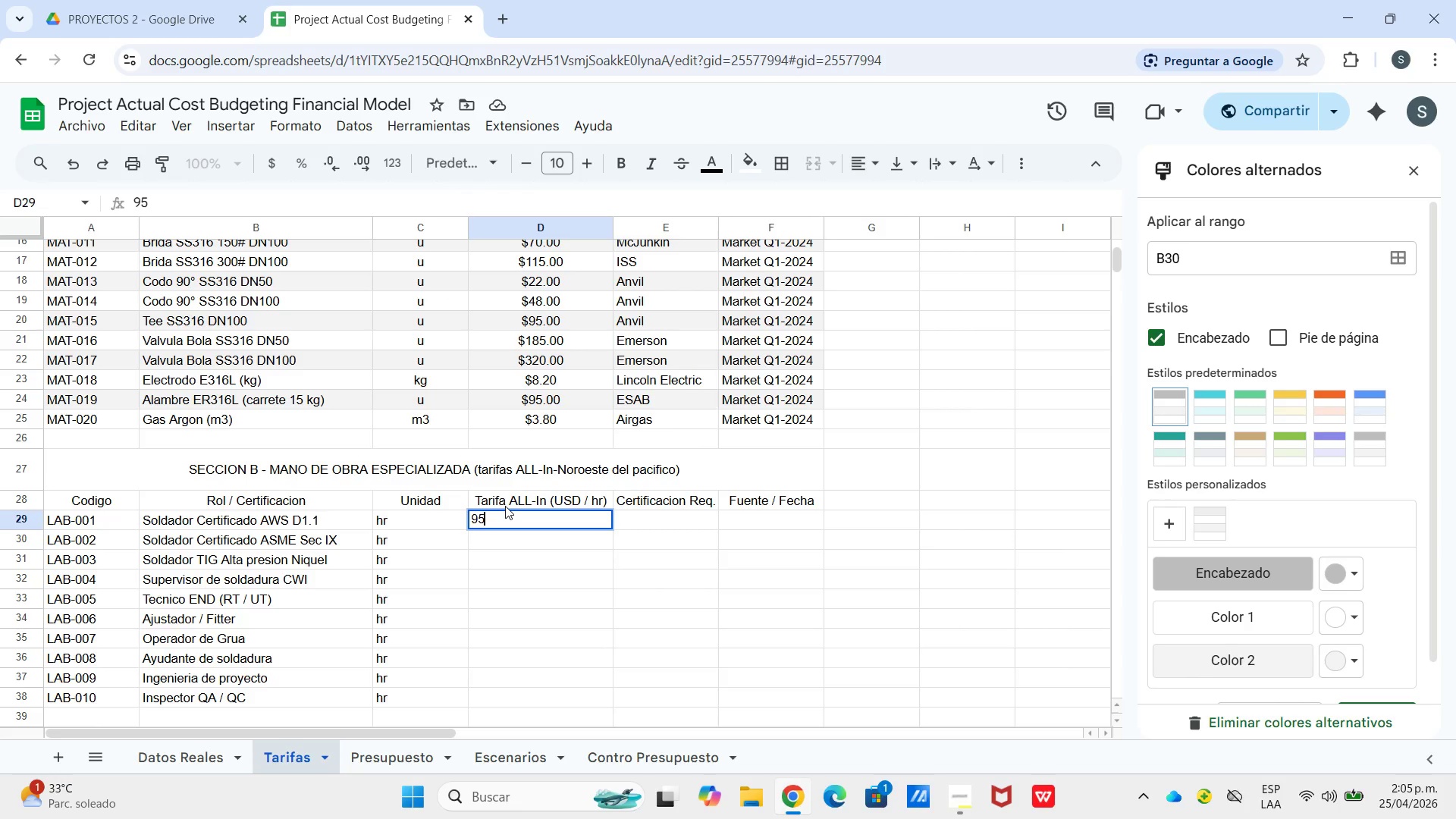 
key(Enter)
 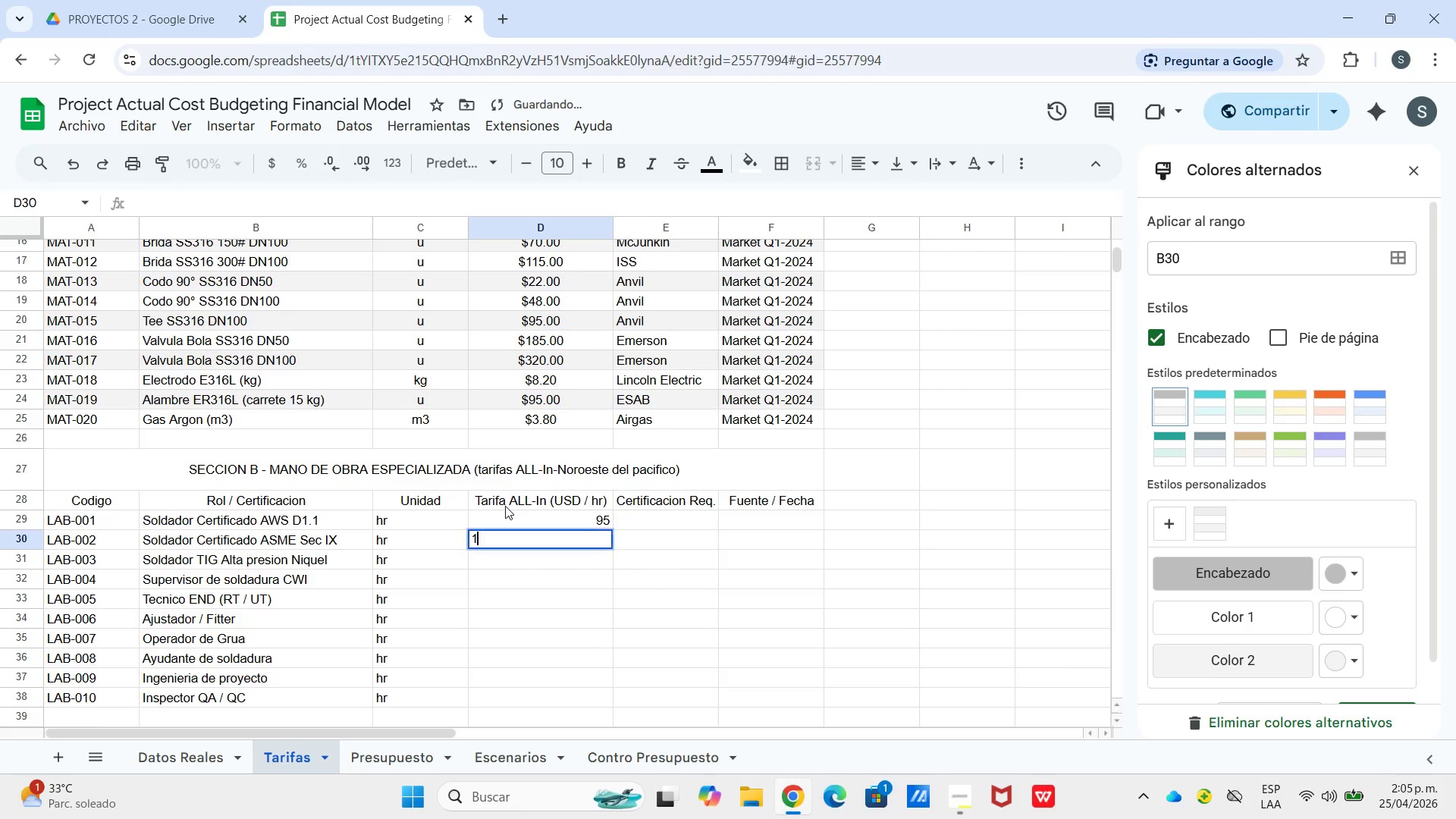 
key(Numpad1)
 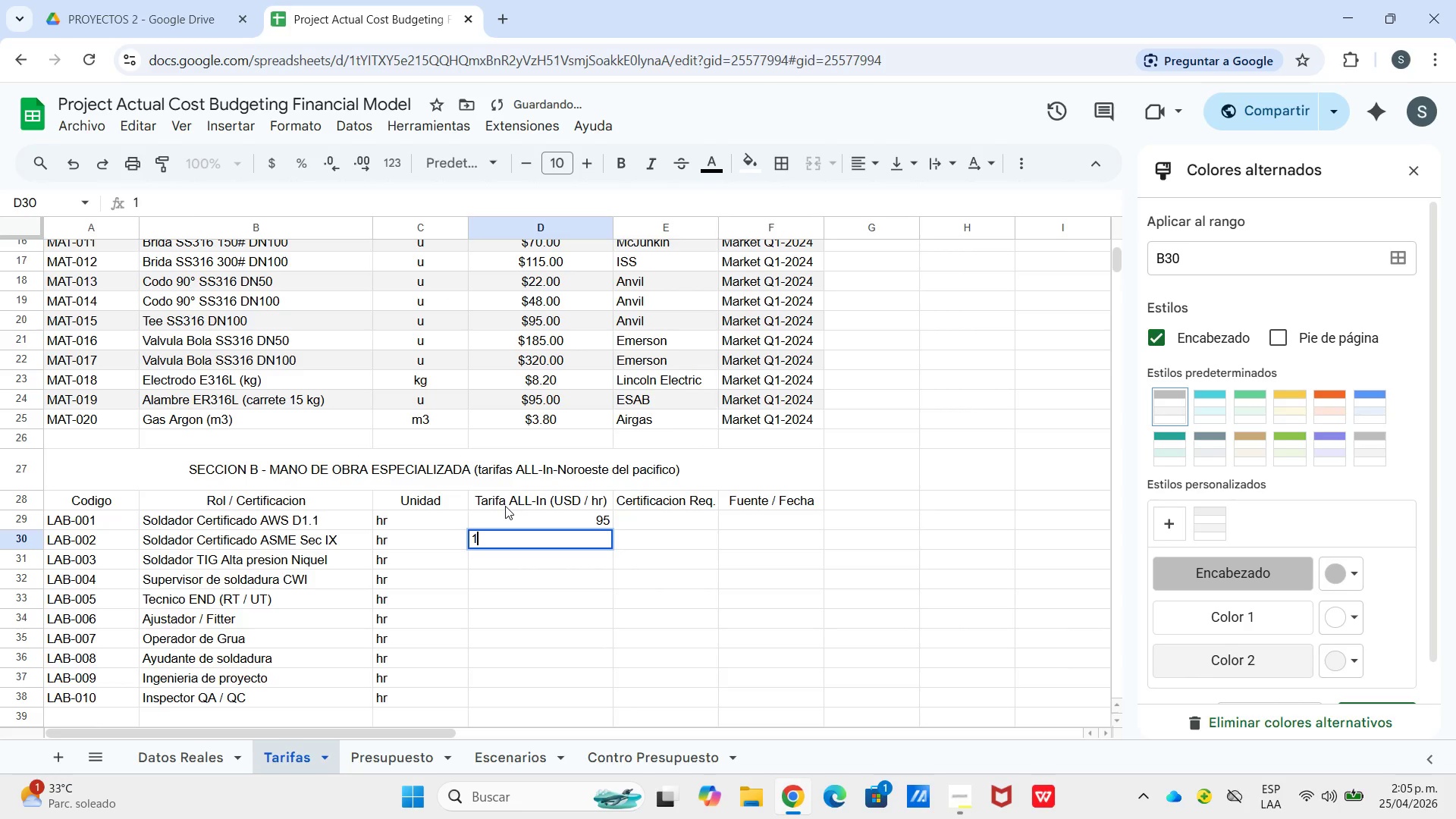 
key(Numpad0)
 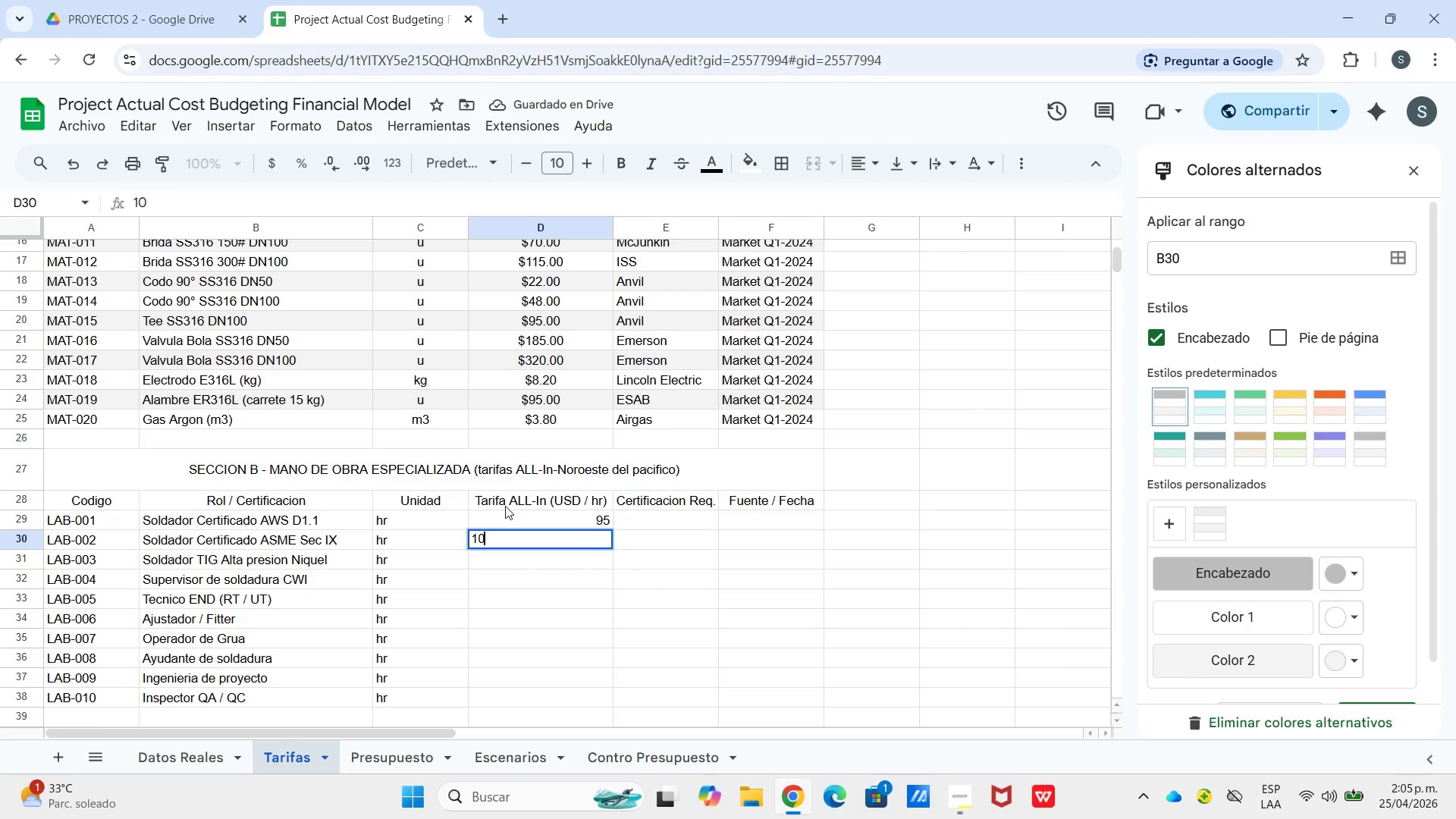 
key(Numpad8)
 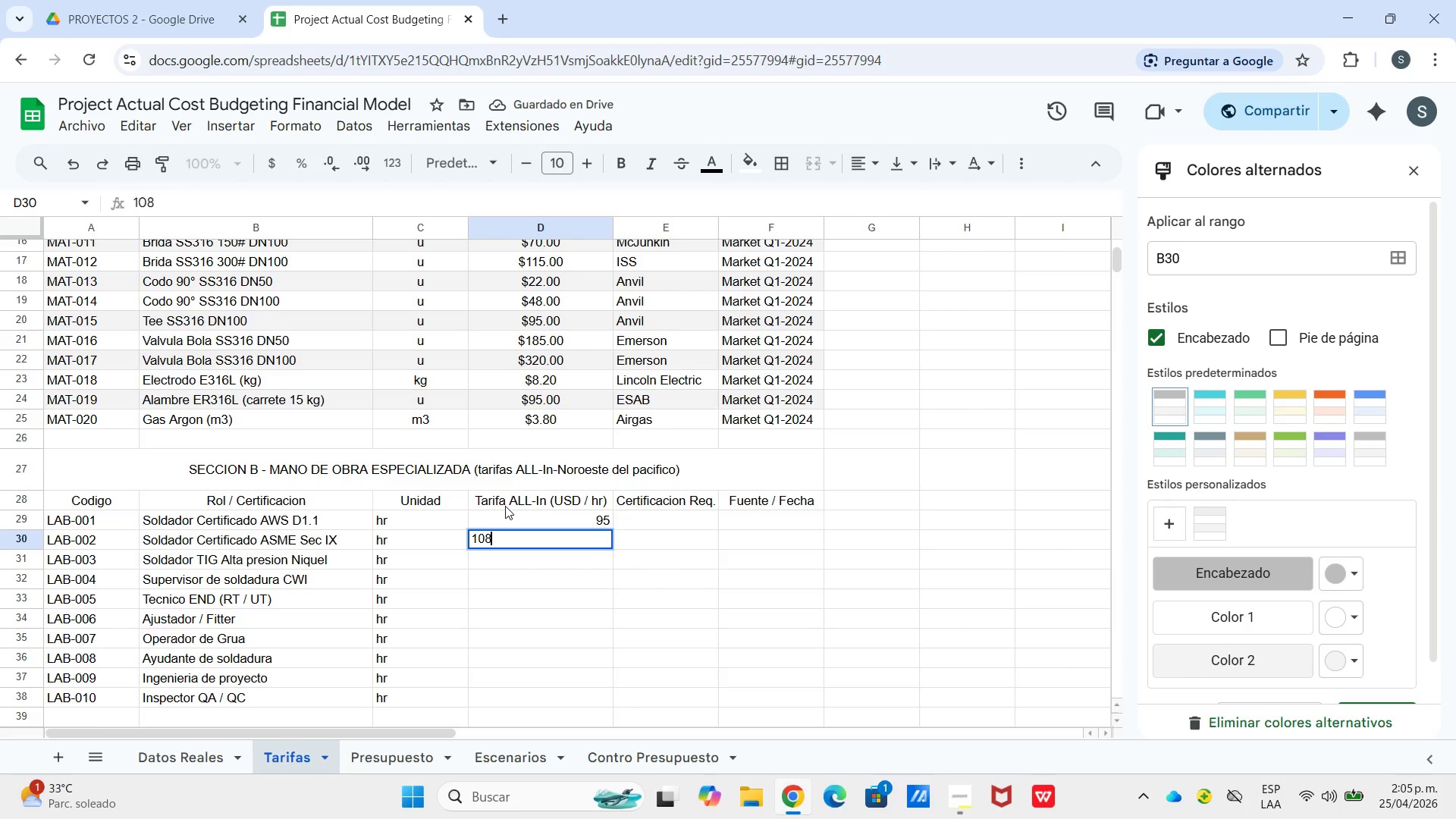 
key(Enter)
 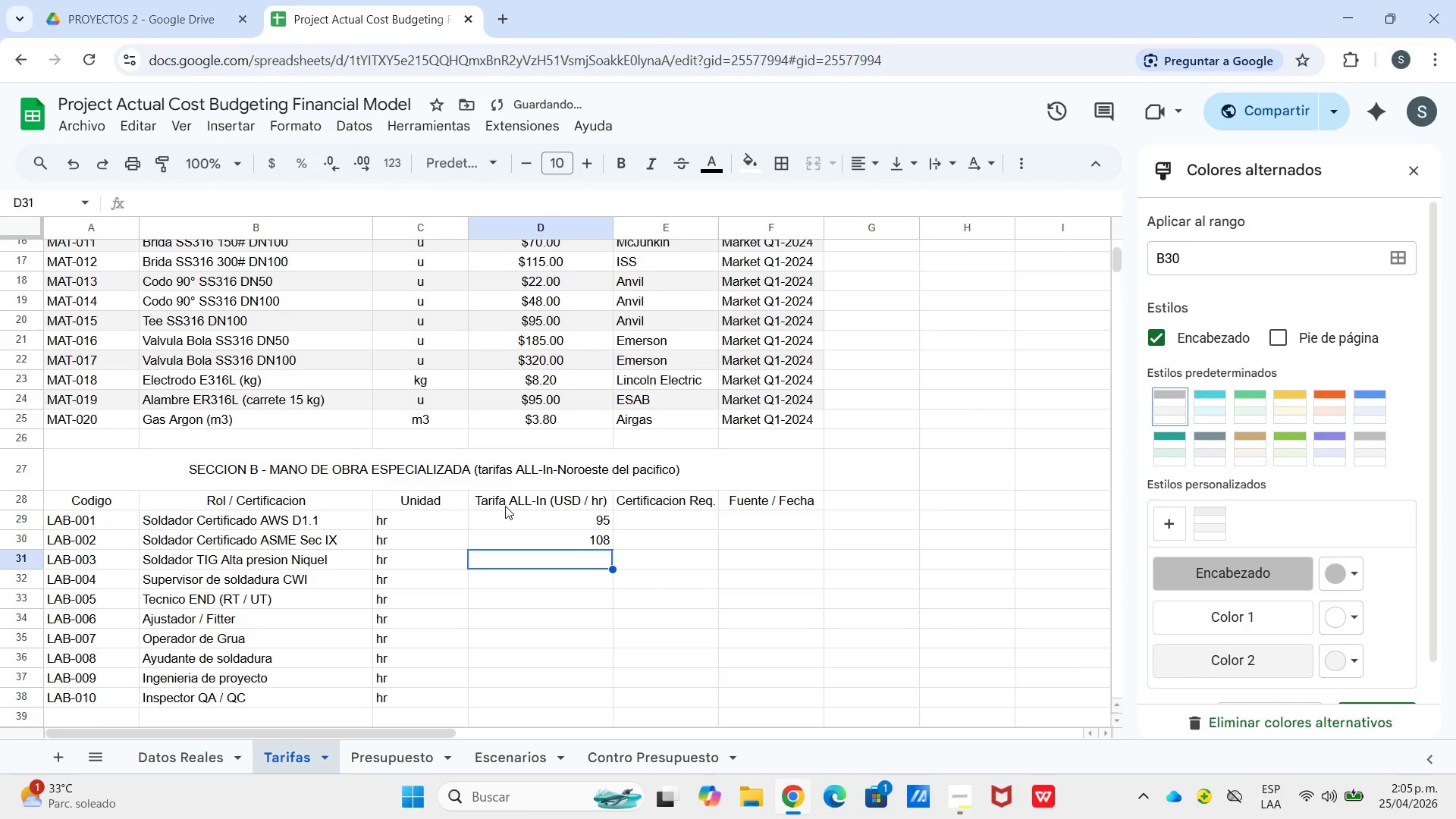 
key(Numpad1)
 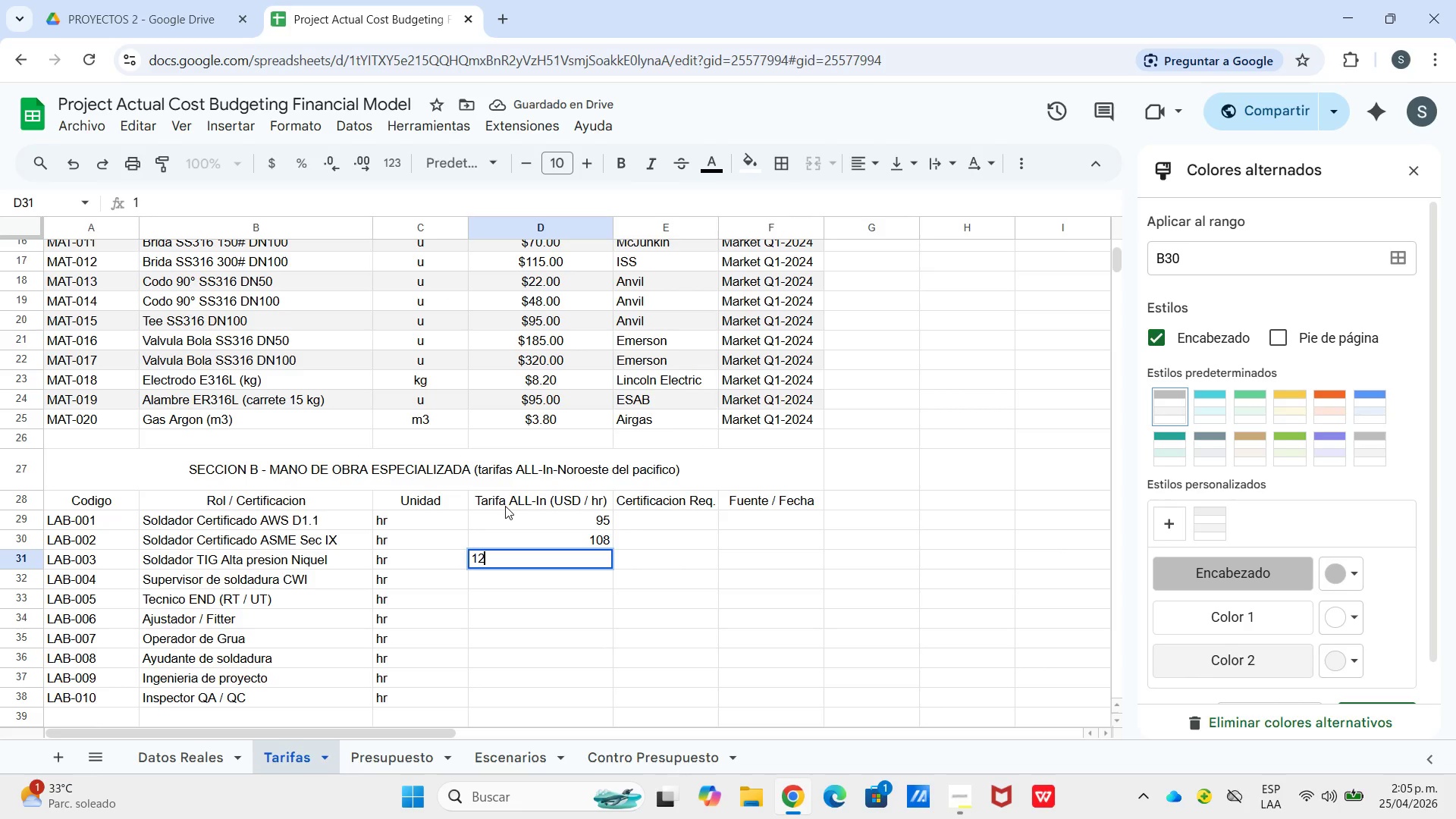 
key(Numpad2)
 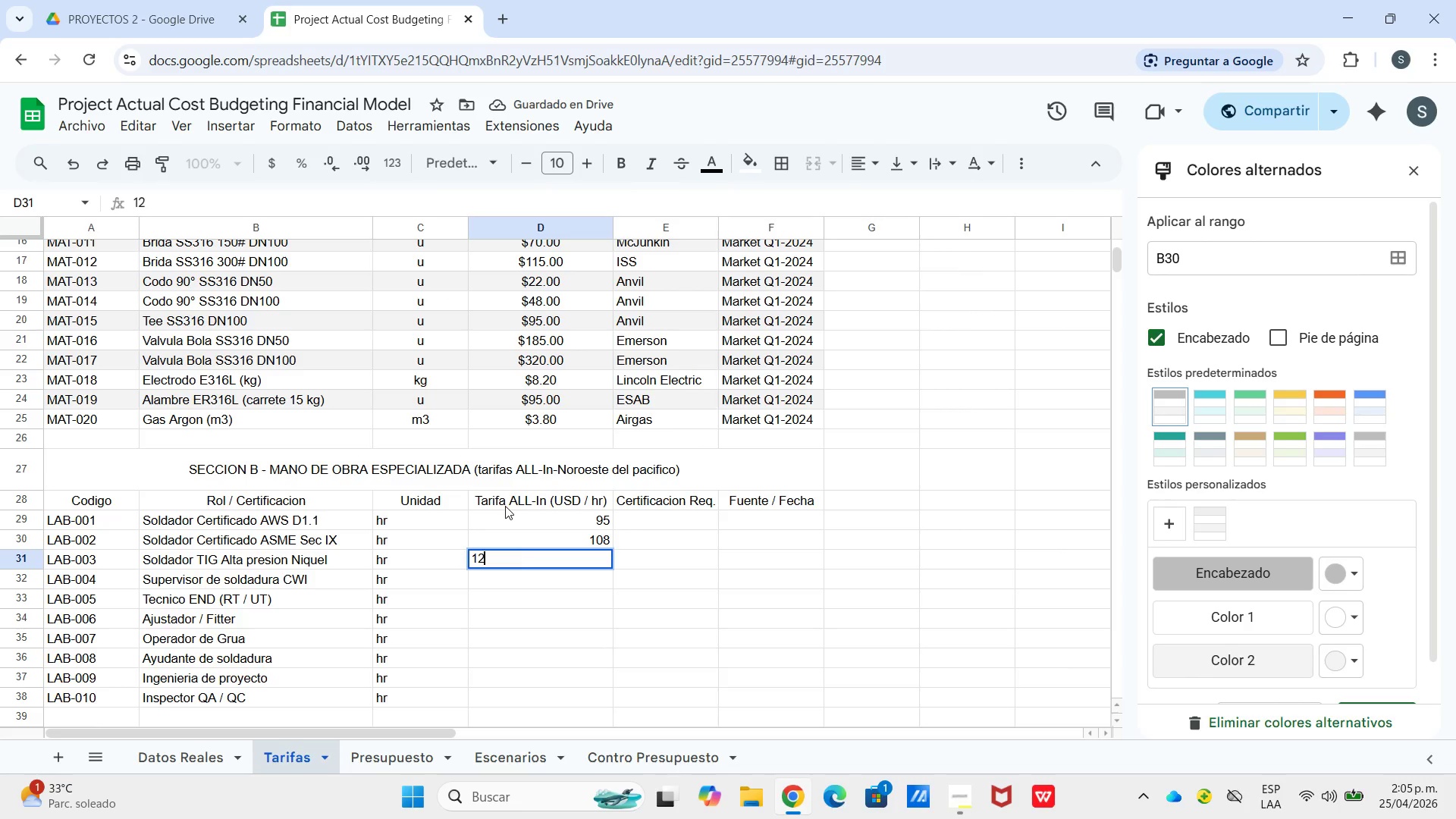 
key(Numpad5)
 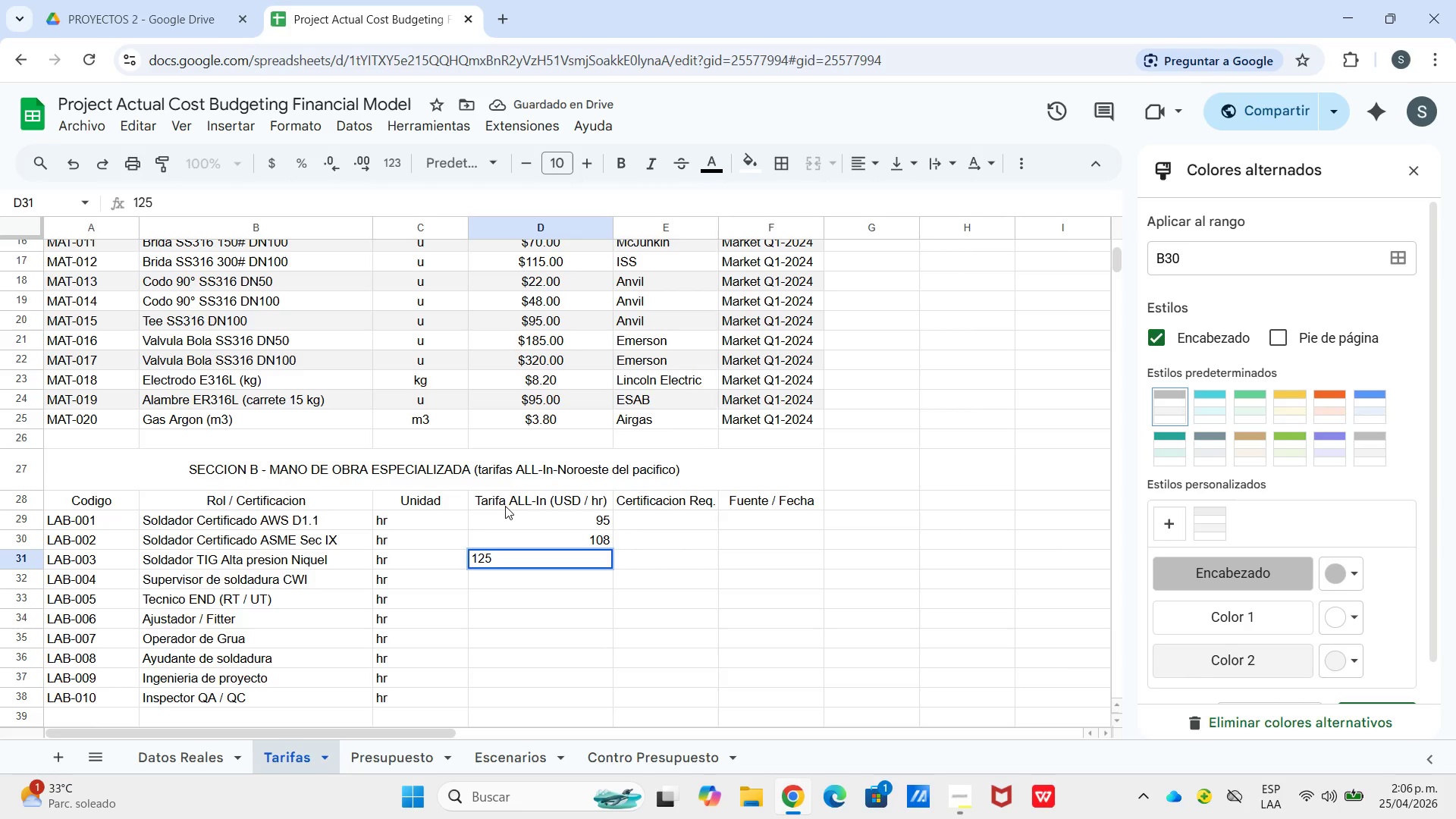 
key(Enter)
 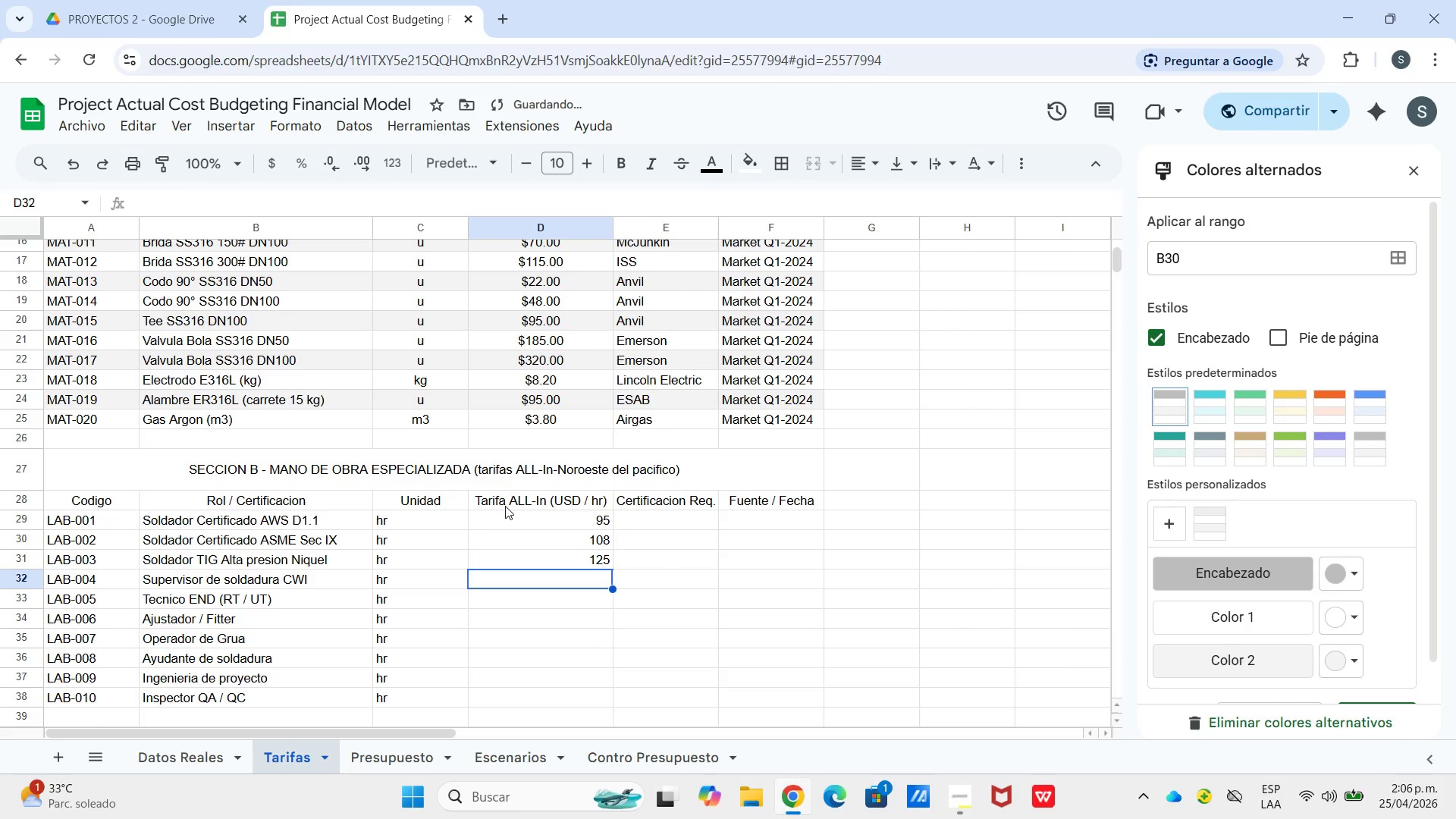 
key(Numpad1)
 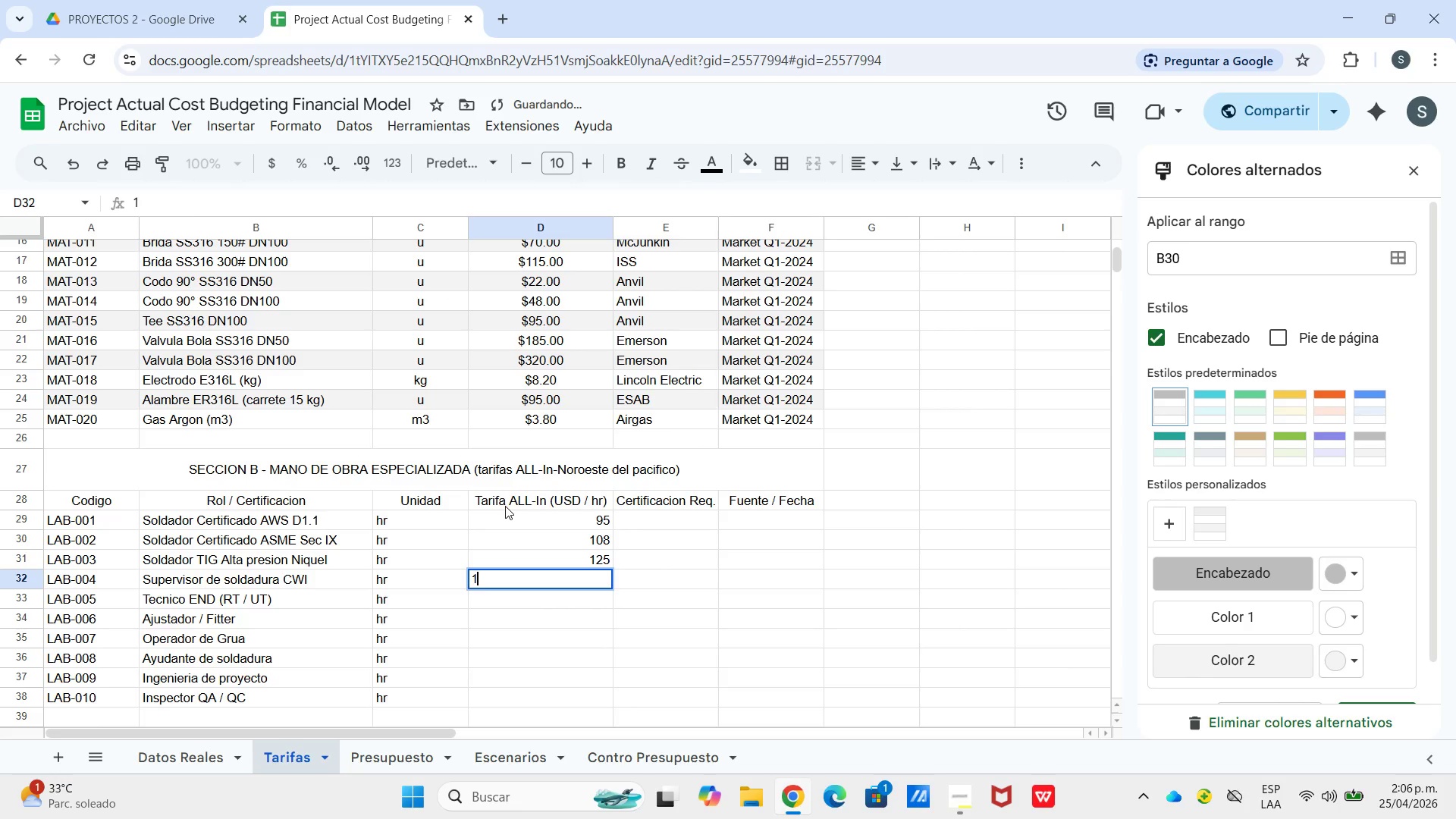 
key(Numpad4)
 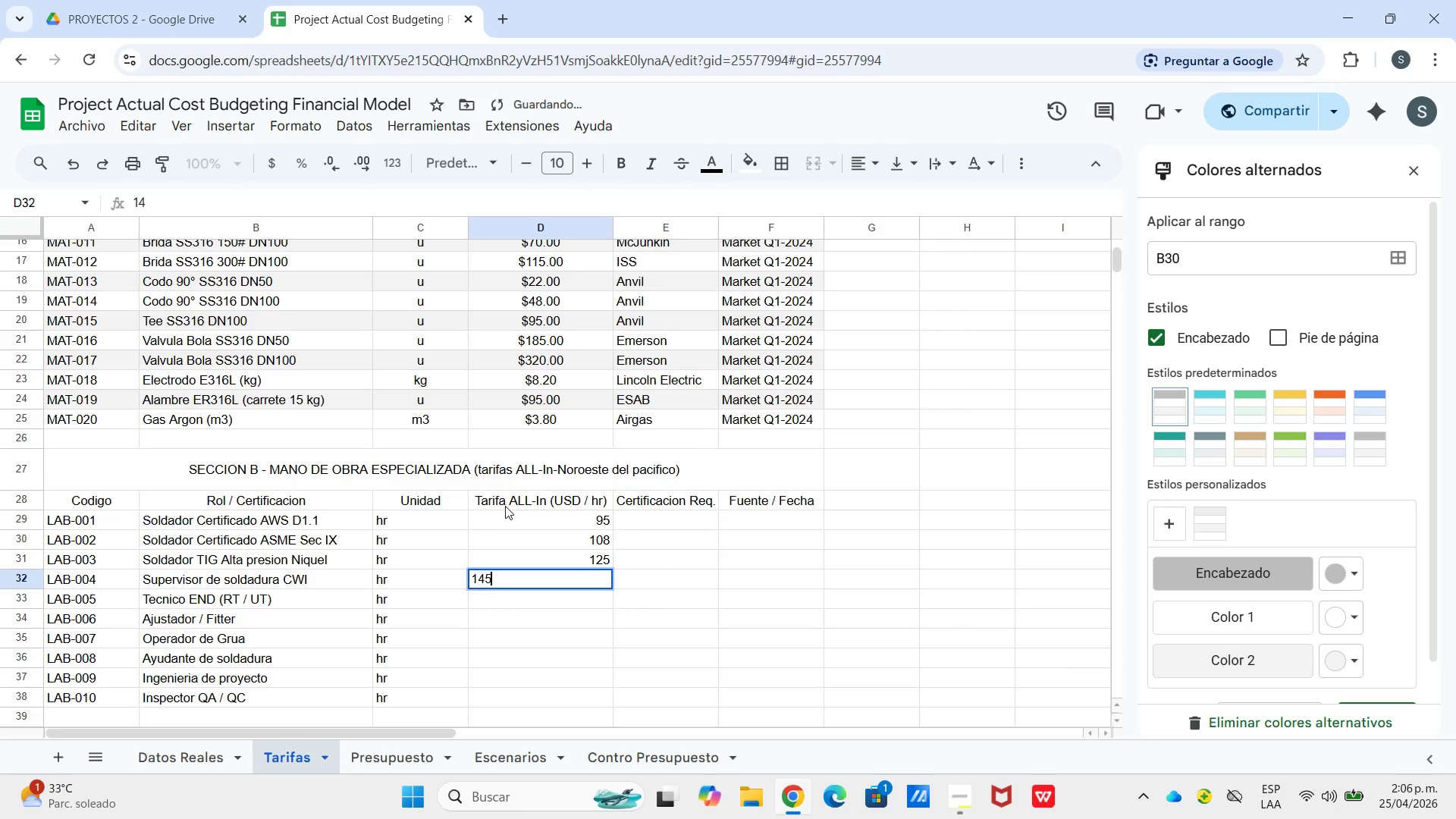 
key(Numpad5)
 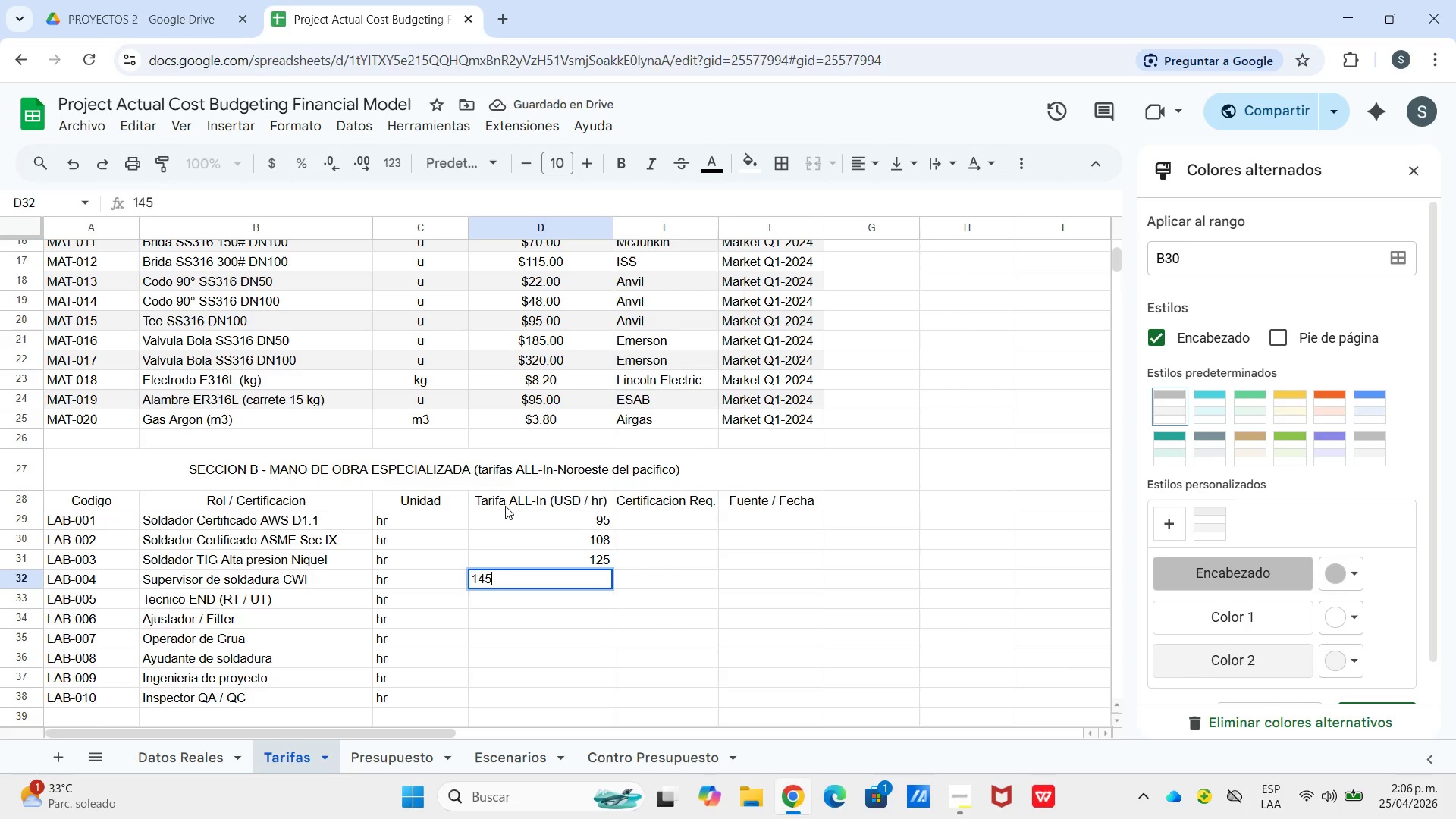 
key(Enter)
 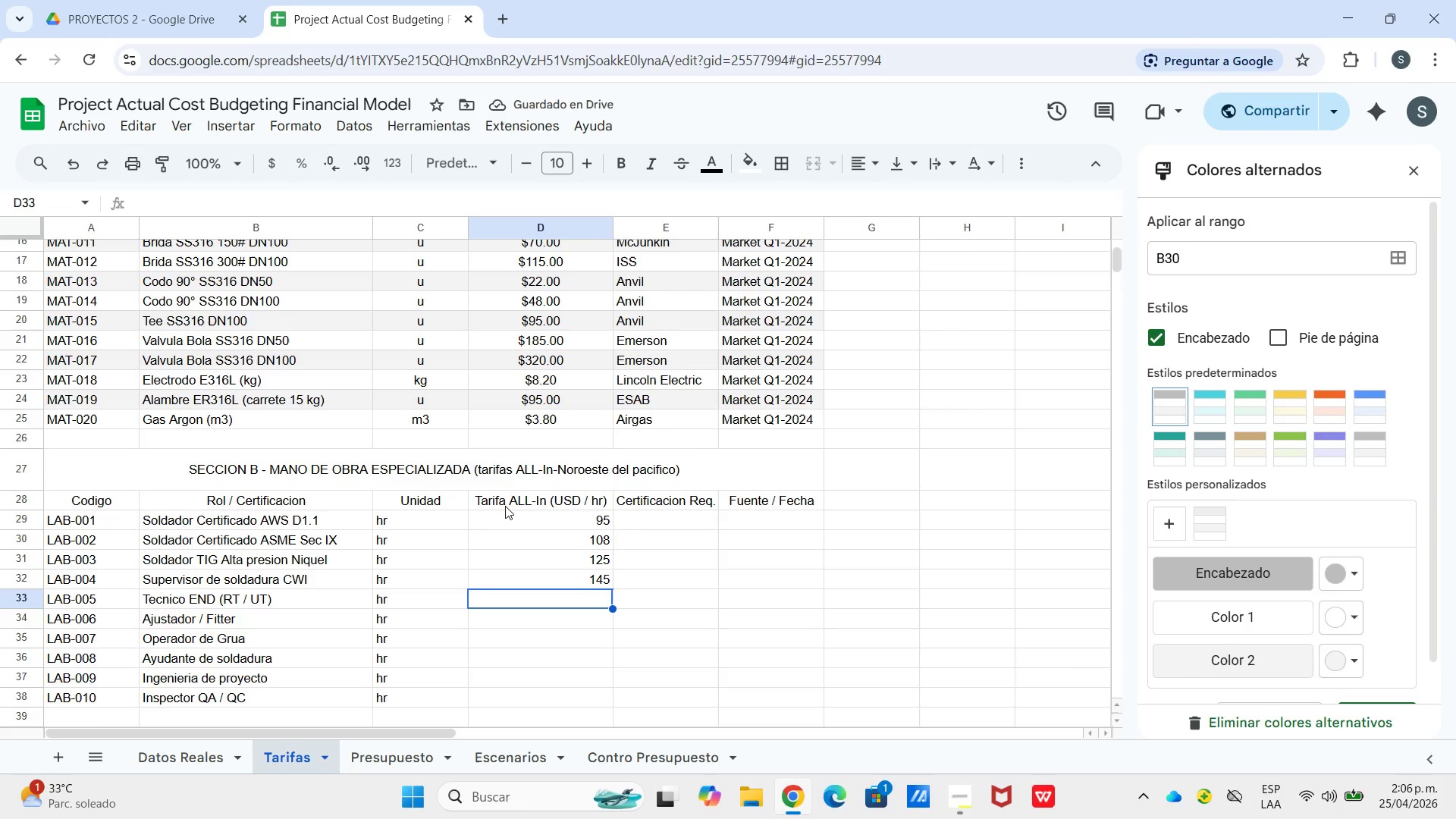 
key(Numpad9)
 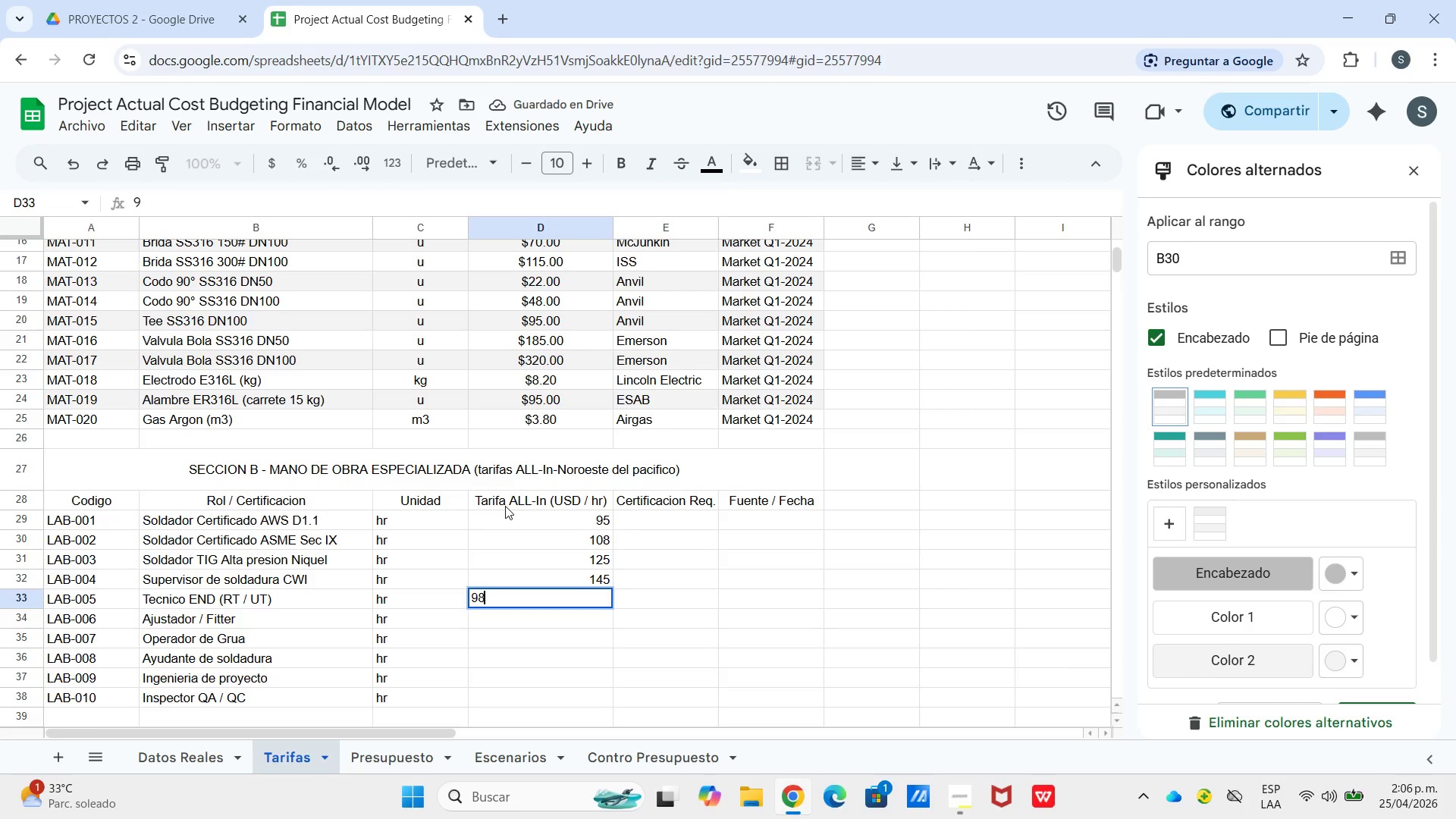 
key(Numpad8)
 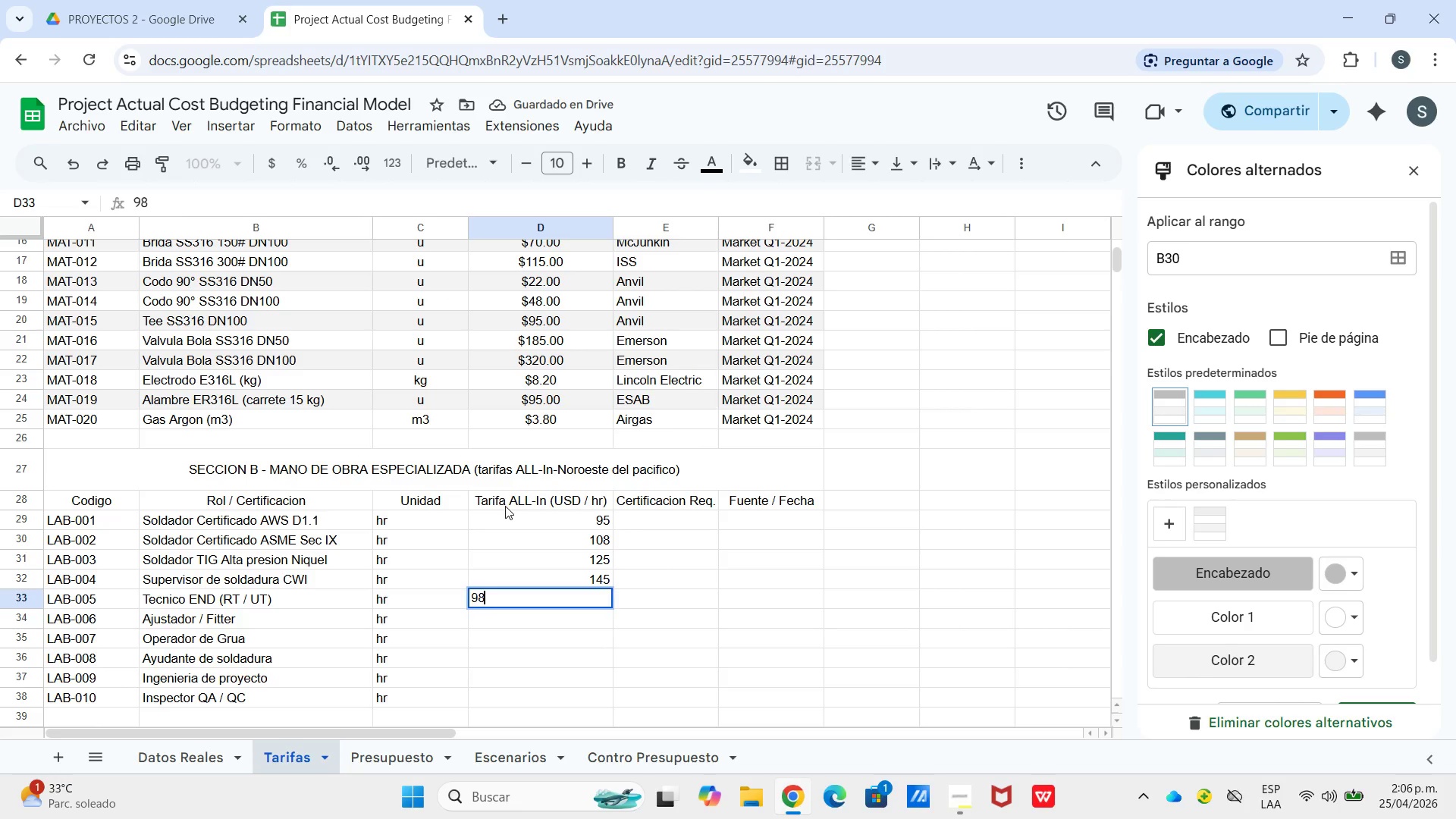 
key(Enter)
 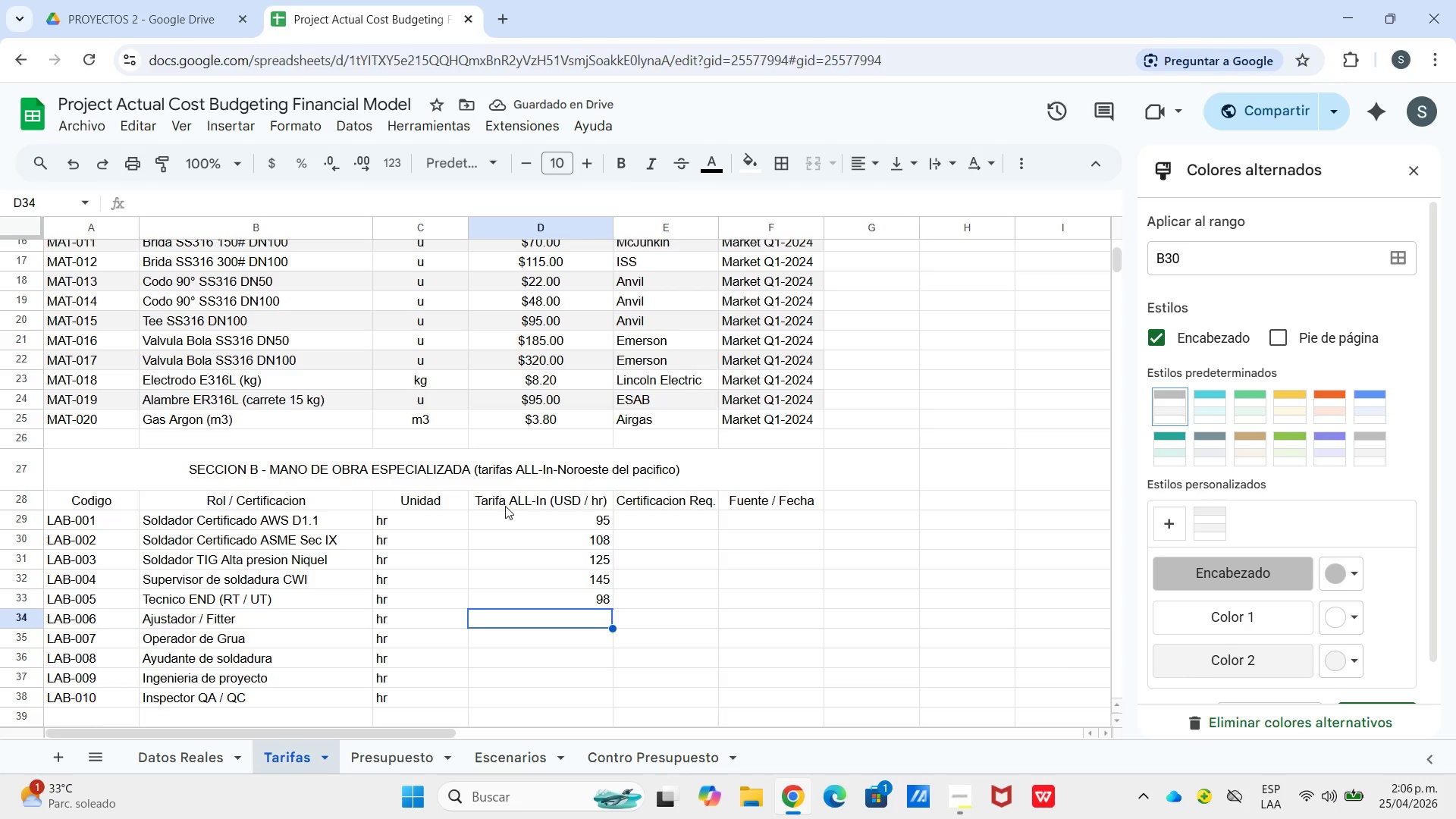 
key(Numpad8)
 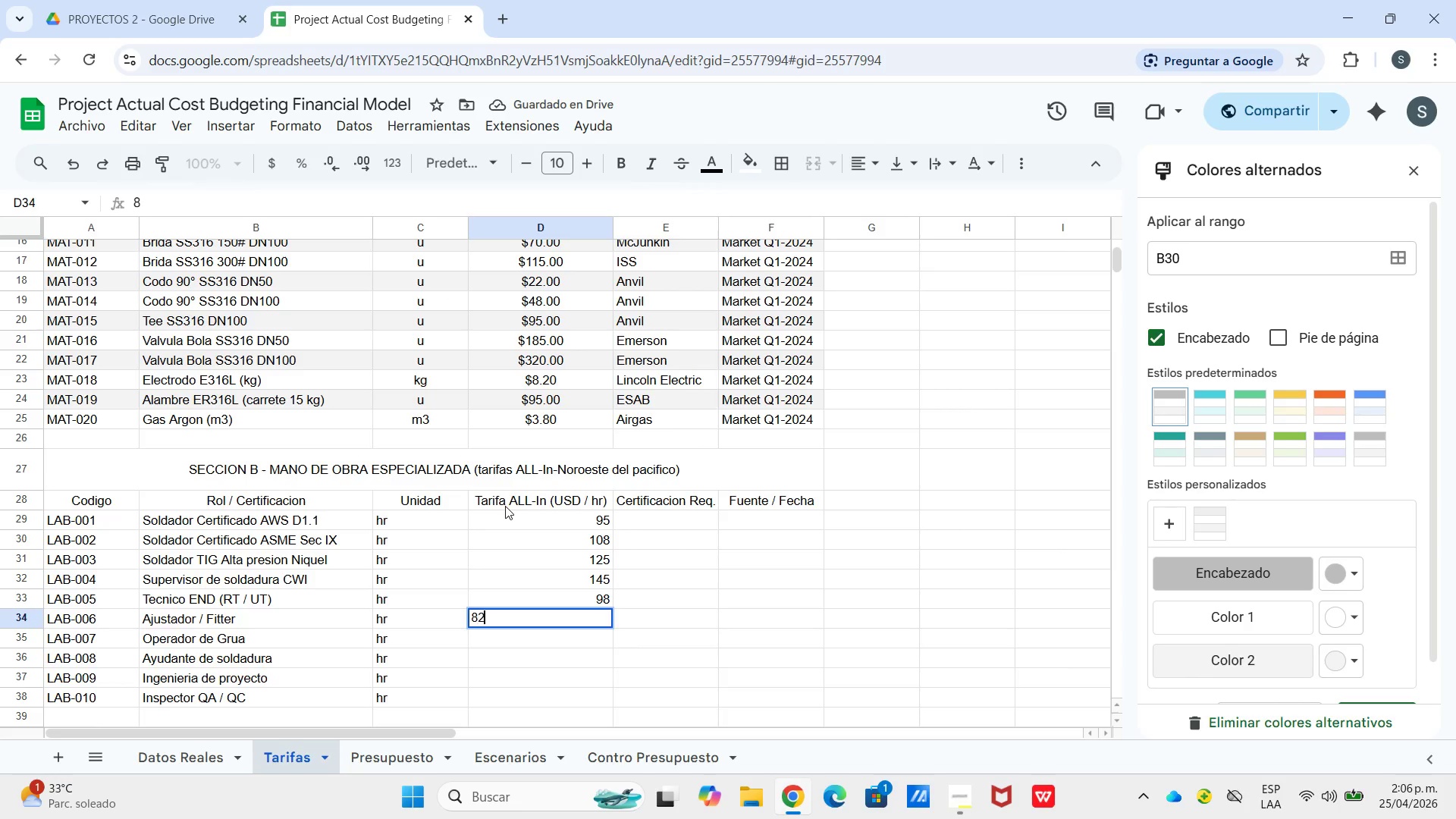 
key(Numpad2)
 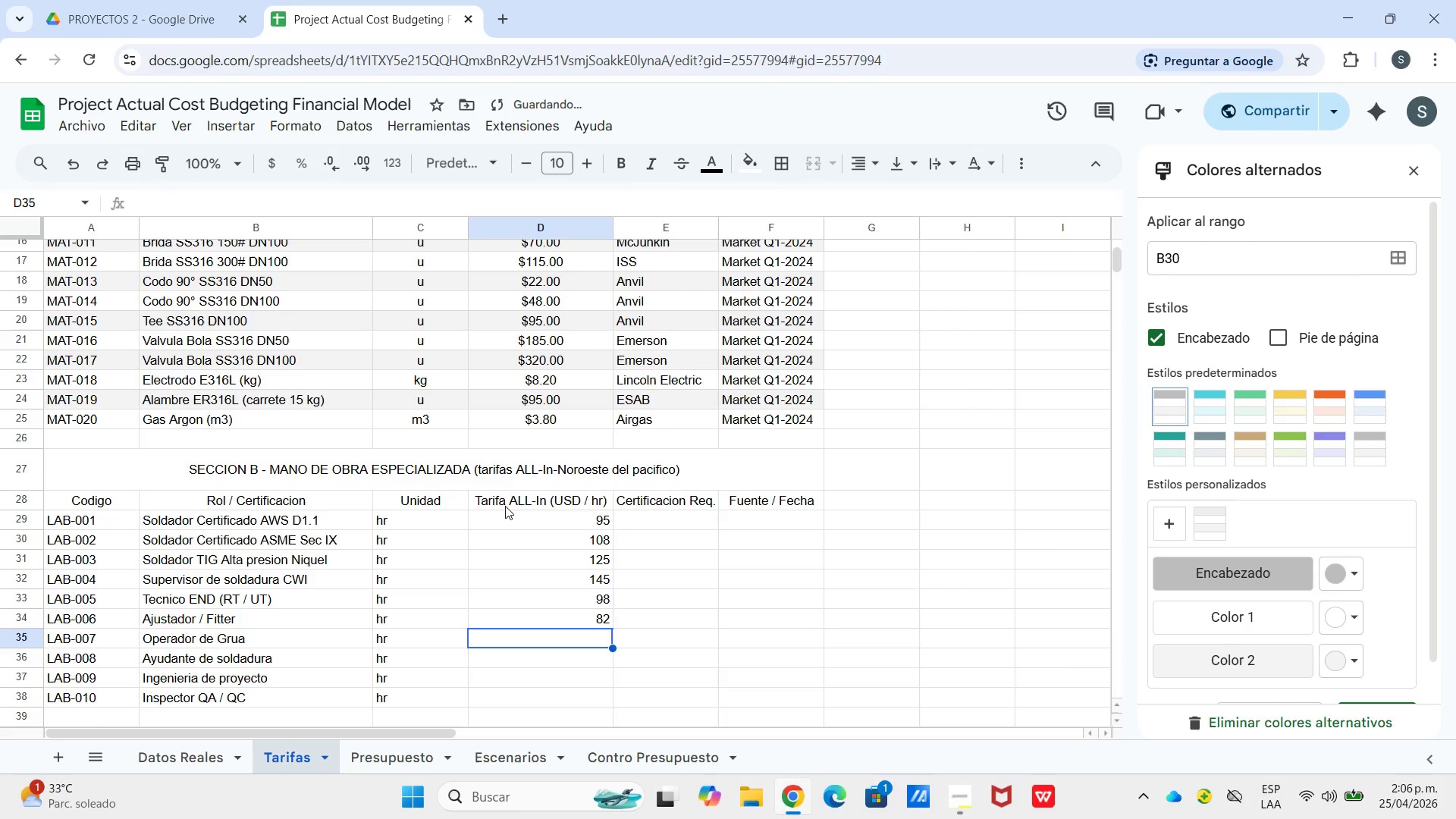 
key(Enter)
 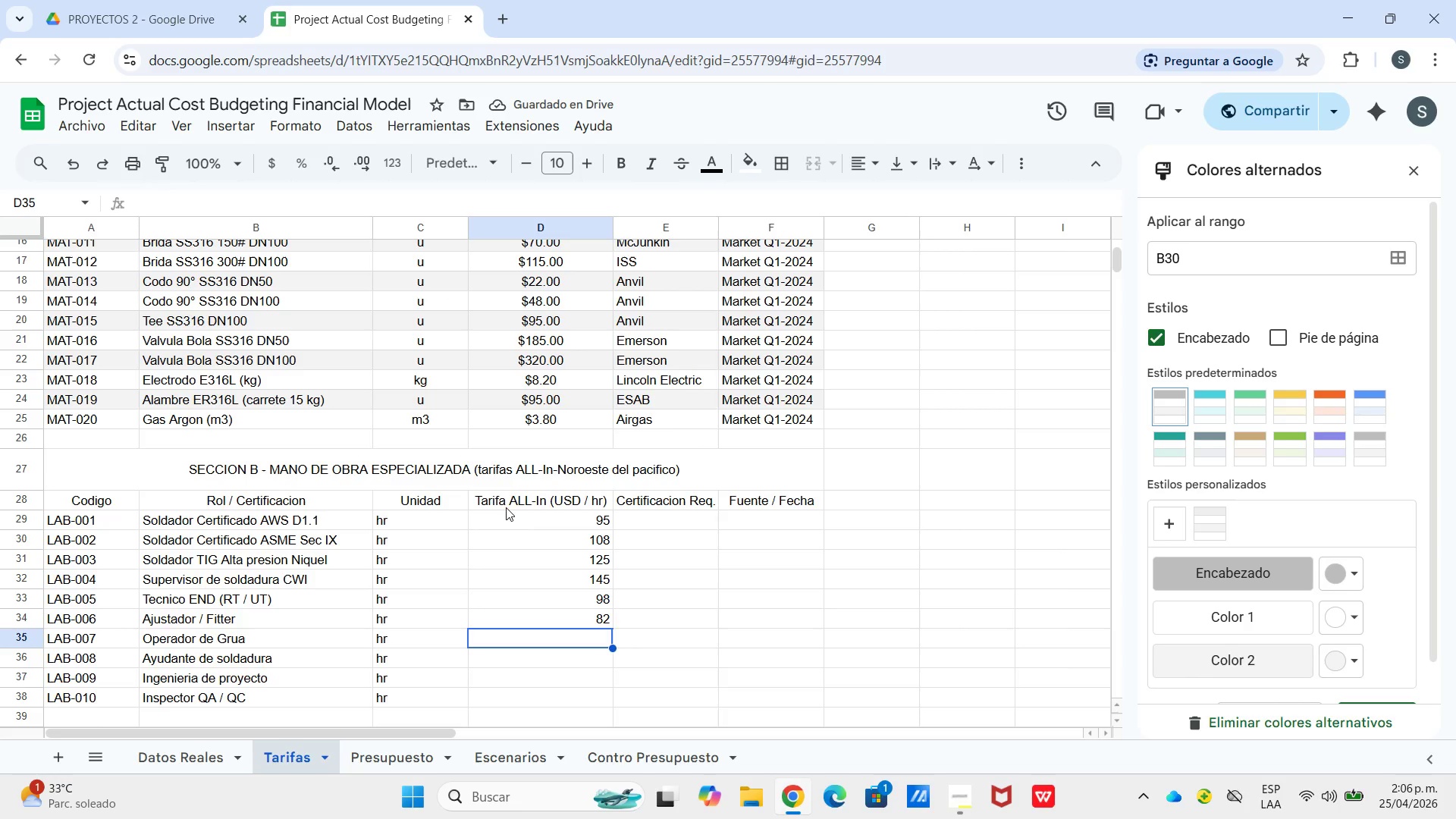 
key(Numpad8)
 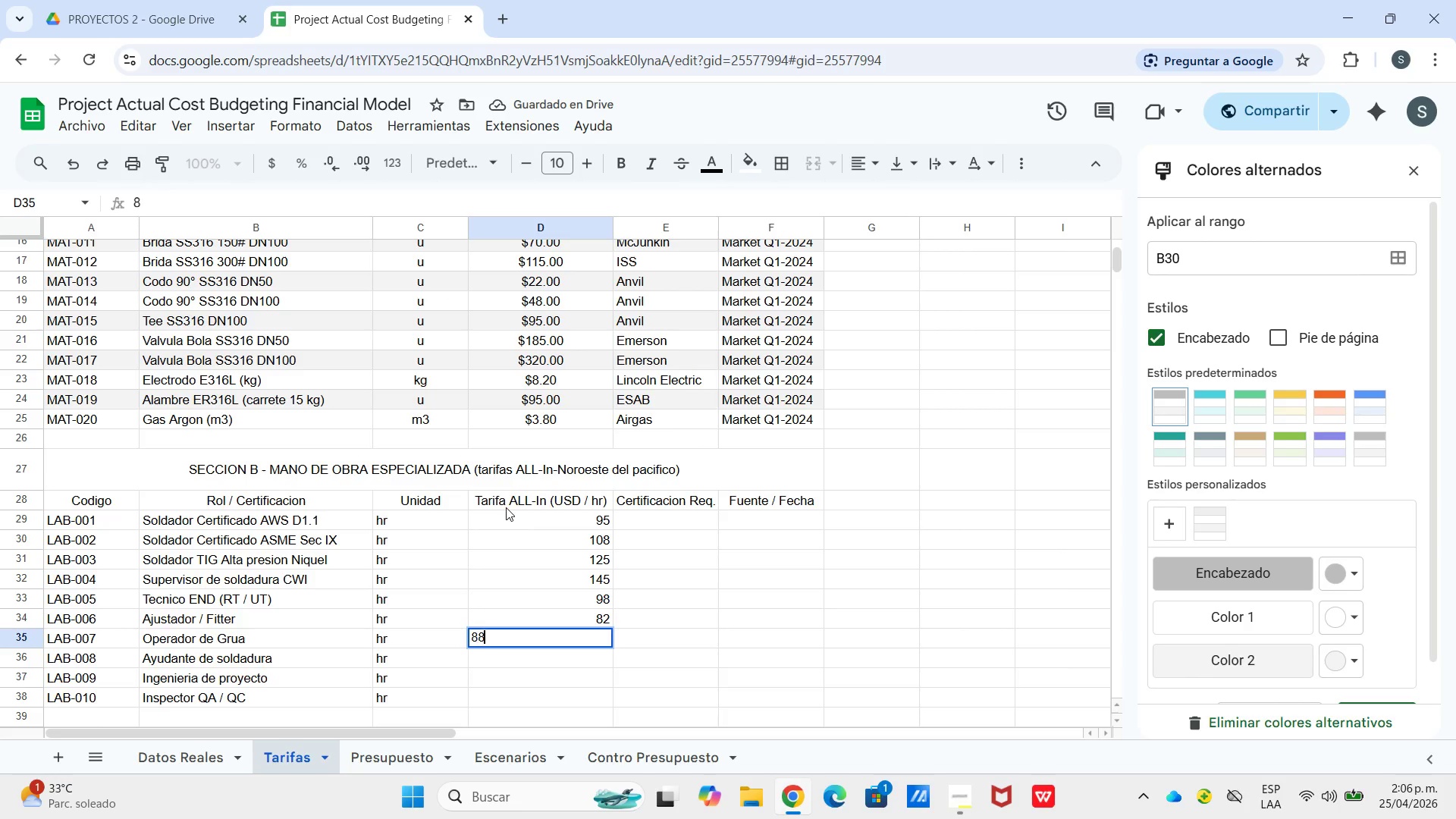 
key(Numpad8)
 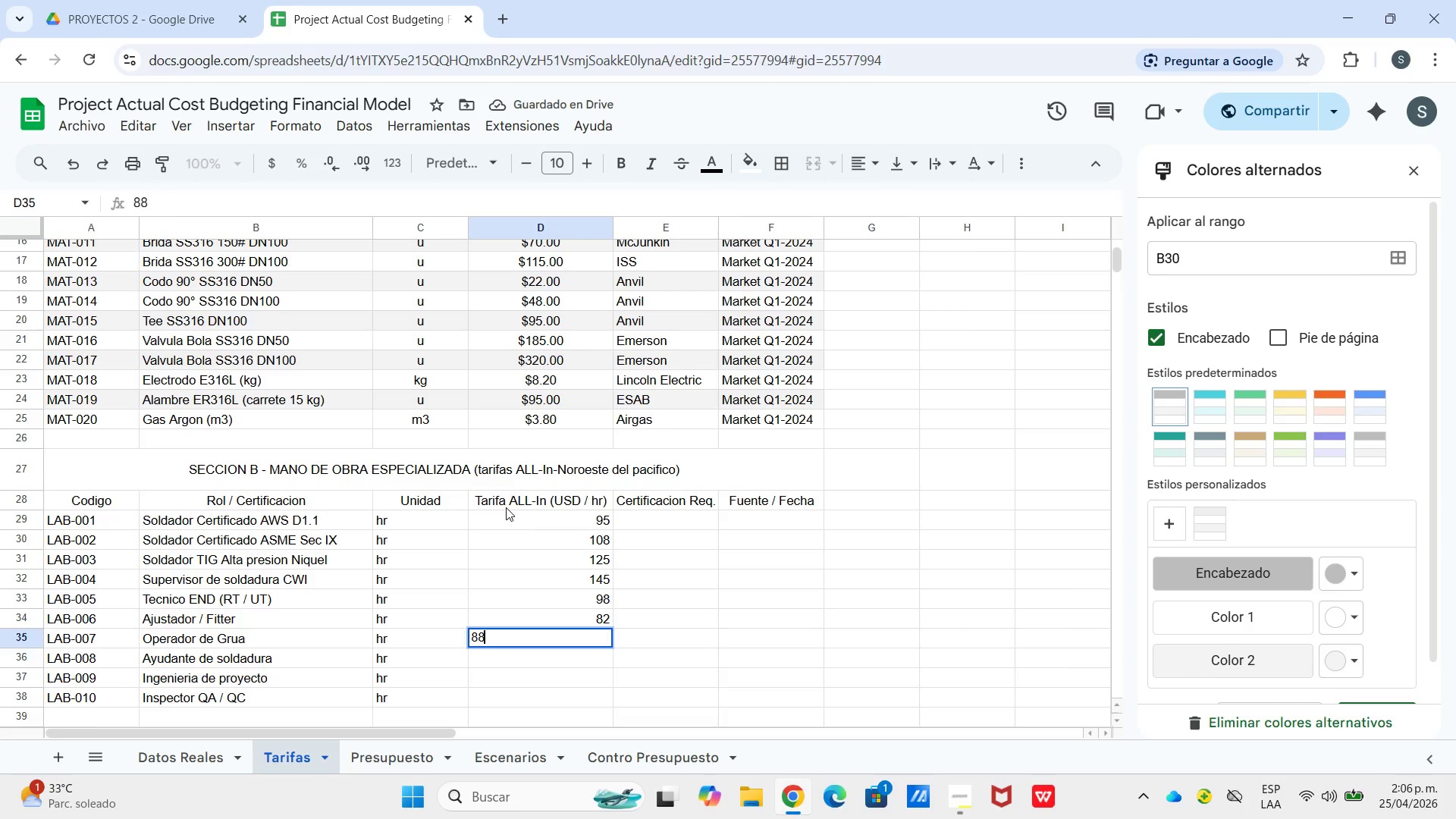 
key(Enter)
 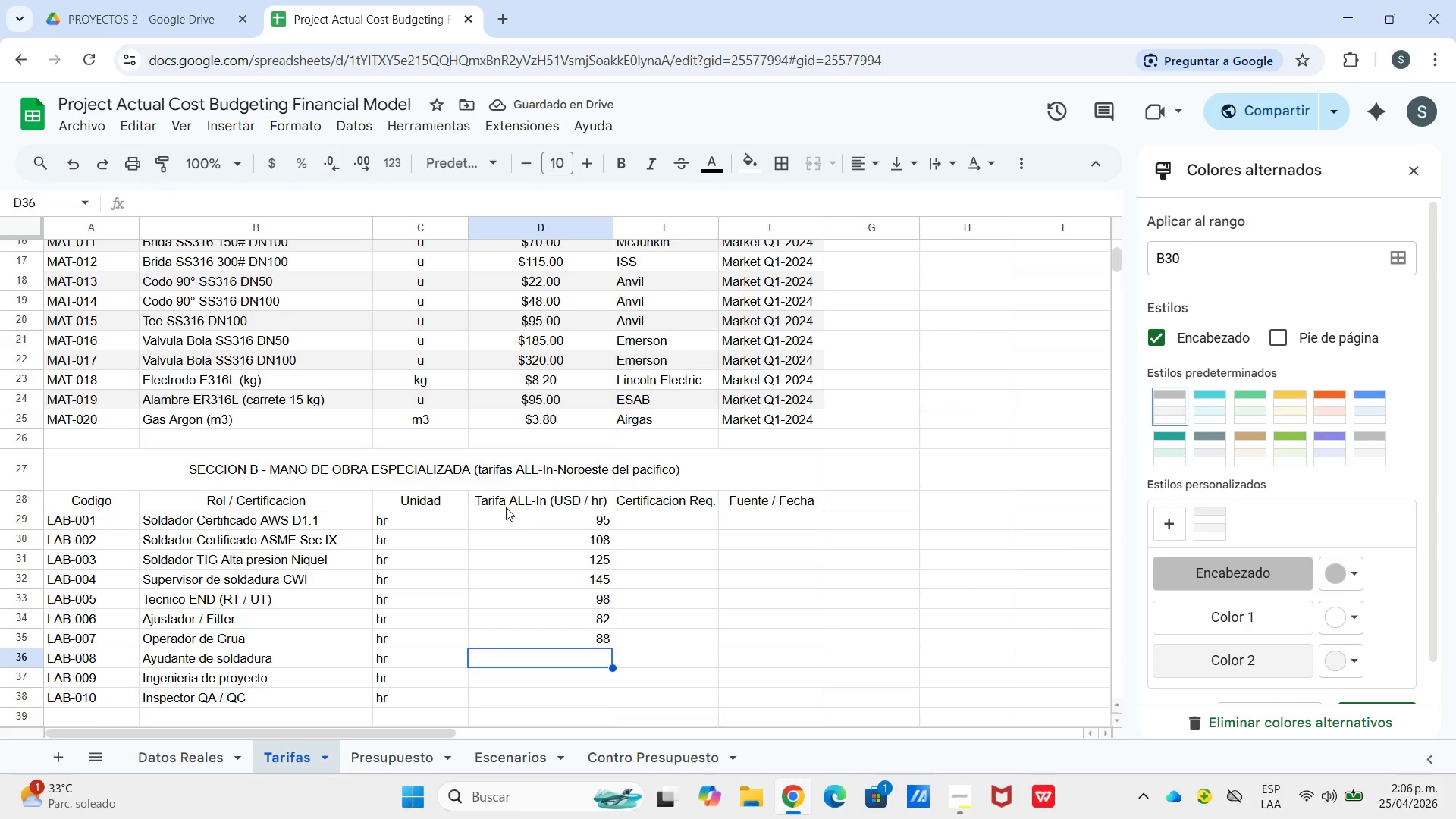 
key(Numpad5)
 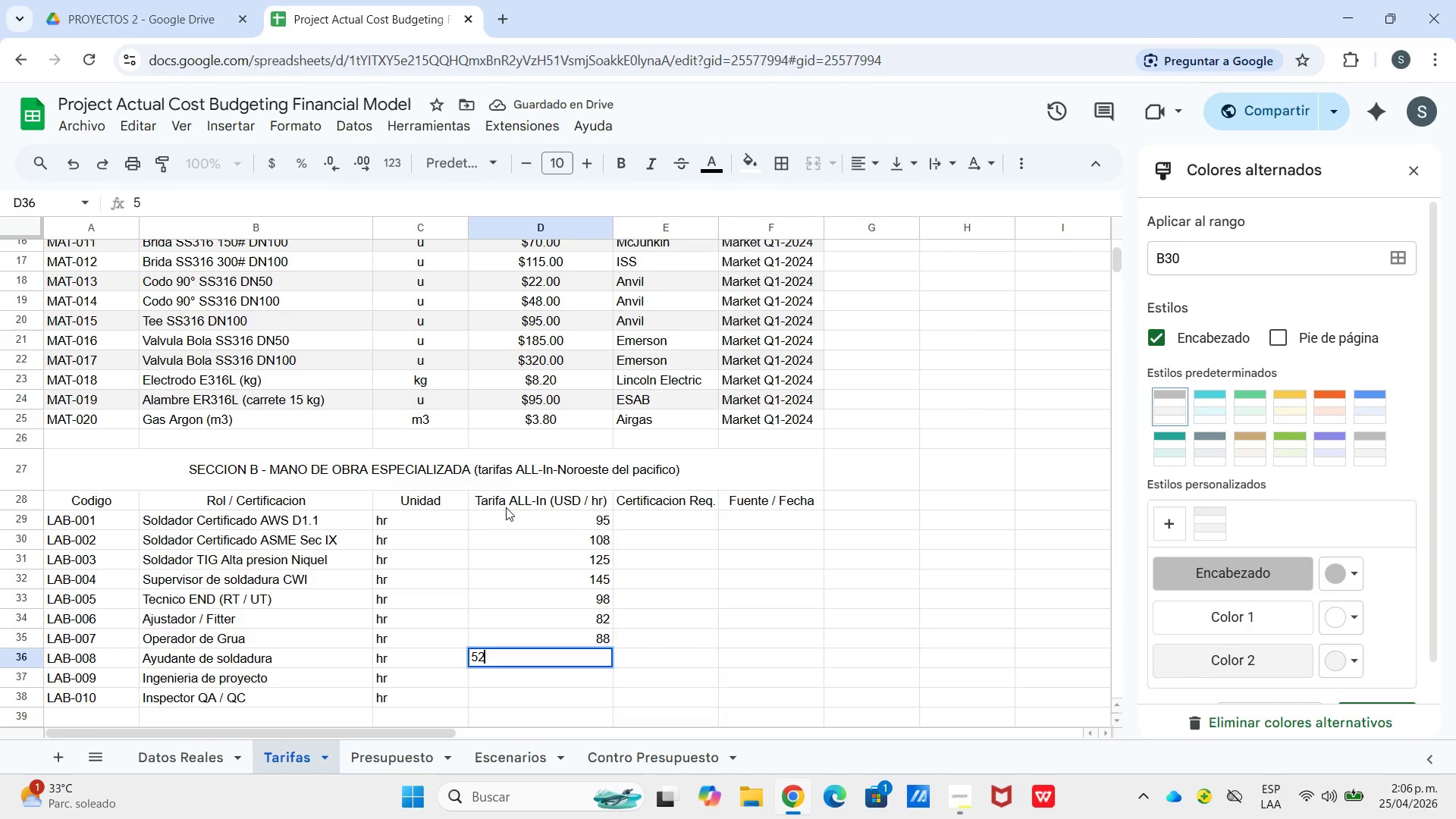 
key(Numpad2)
 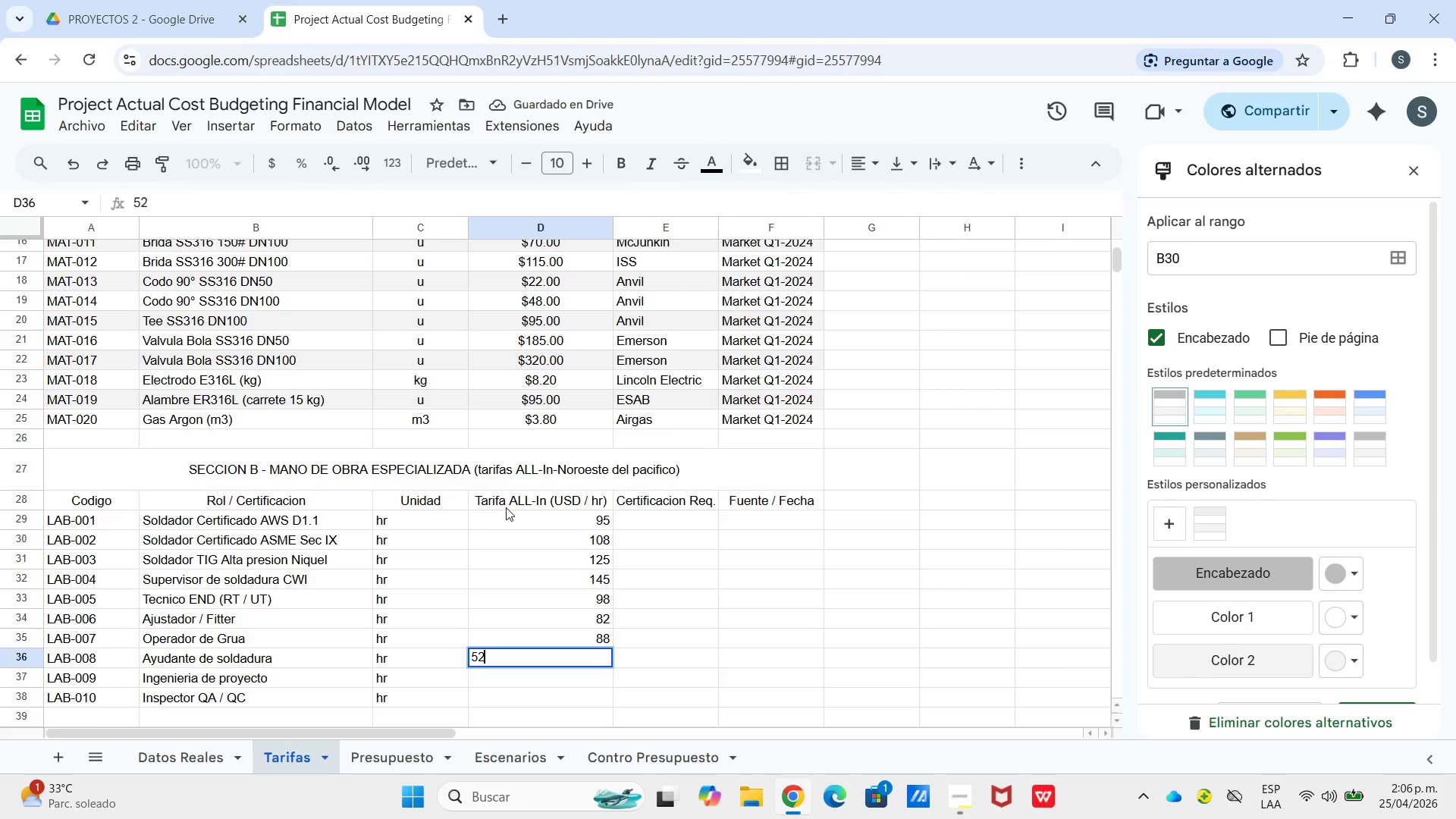 
key(Enter)
 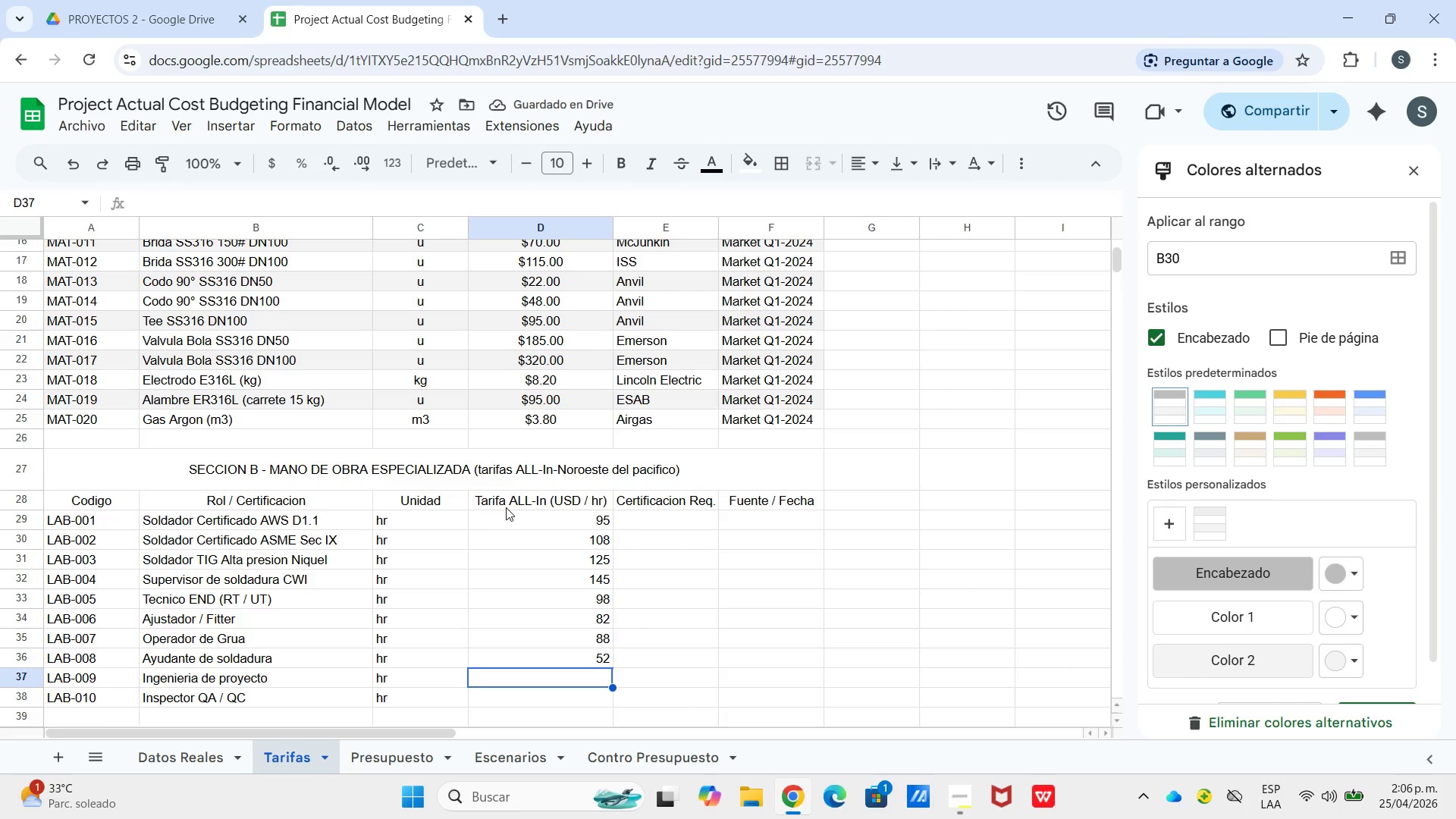 
key(Numpad1)
 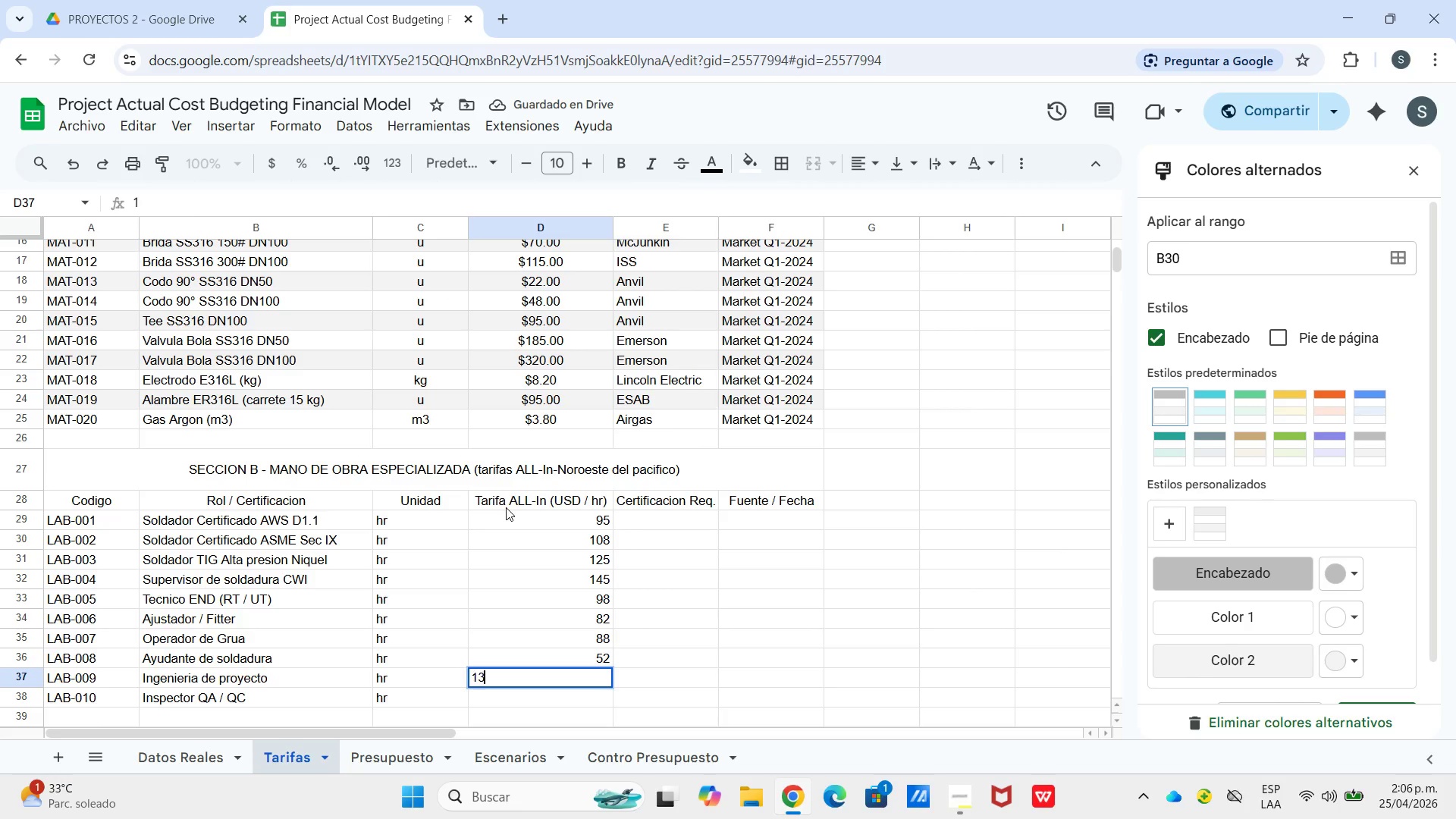 
key(Numpad3)
 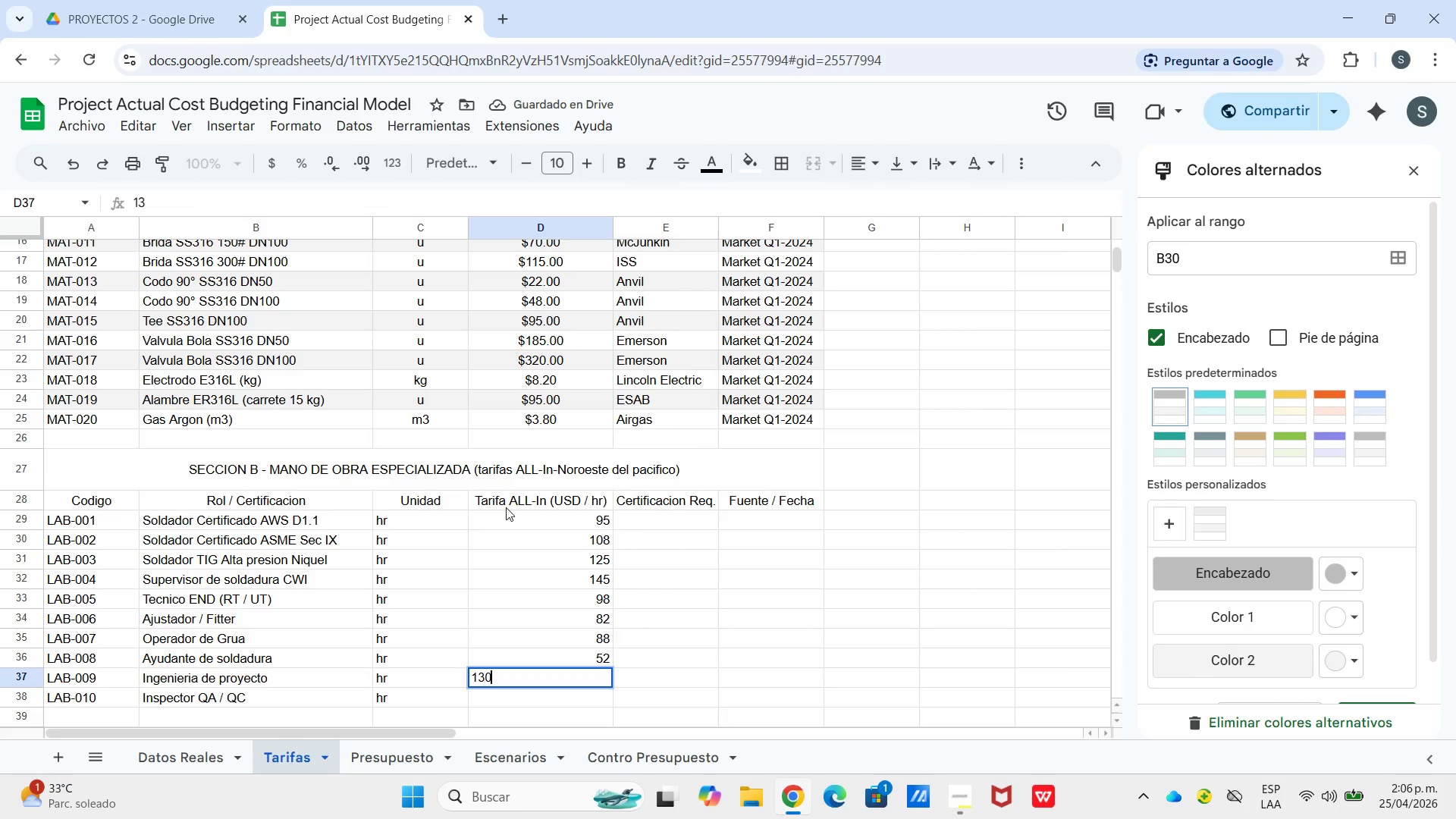 
key(Numpad0)
 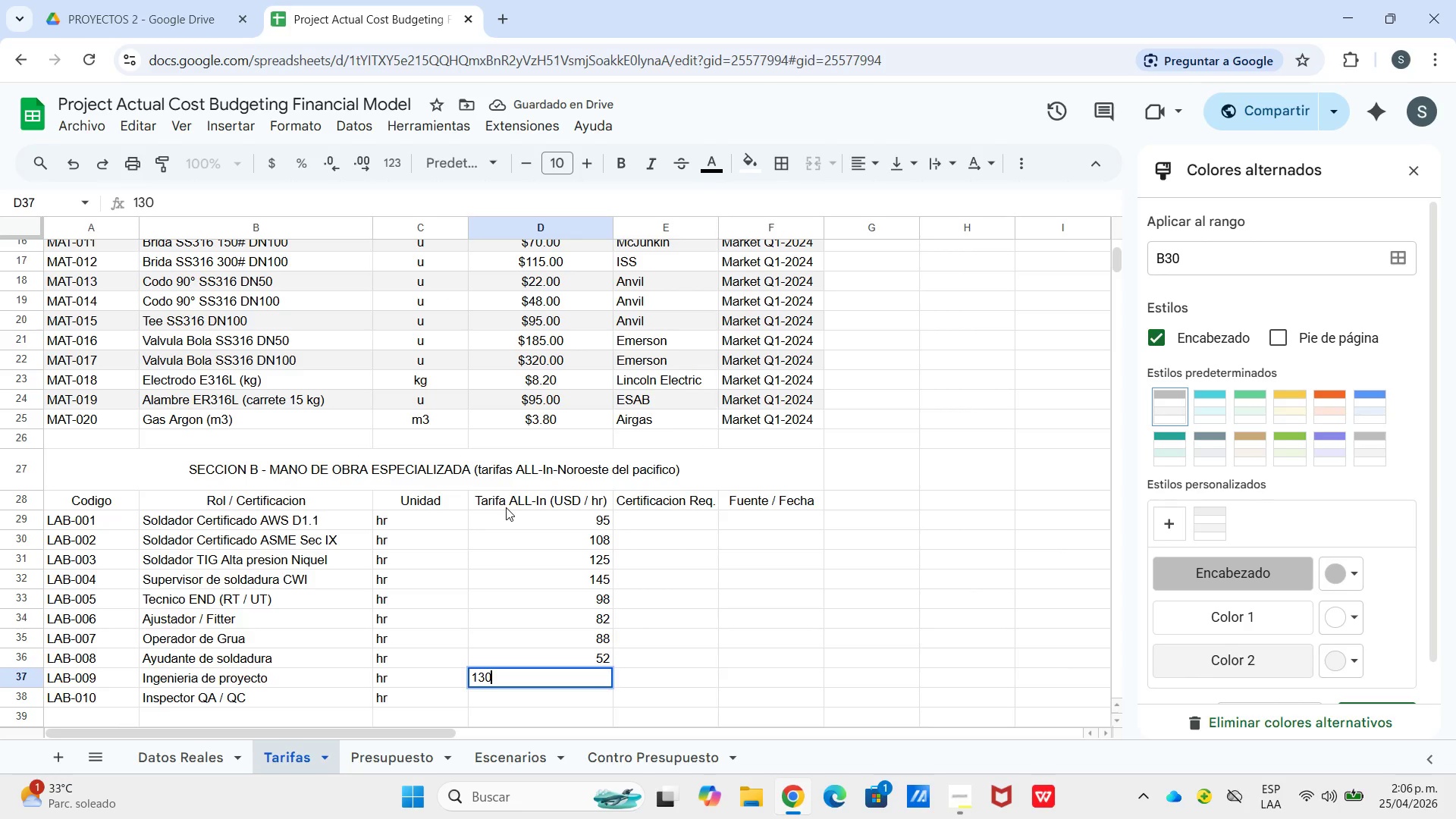 
key(Enter)
 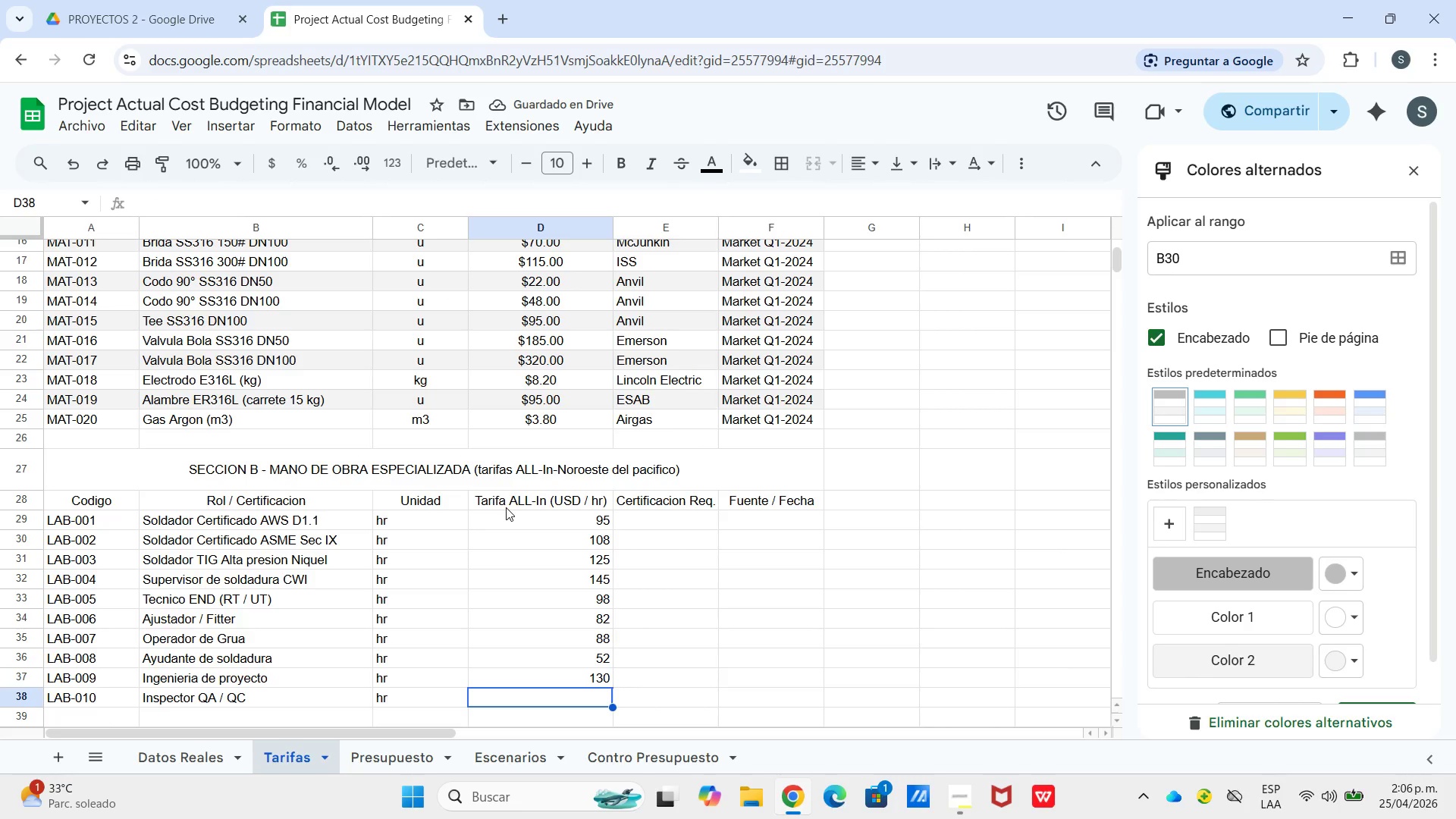 
wait(6.84)
 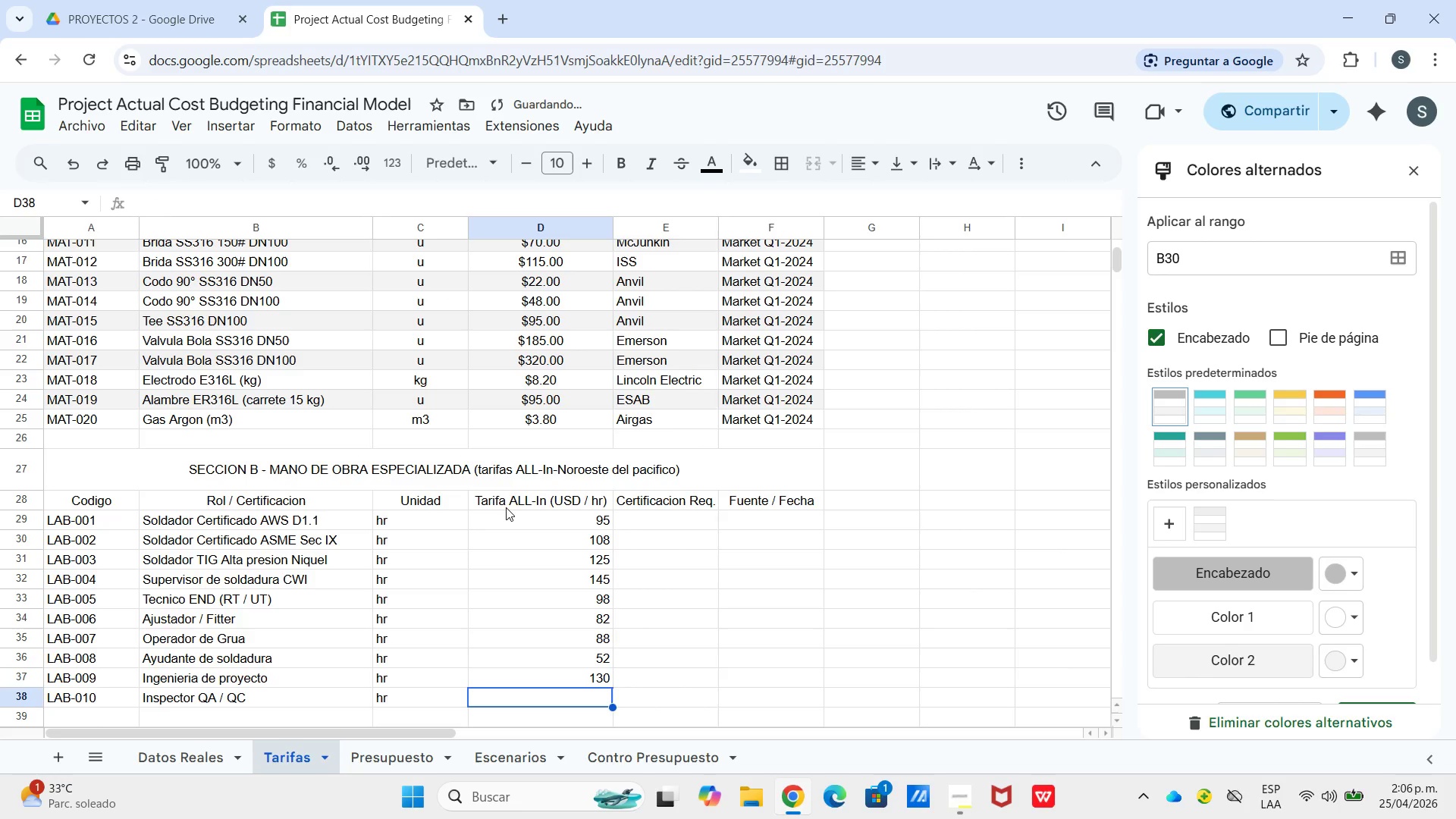 
key(Numpad1)
 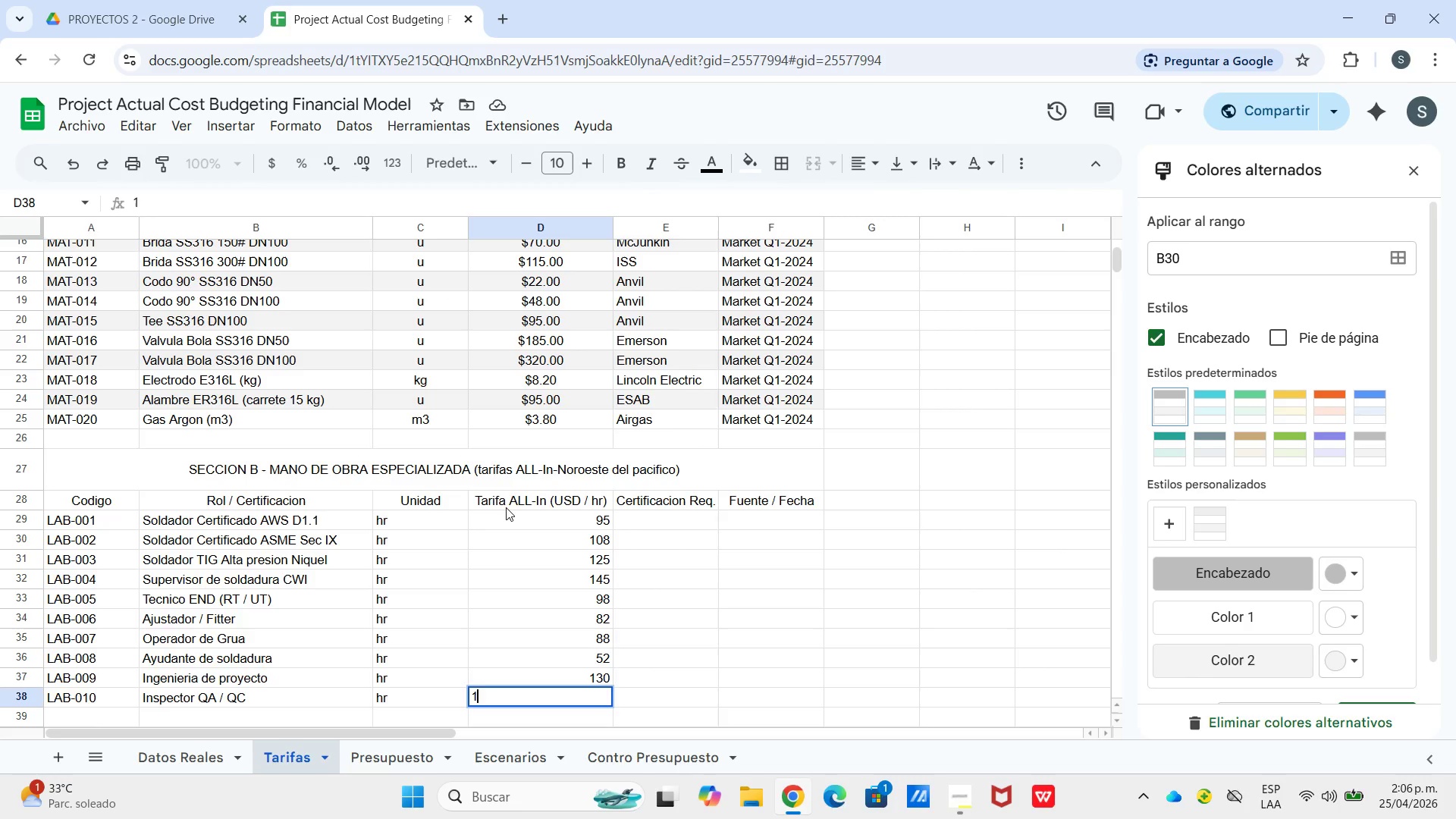 
key(Numpad0)
 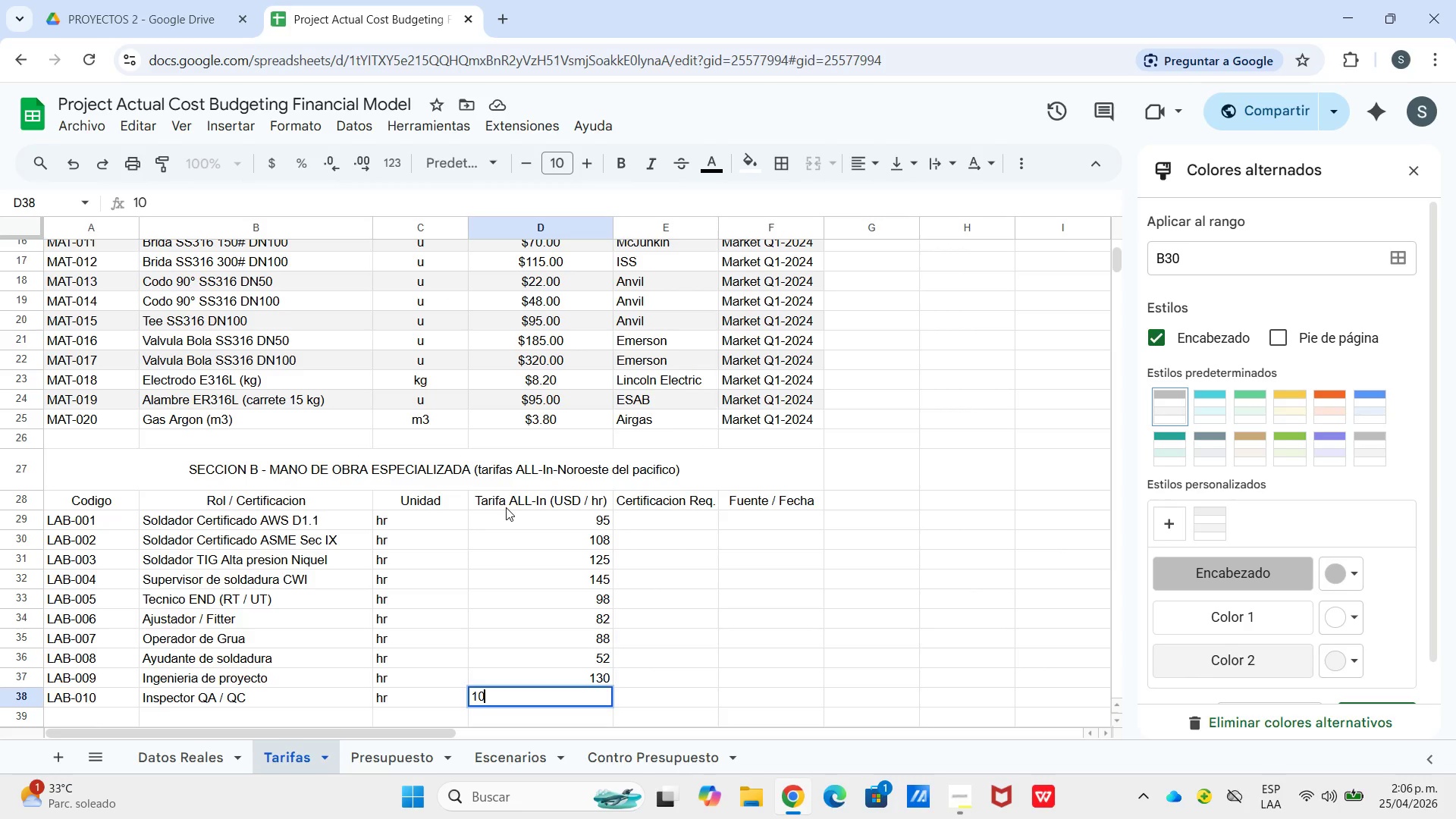 
key(Numpad5)
 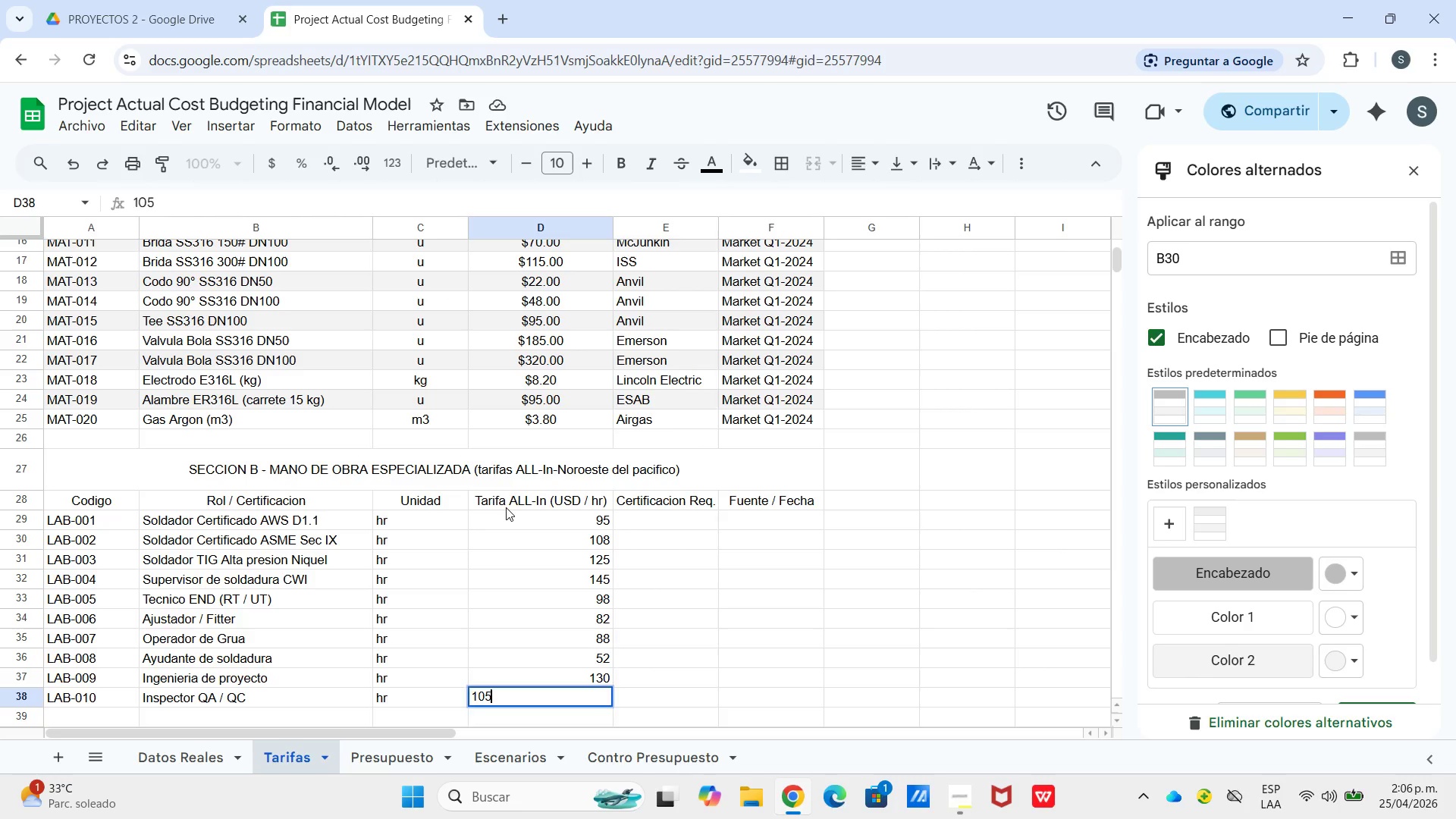 
key(Enter)
 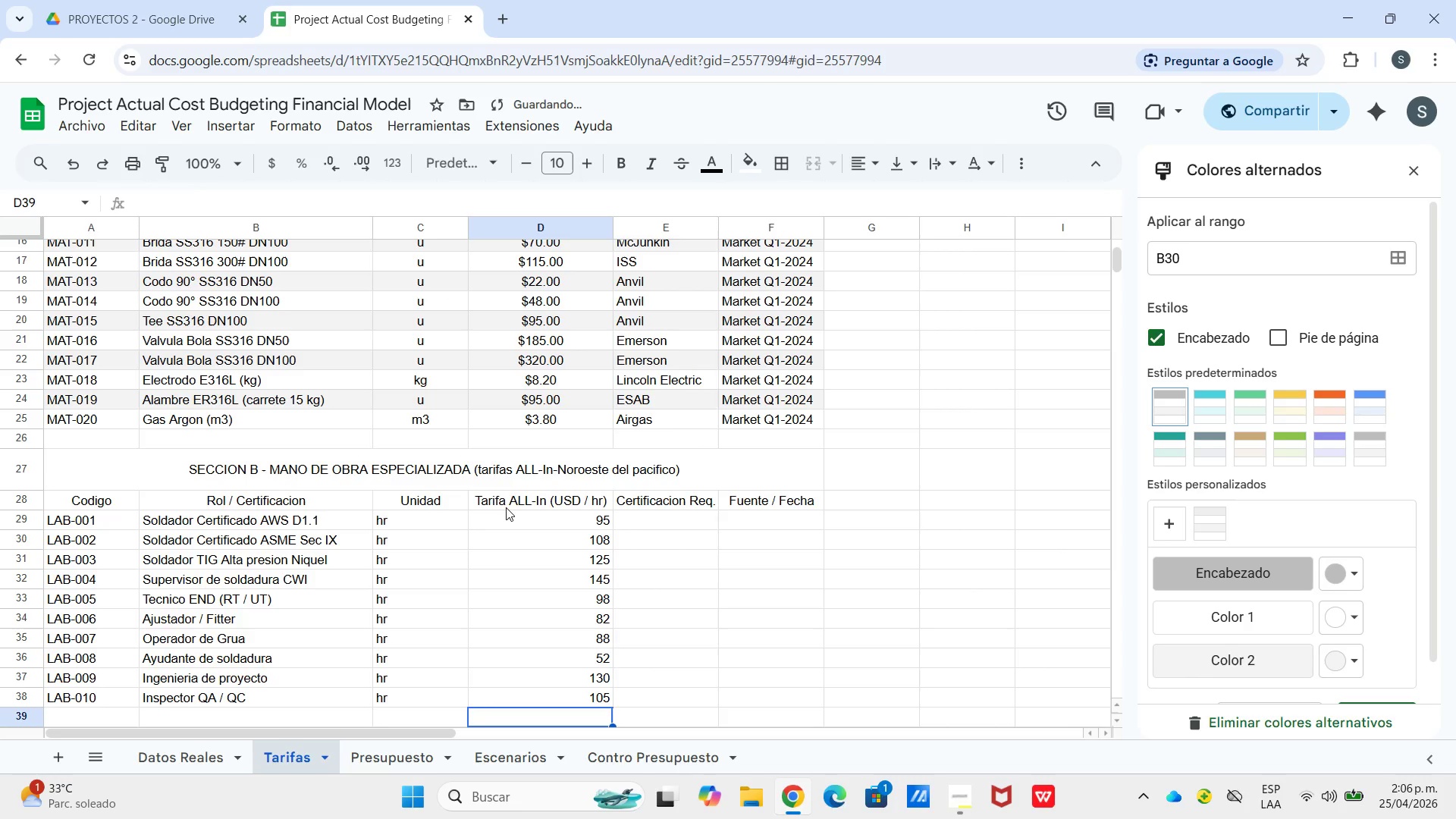 
key(ArrowRight)
 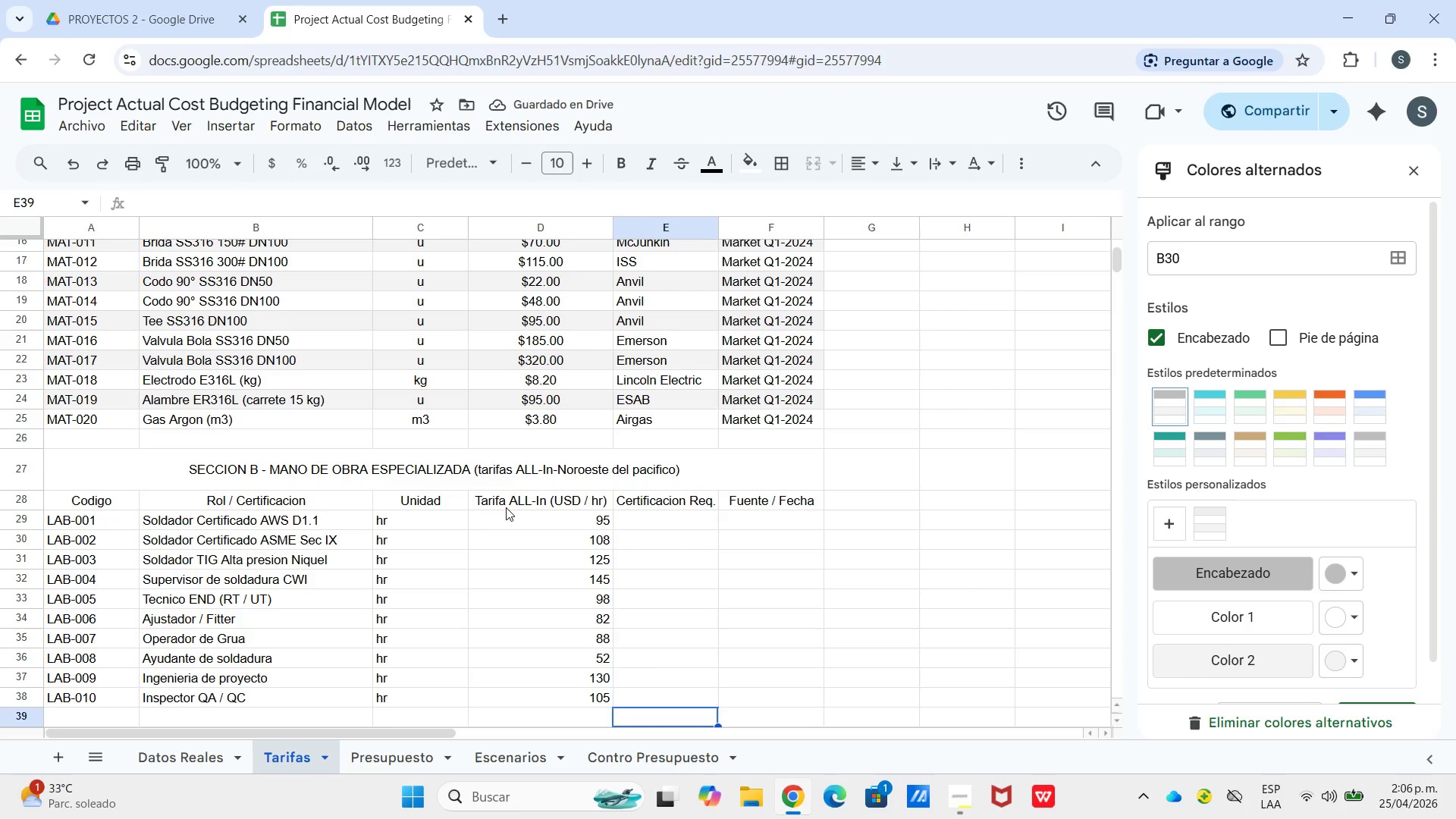 
key(Enter)
 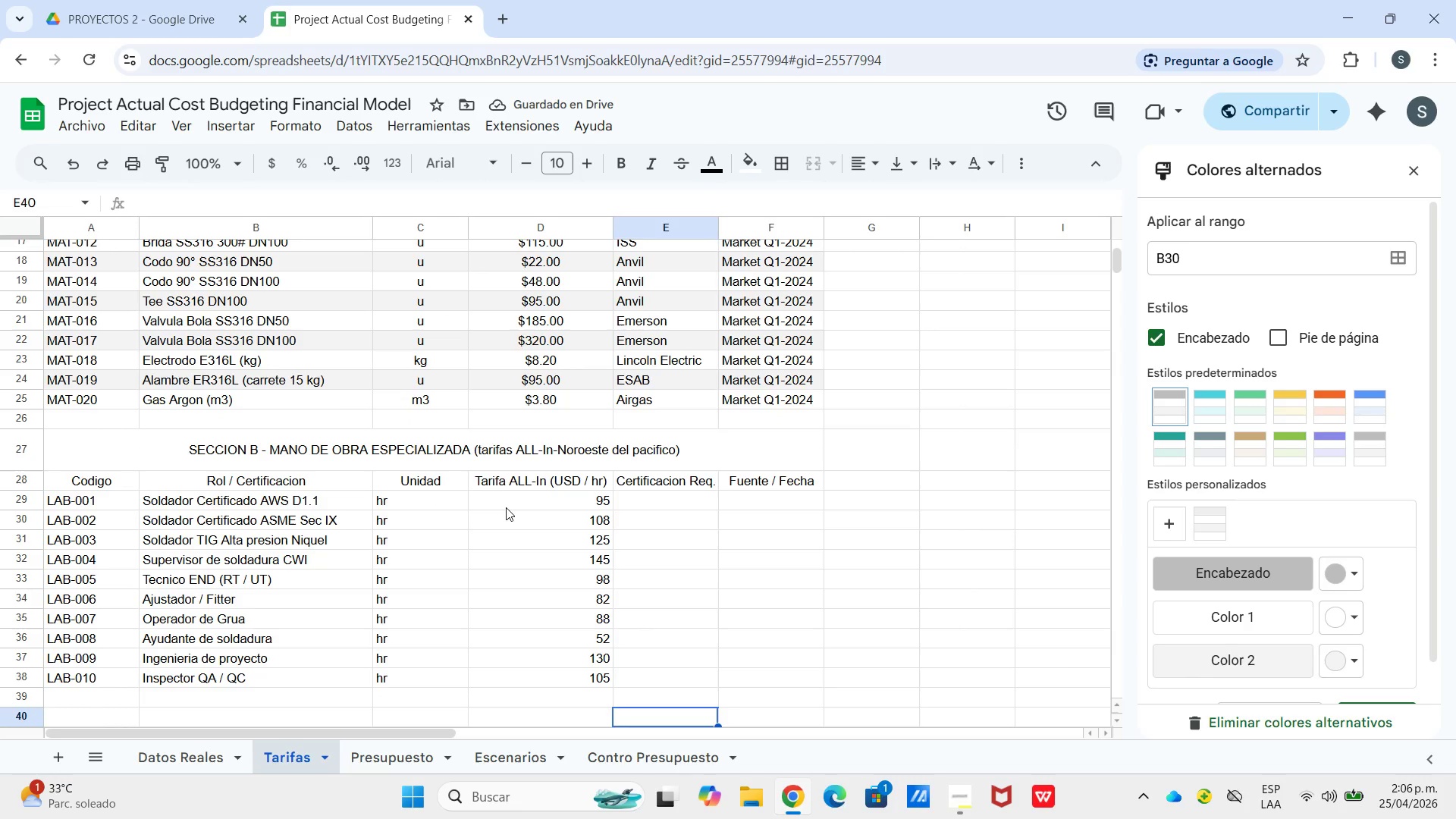 
key(Enter)
 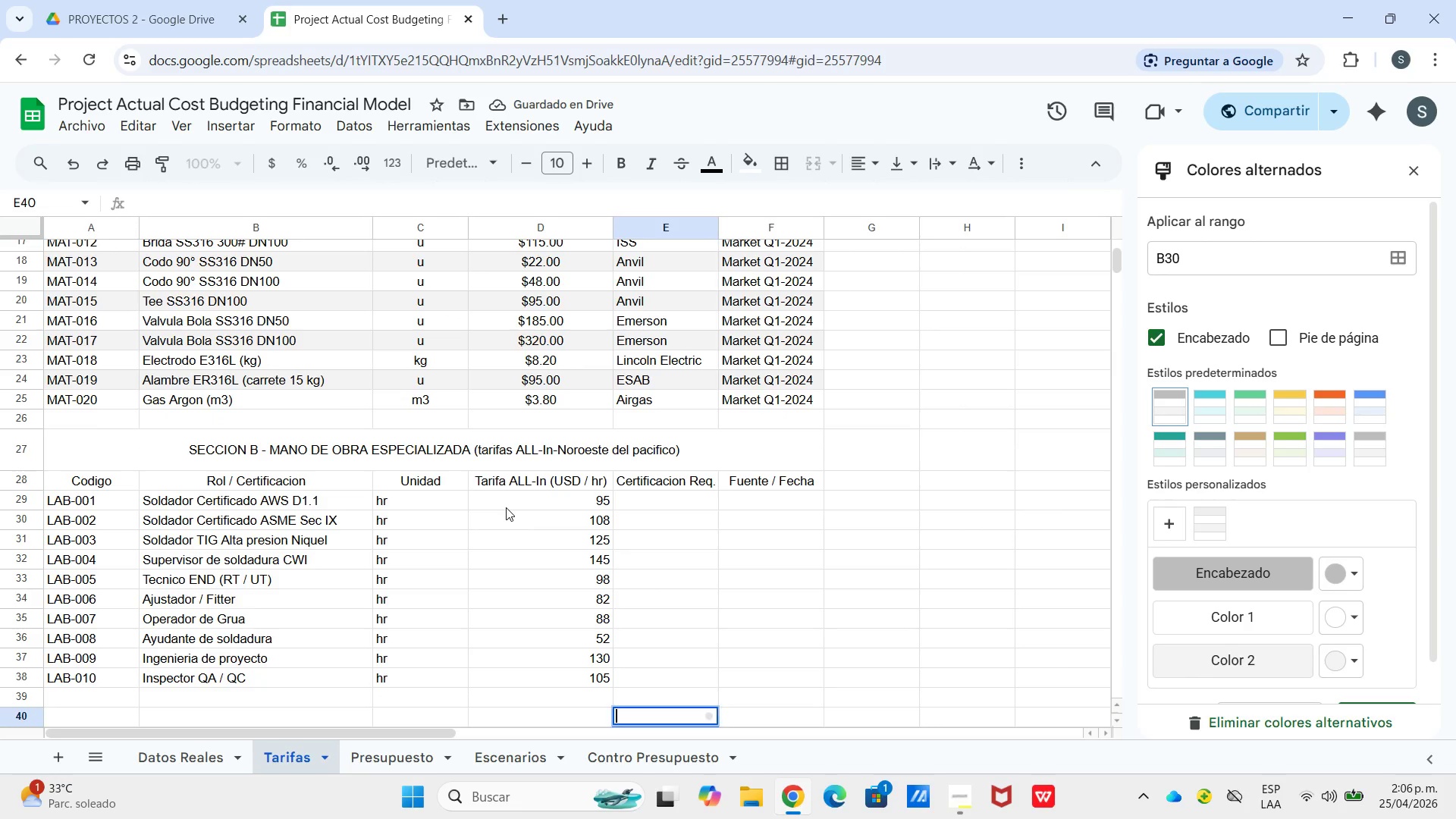 
key(Enter)
 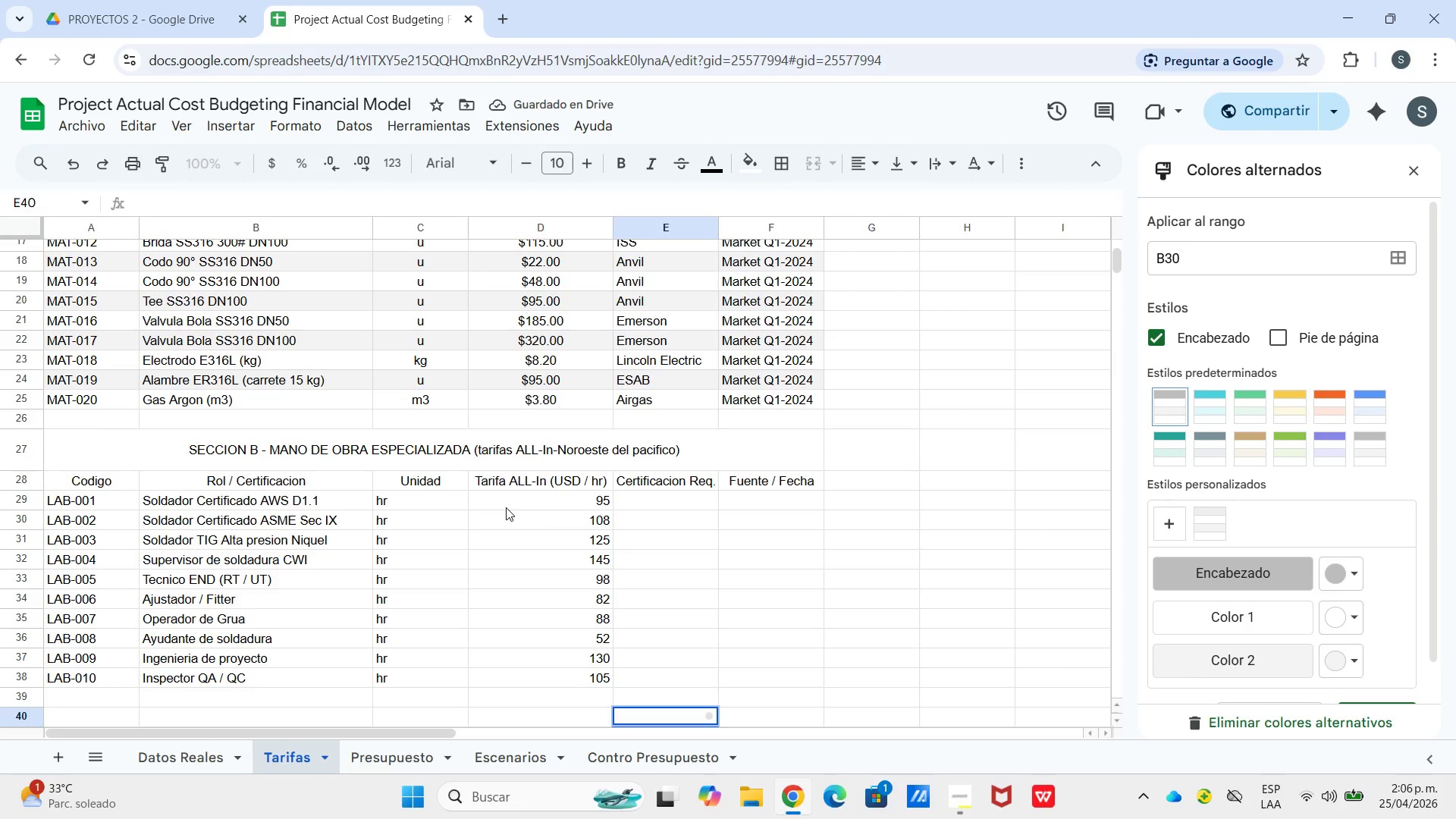 
key(Shift+ShiftRight)
 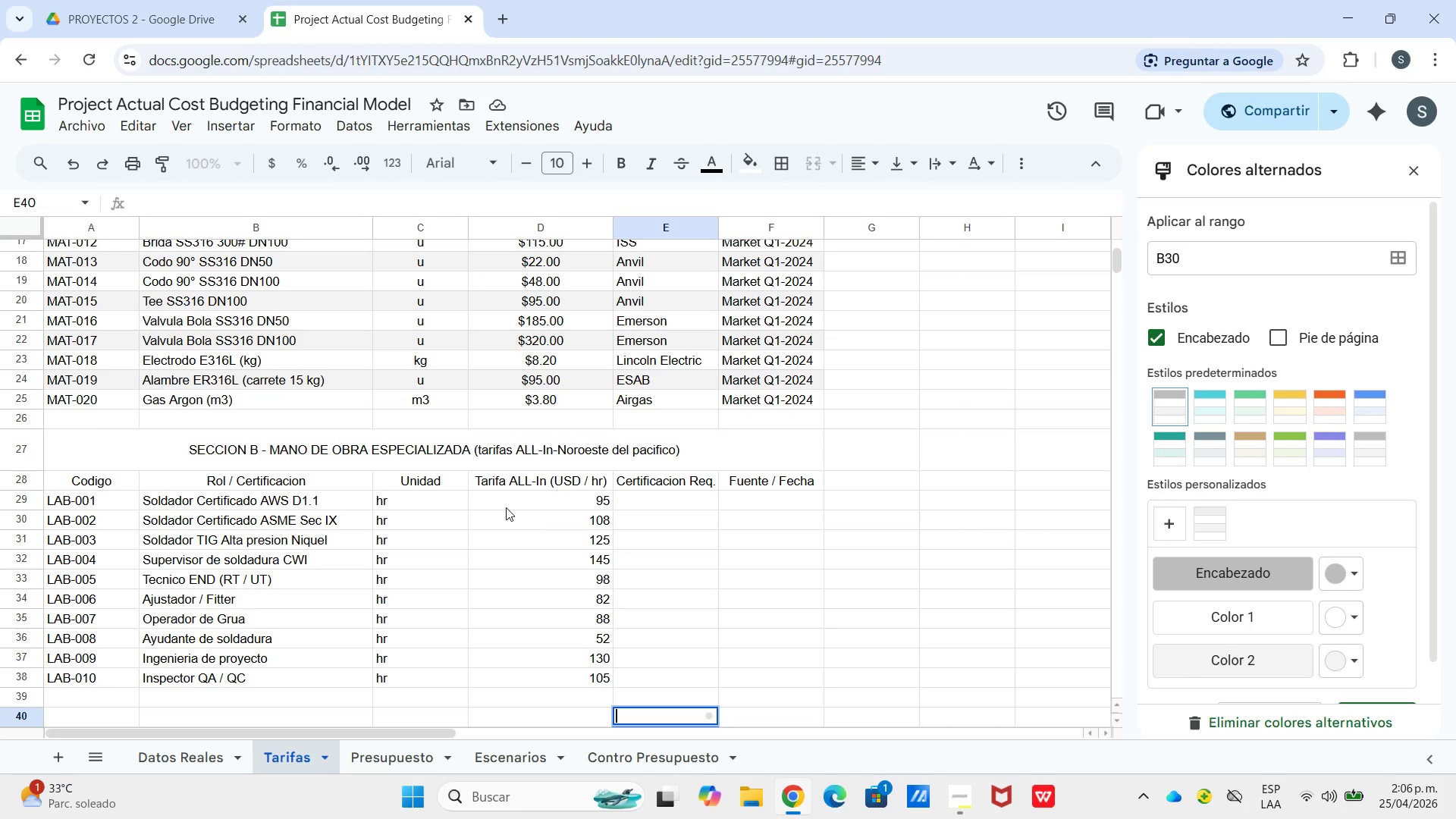 
hold_key(key=ArrowUp, duration=0.73)
 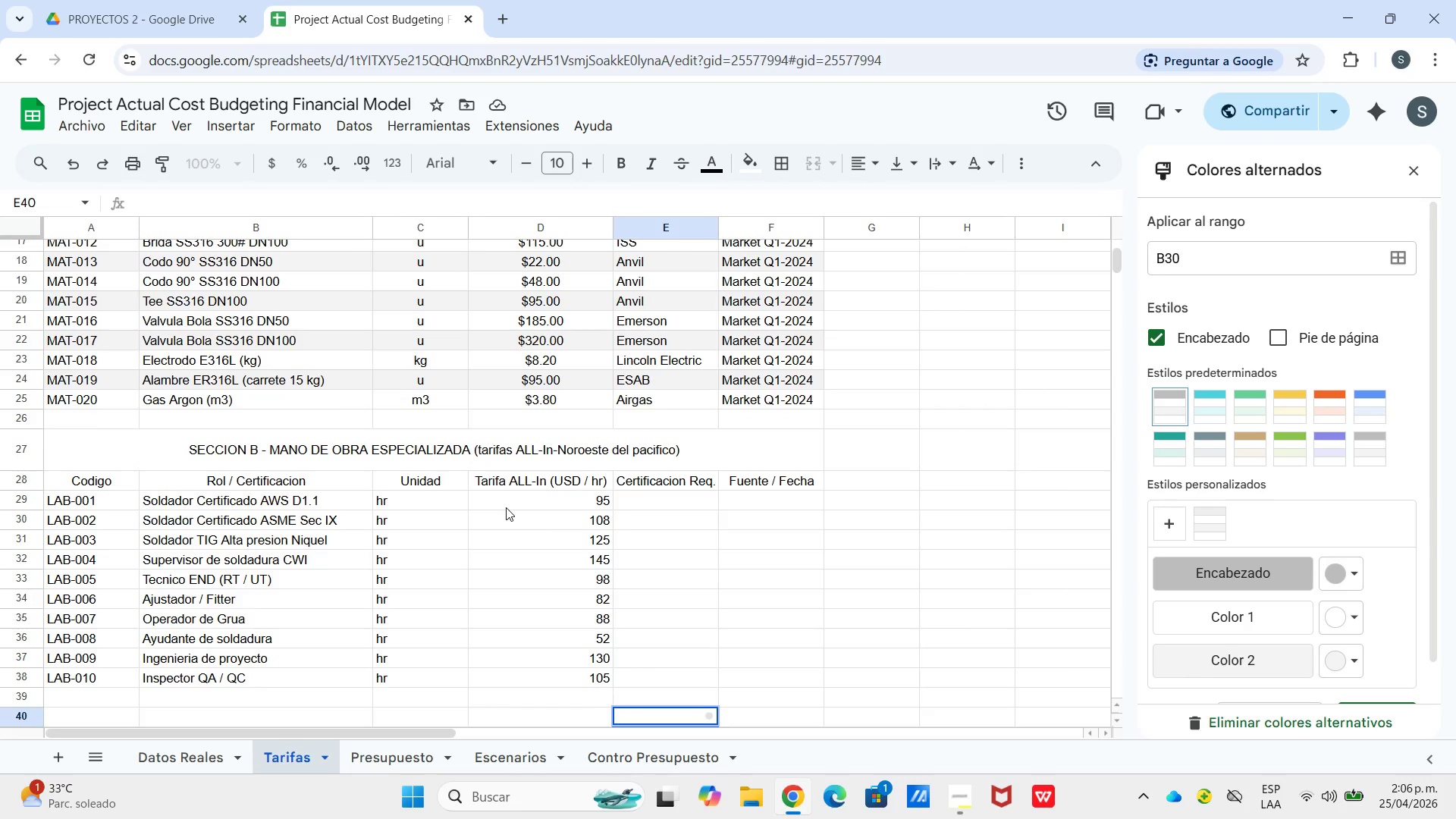 
double_click([631, 495])
 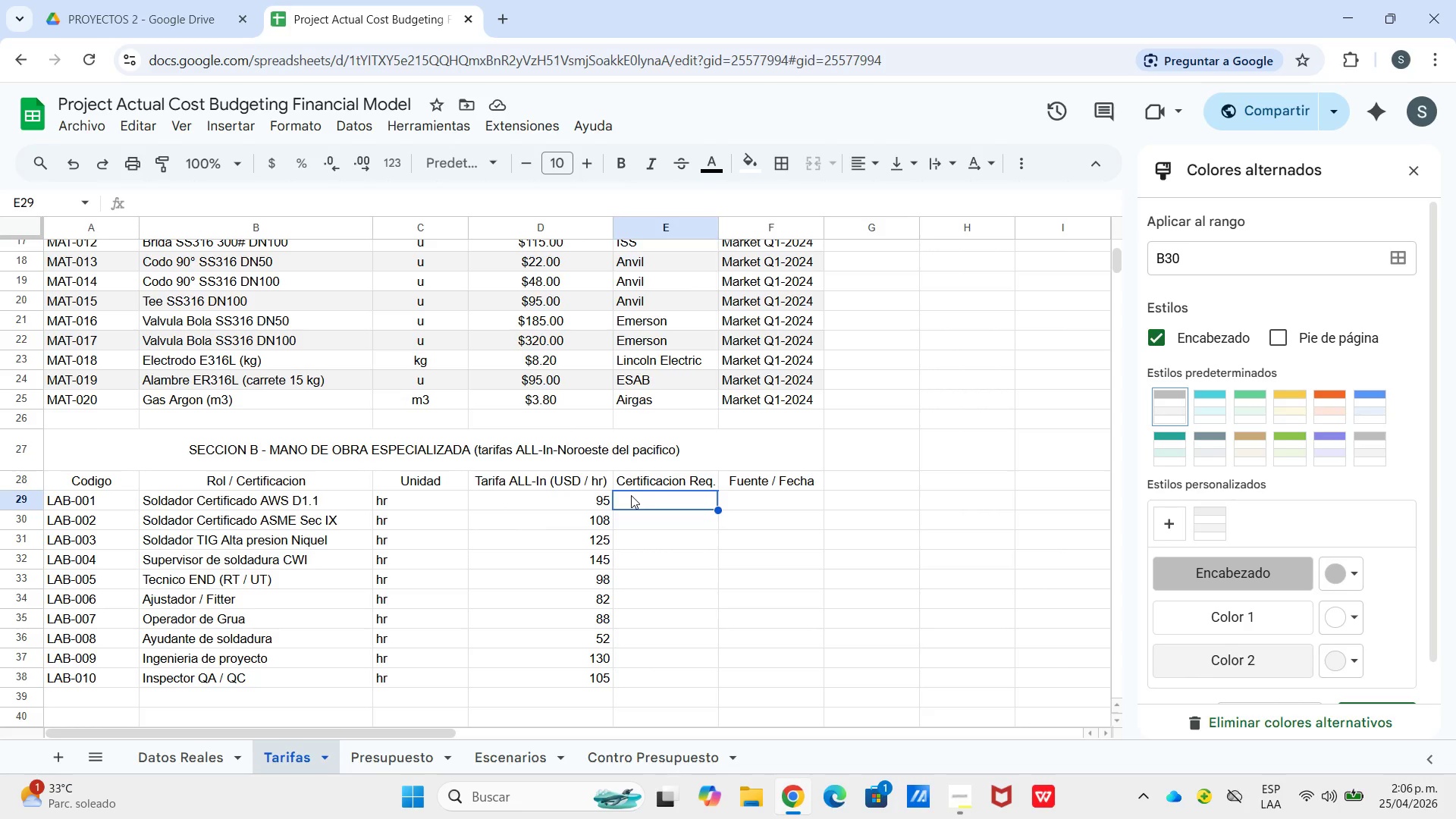 
double_click([631, 495])
 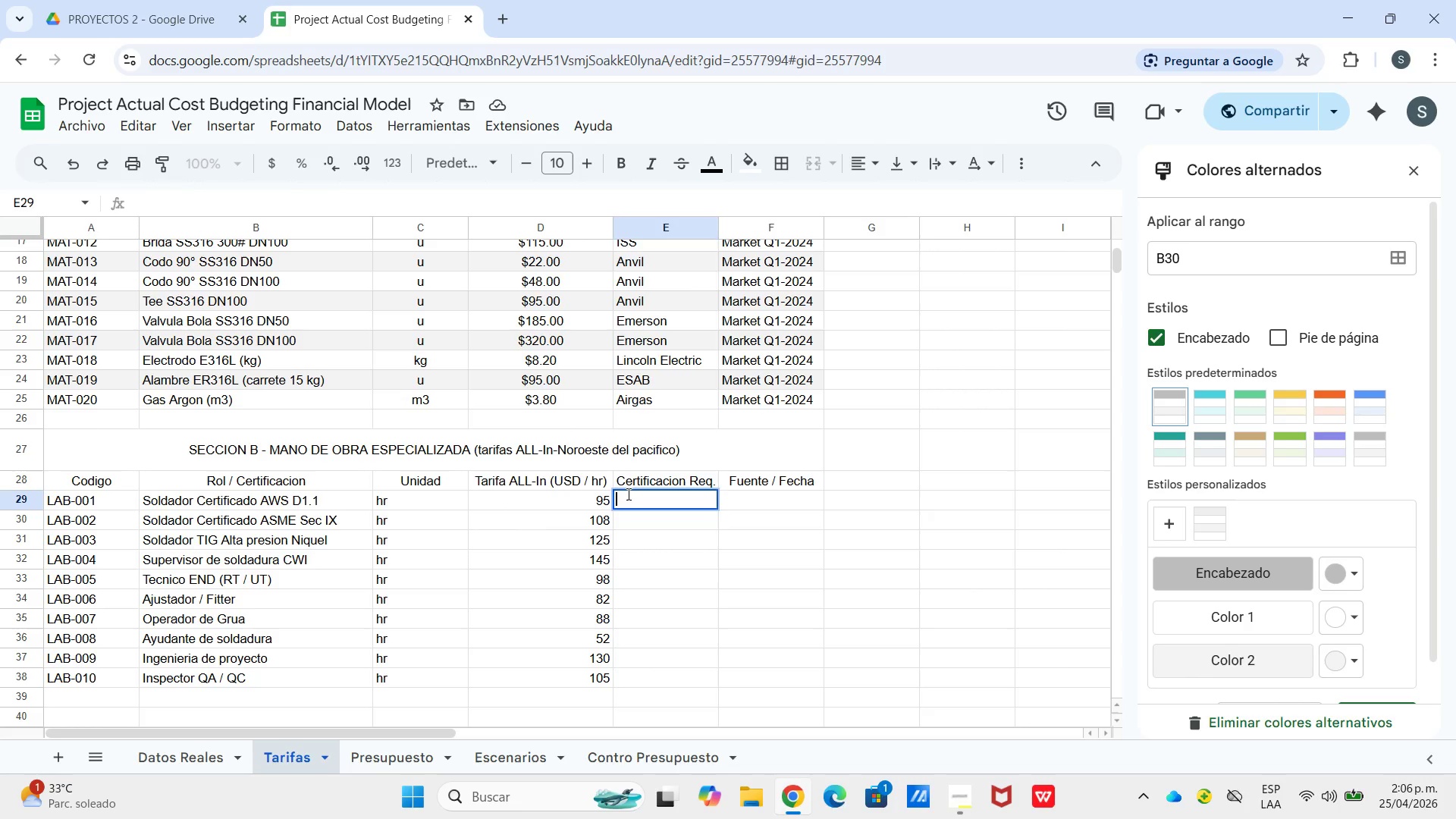 
wait(6.47)
 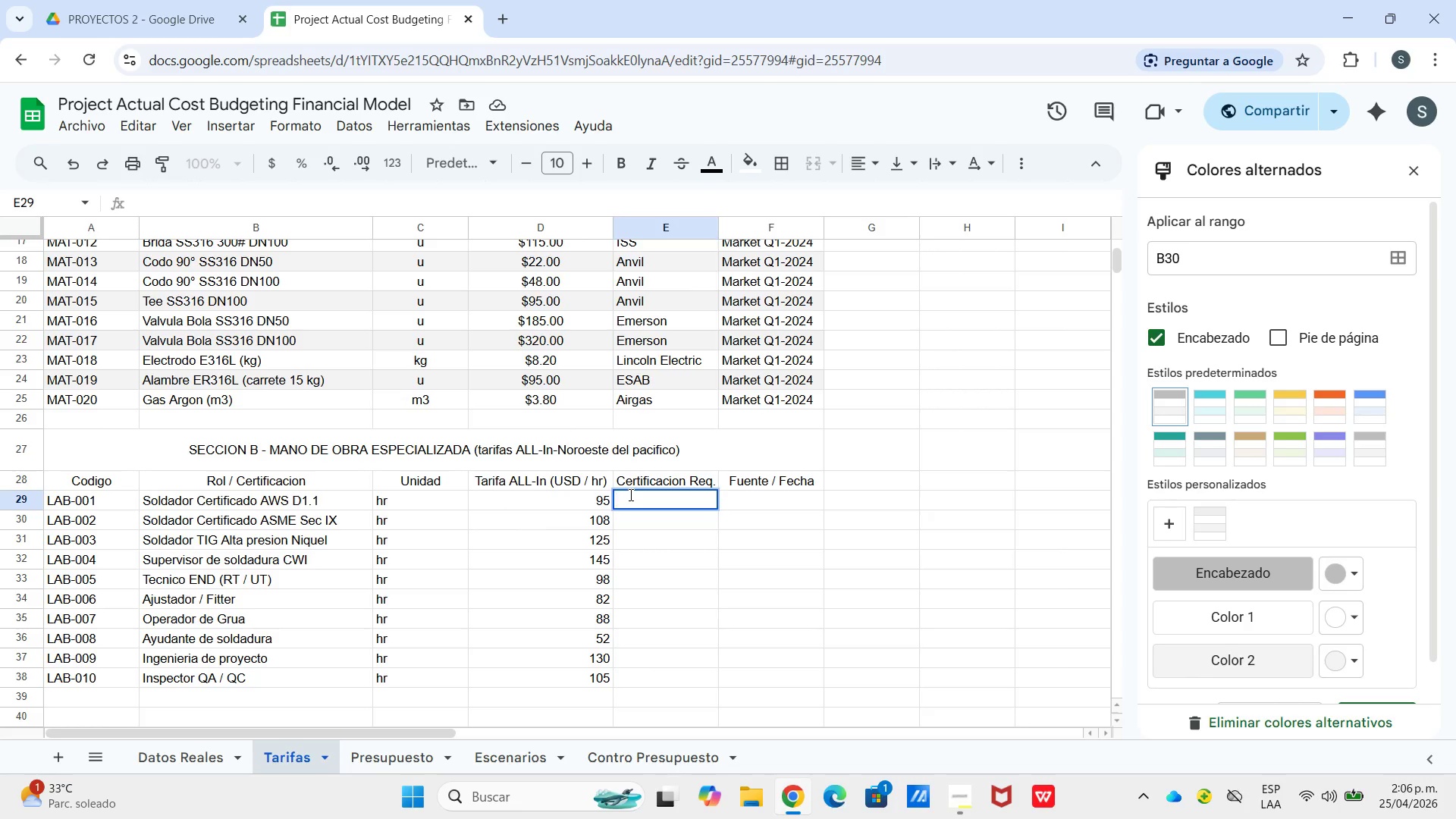 
type(AWS )
 